 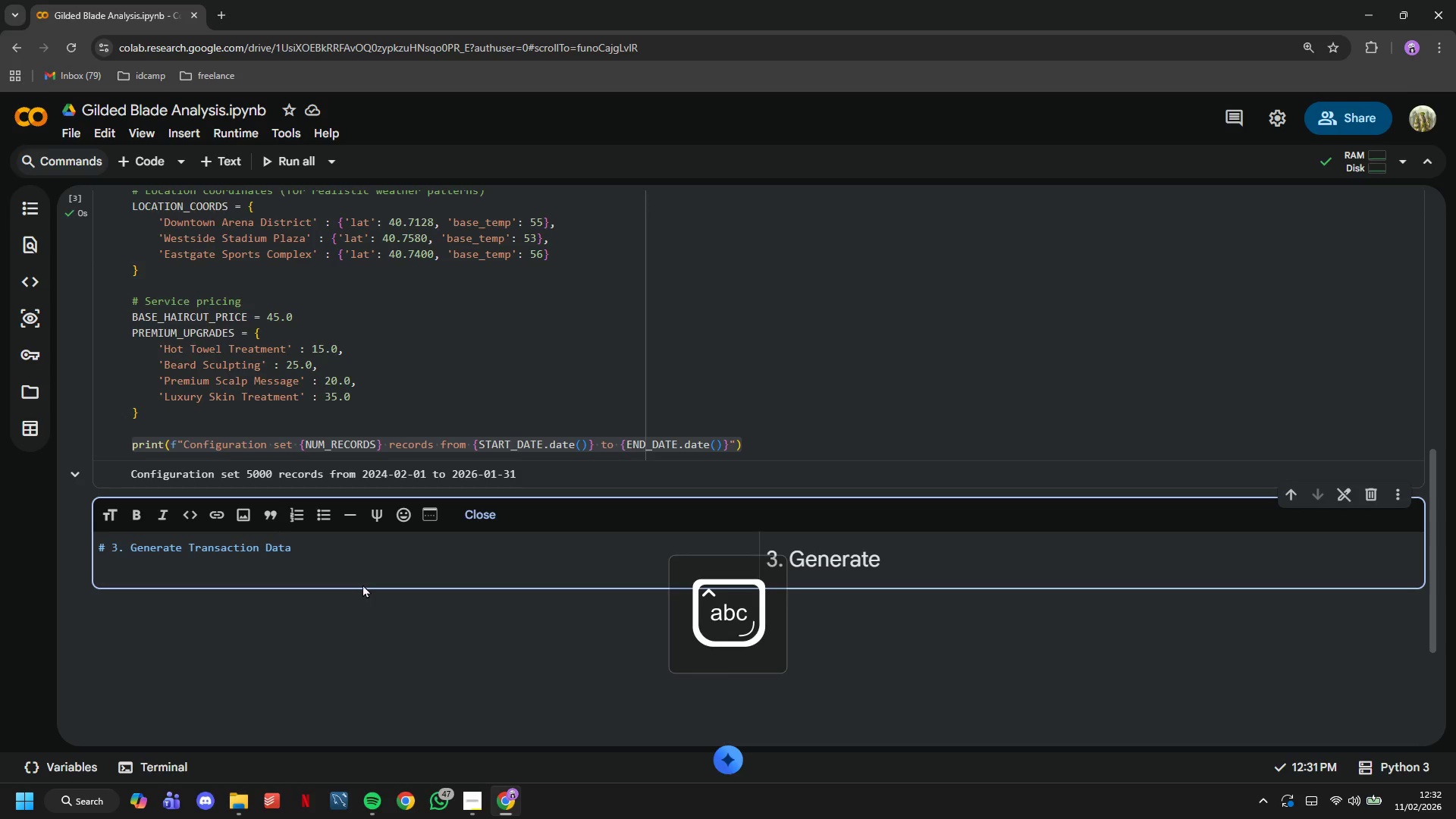 
scroll: coordinate [397, 518], scroll_direction: down, amount: 2.0
 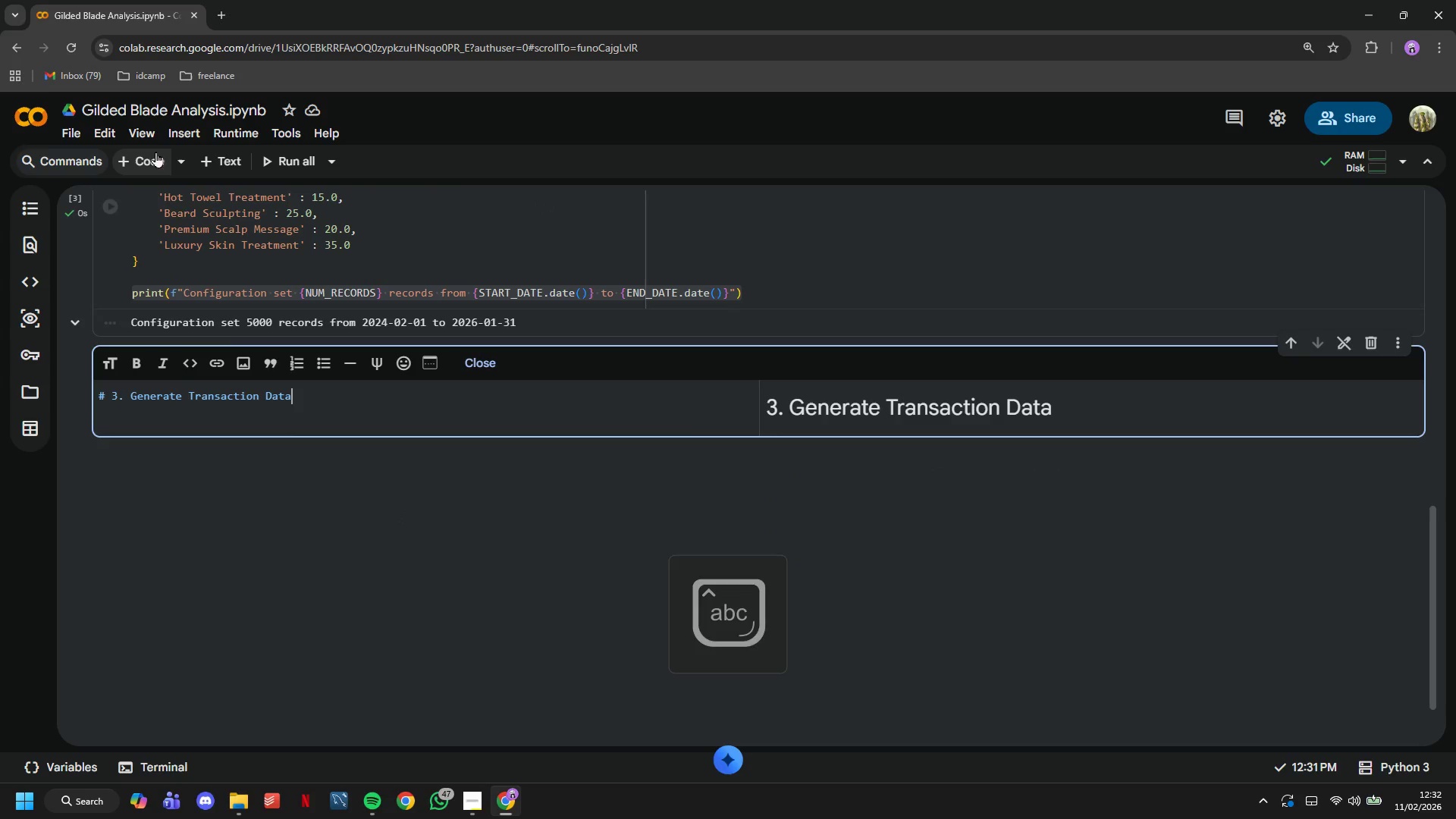 
left_click([153, 149])
 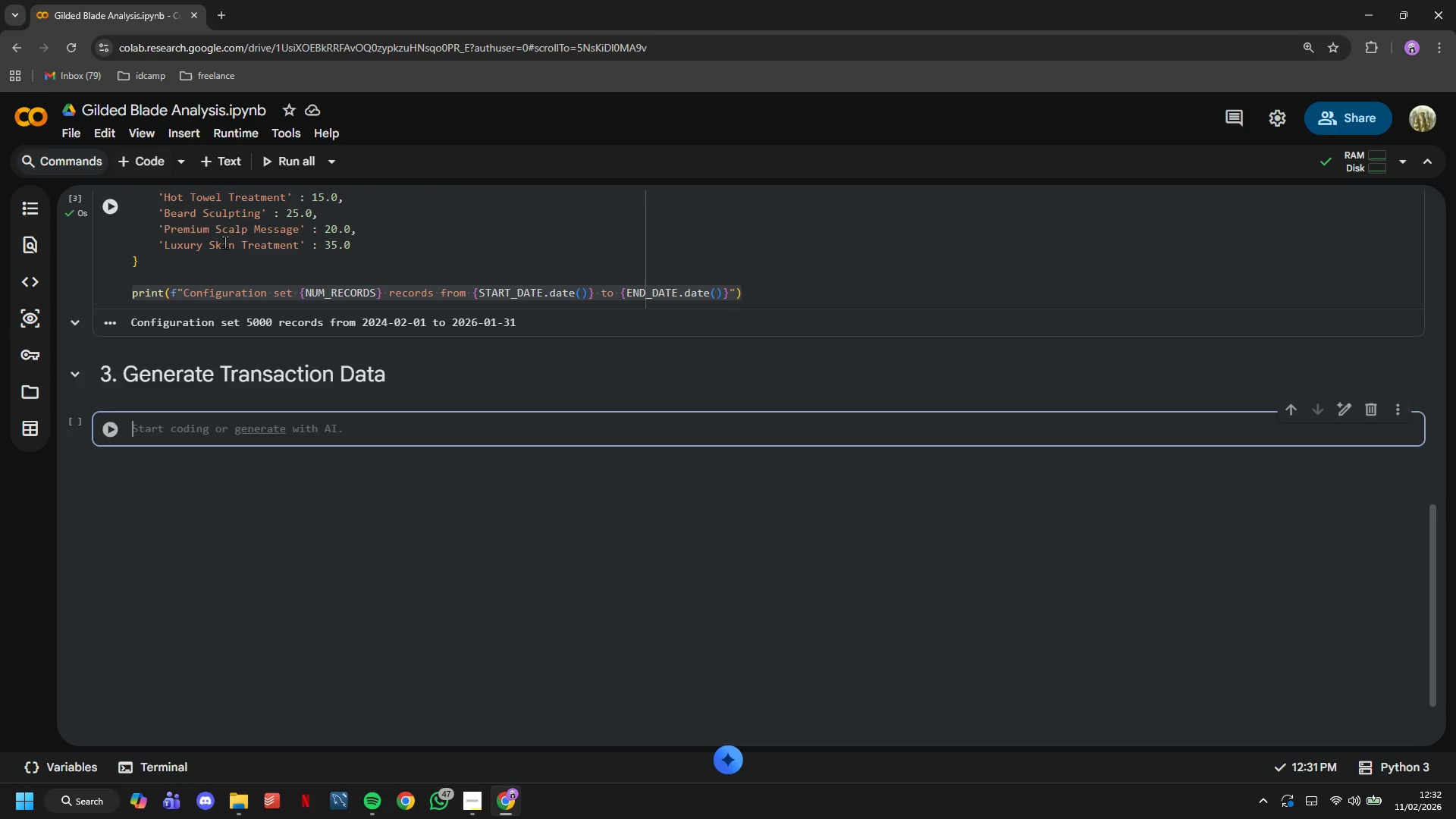 
type(def generate_transactions(num_records, start_date, end_date, locations, sports_schedule, weather_data)
 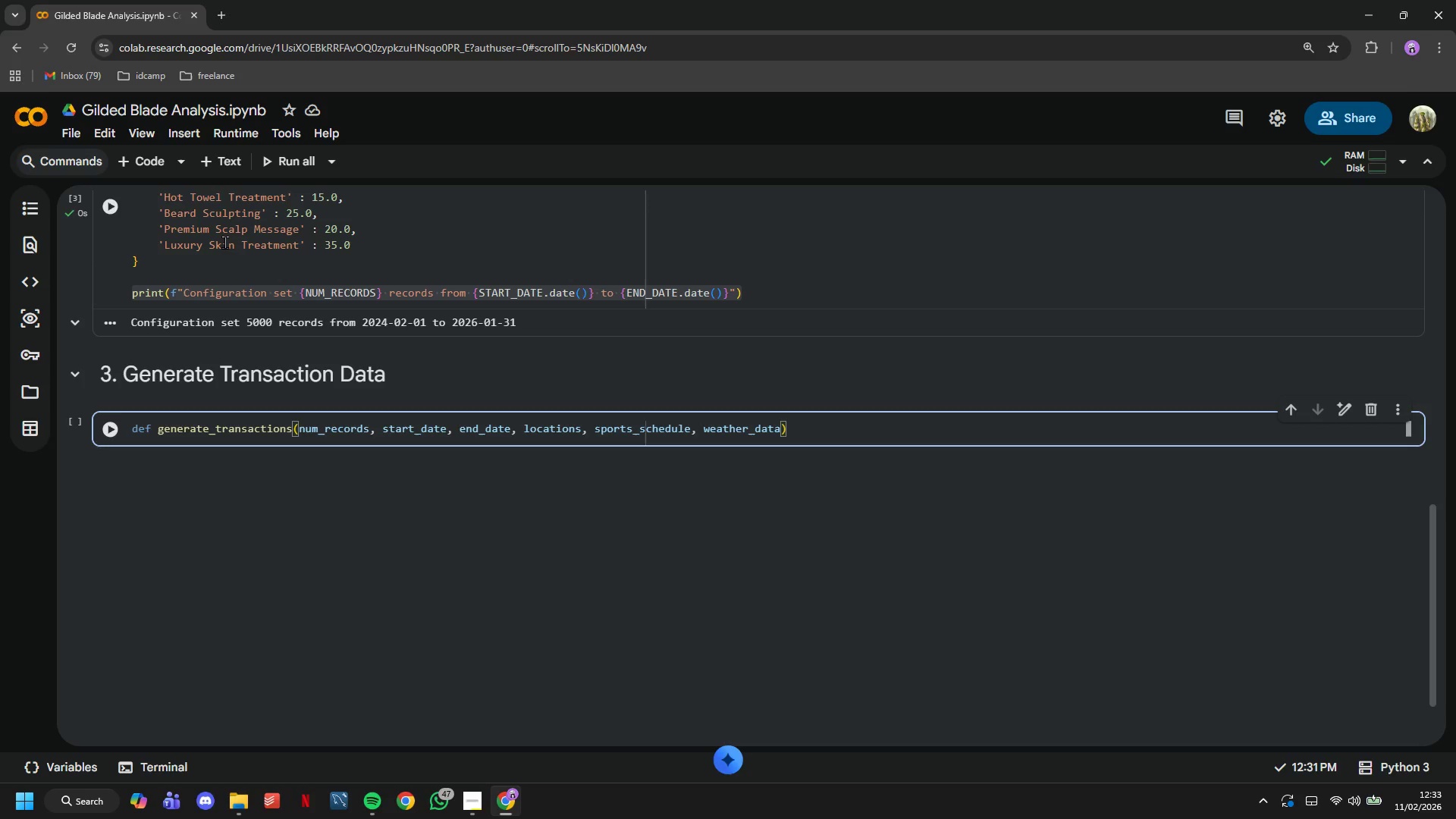 
key(ArrowRight)
 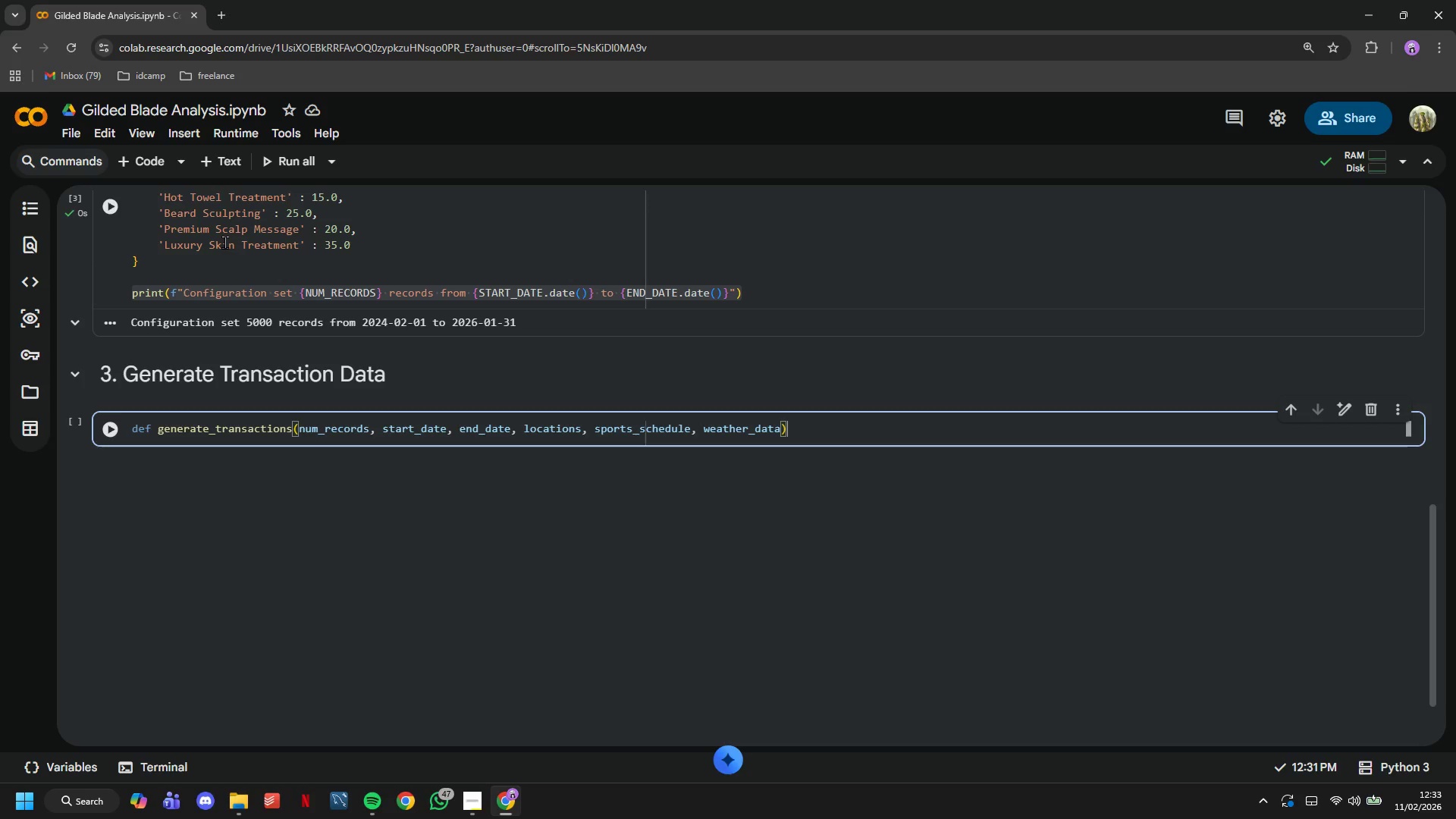 
key(Shift+Semicolon)
 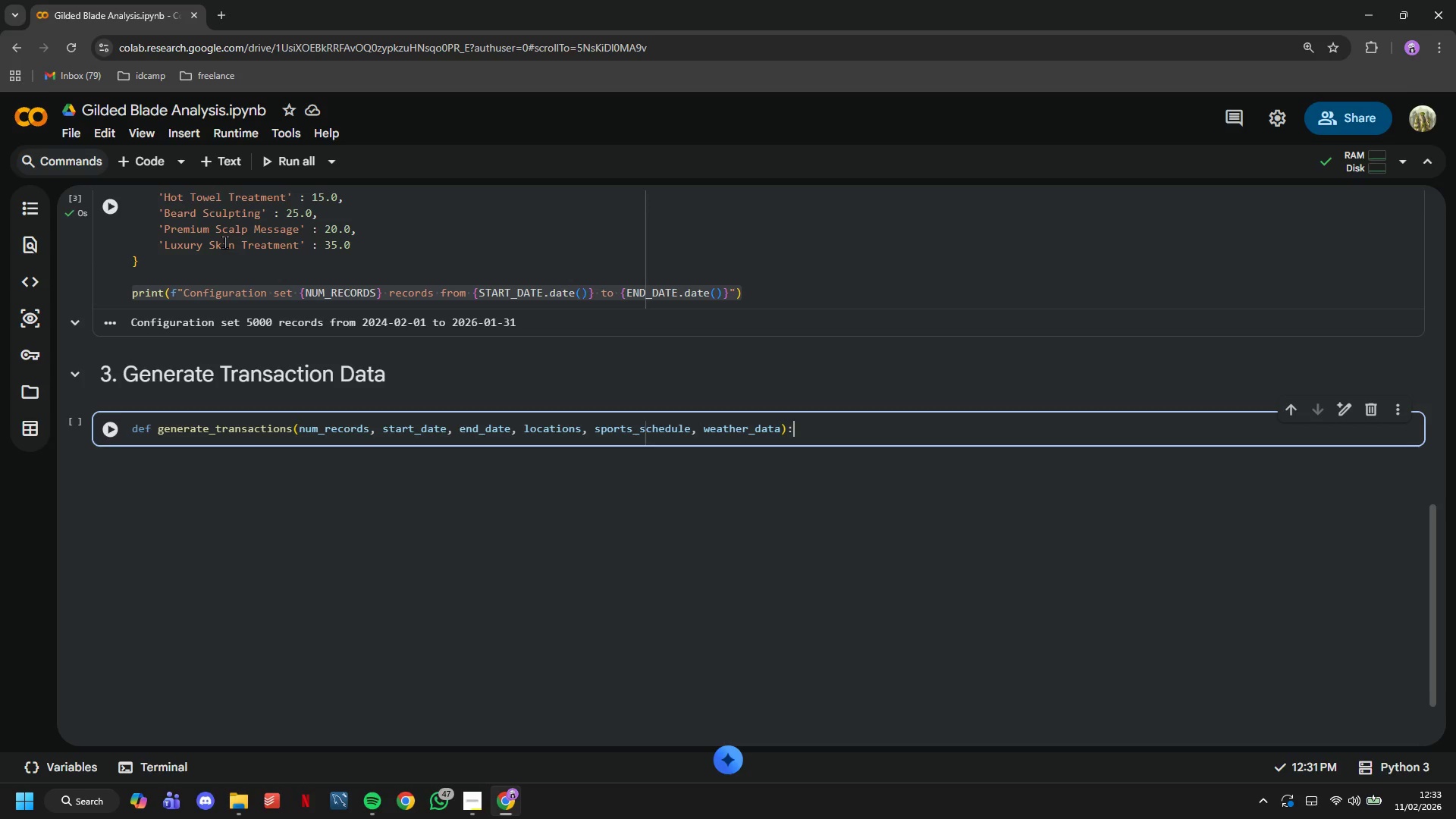 
key(Enter)
 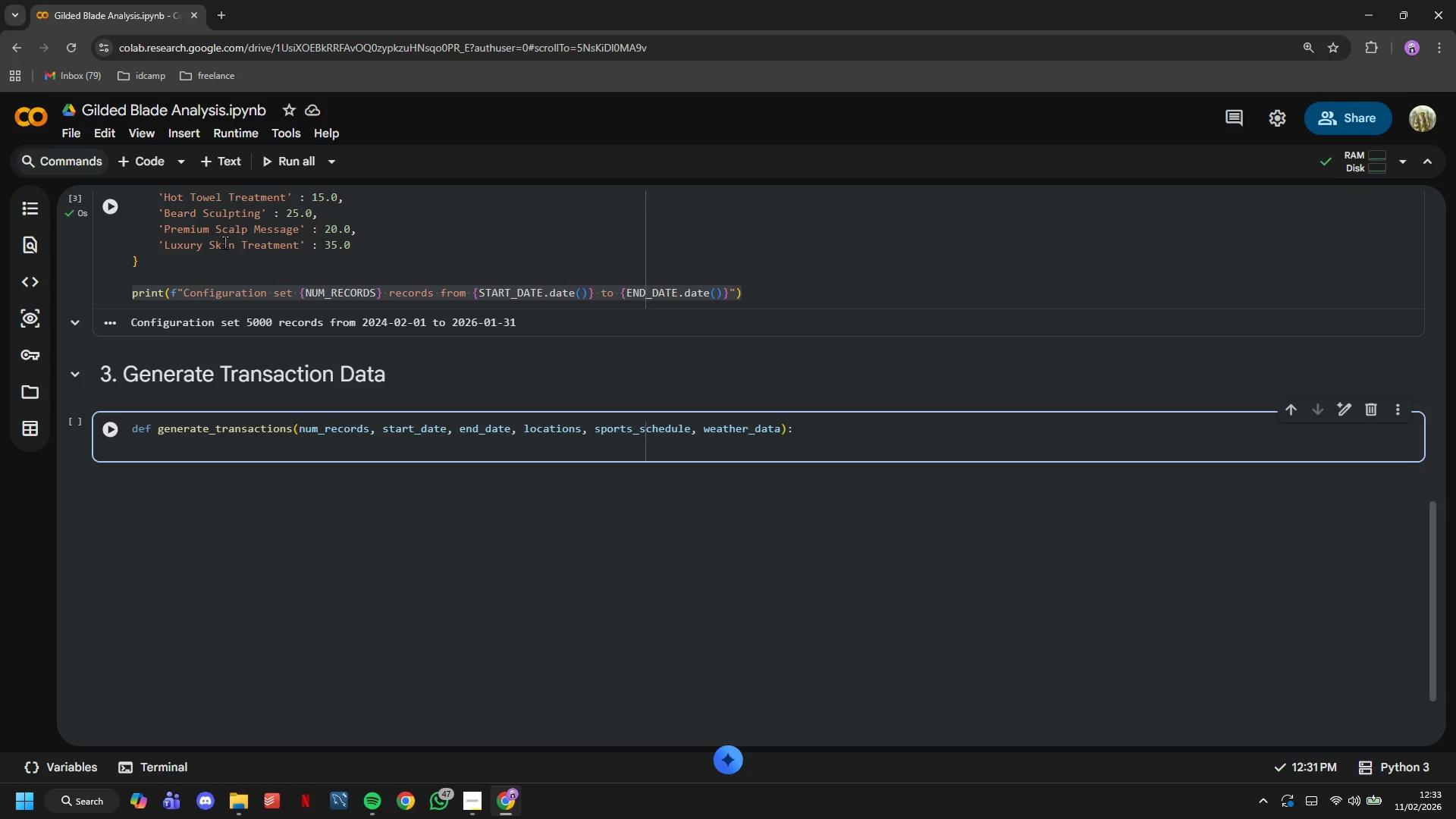 
key(Shift+Quote)
 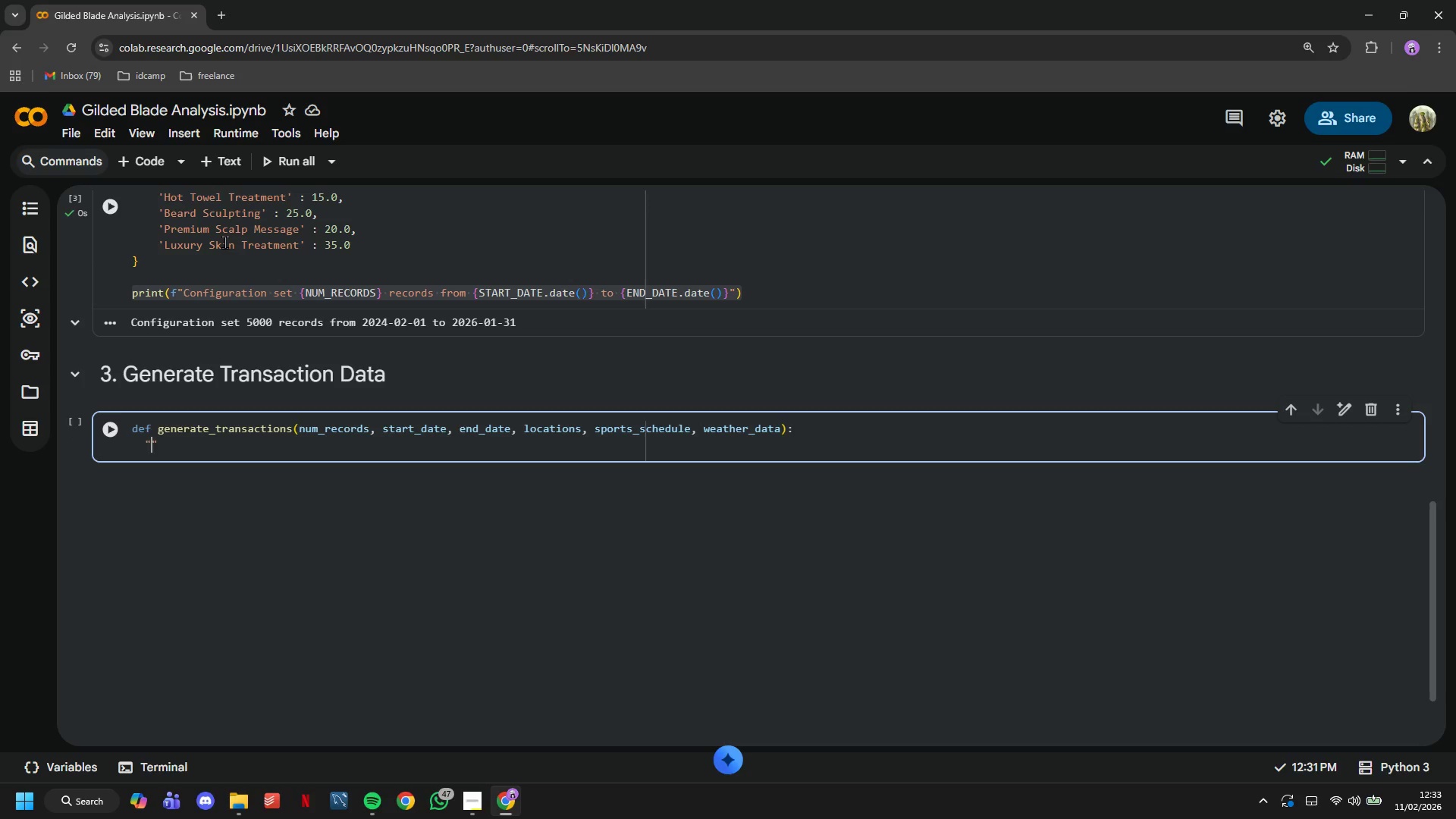 
key(Shift+Quote)
 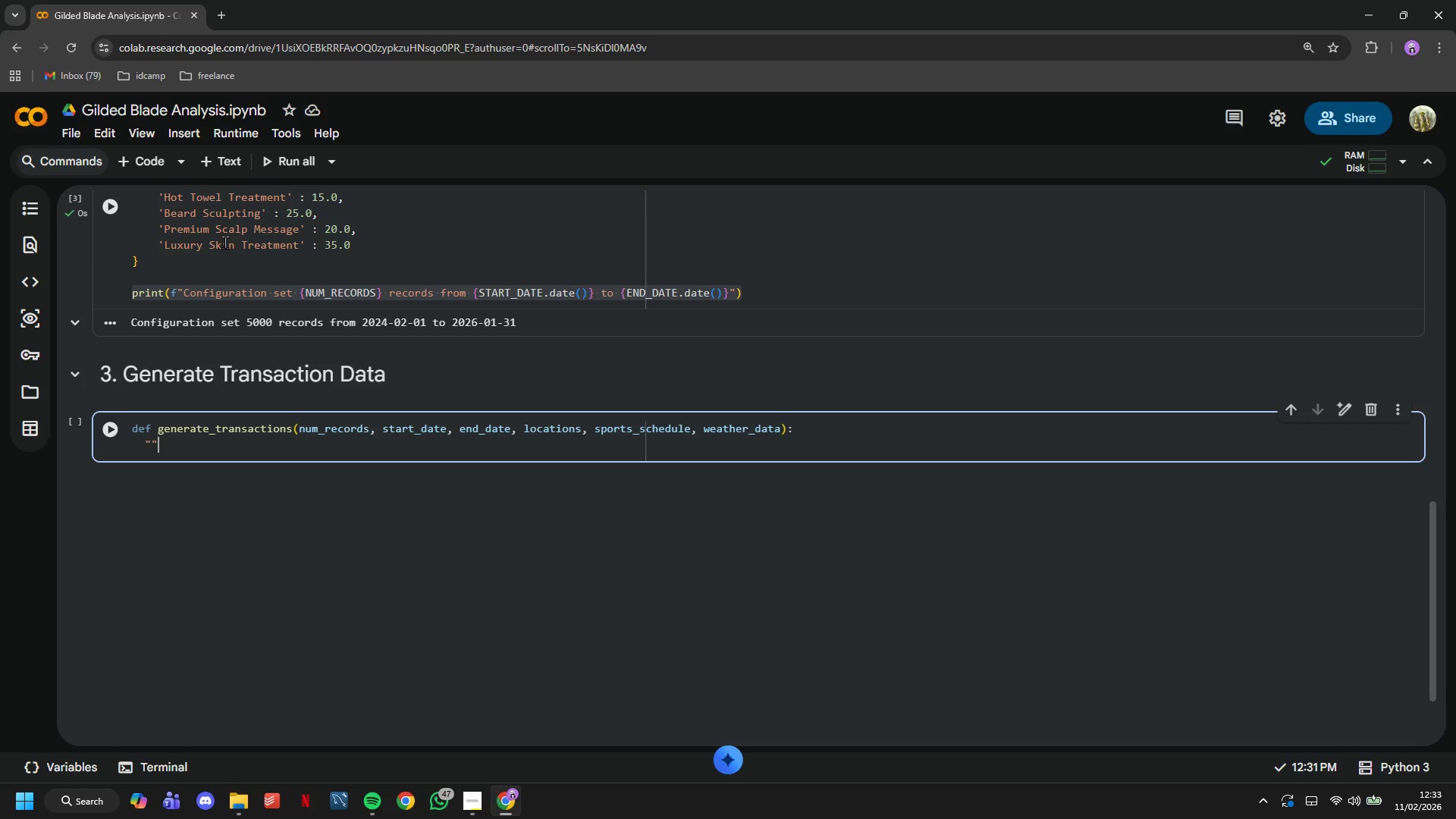 
key(Shift+Quote)
 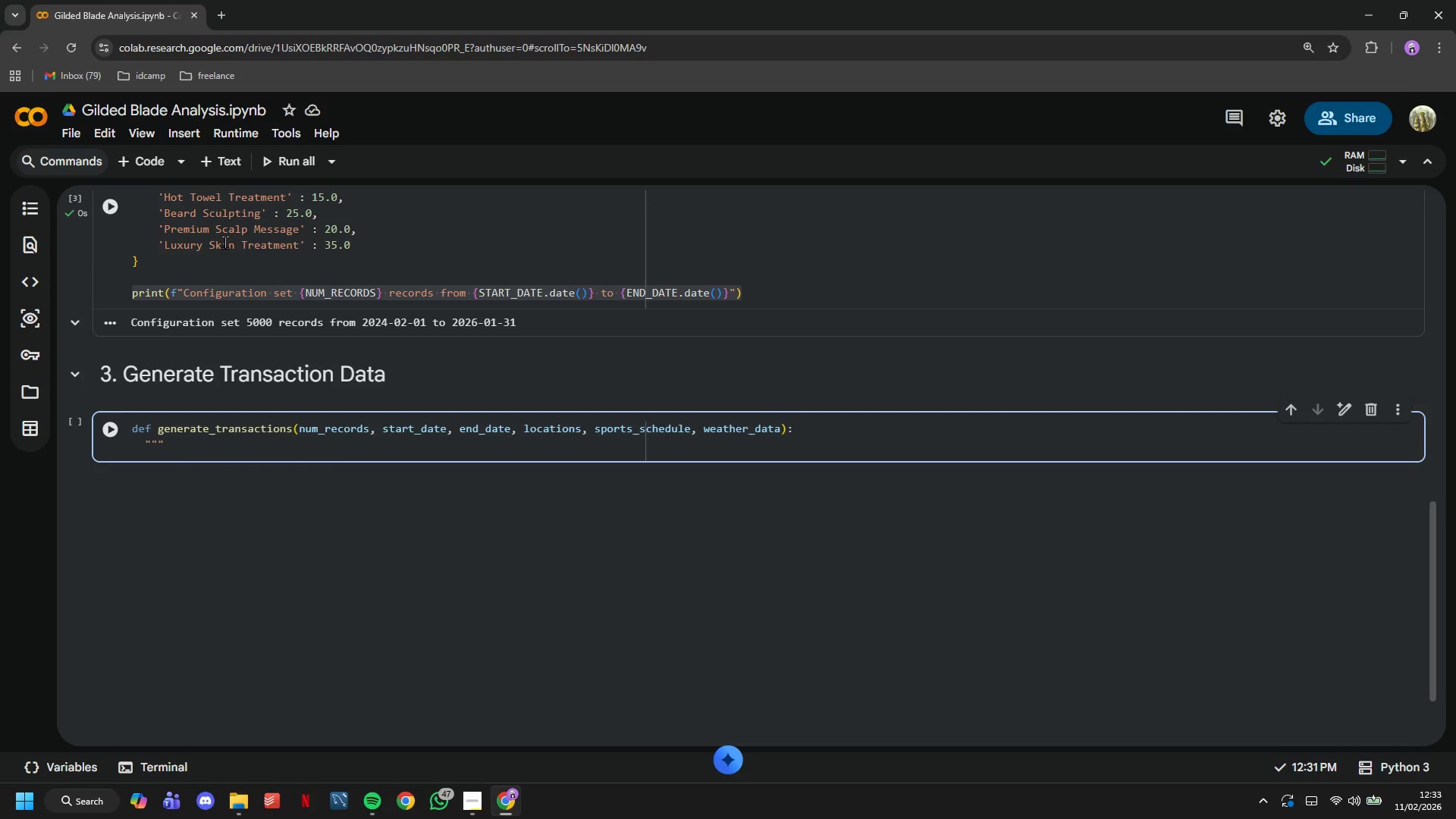 
key(Enter)
 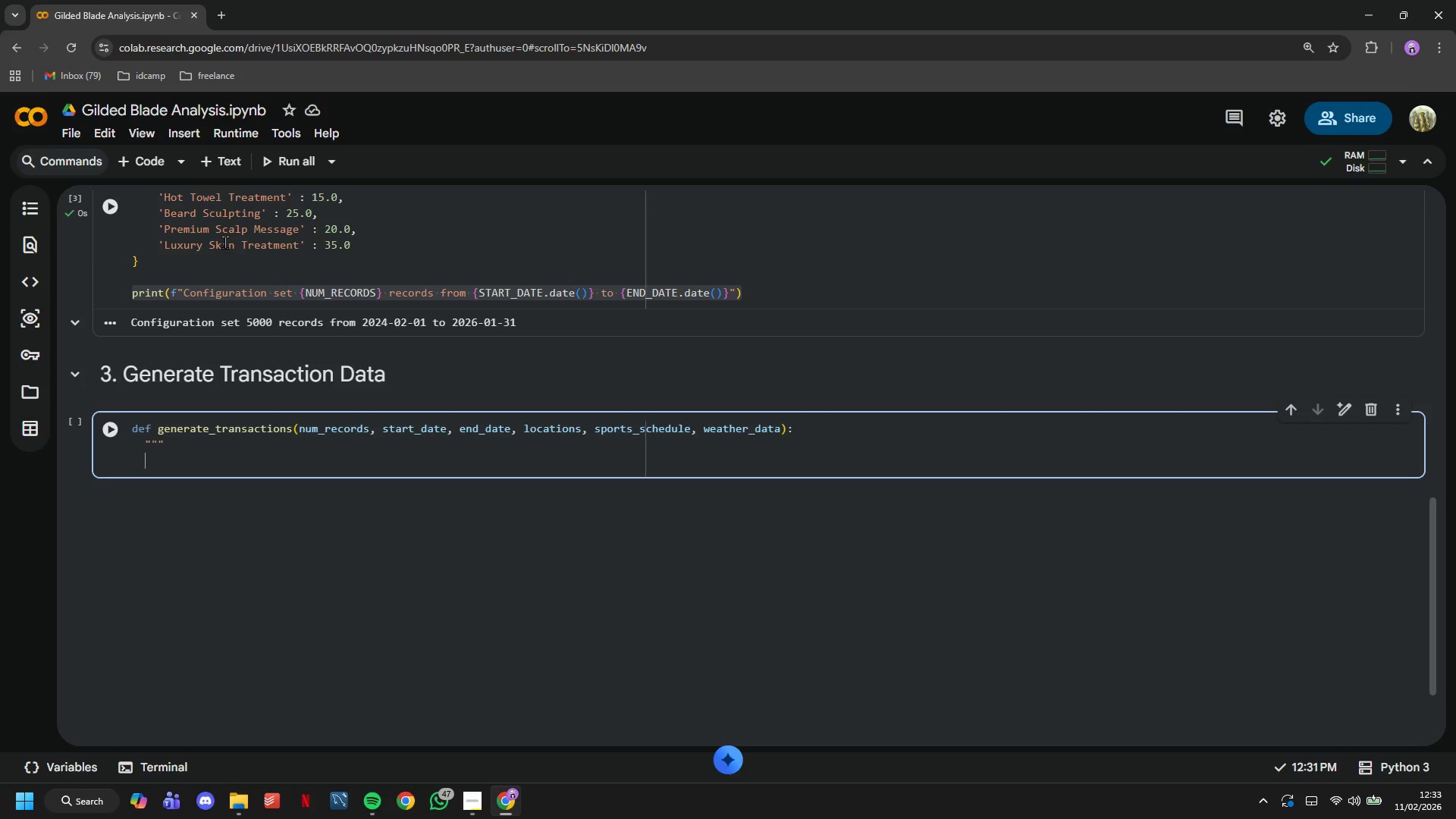 
key(Shift+Quote)
 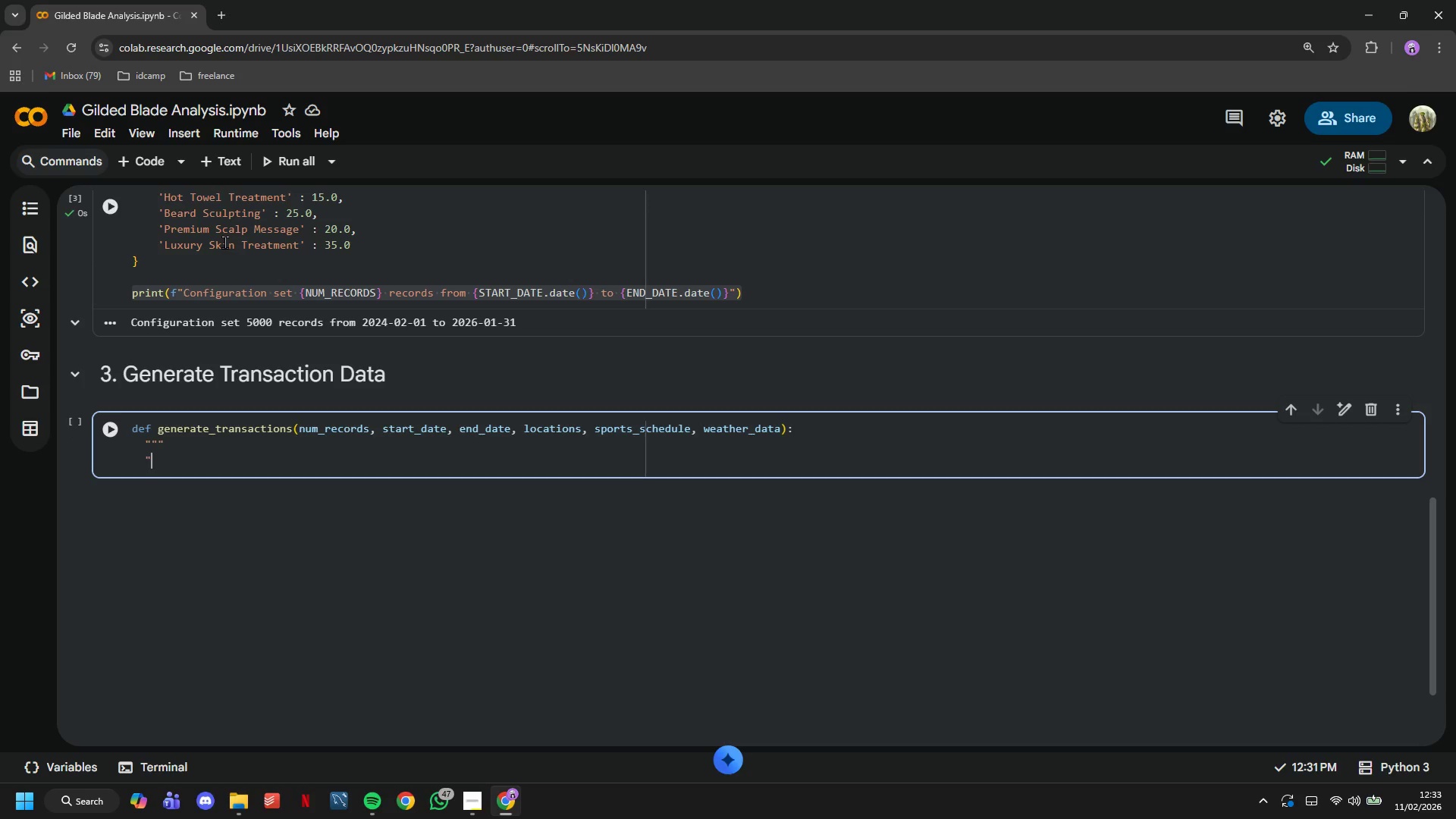 
key(Shift+Quote)
 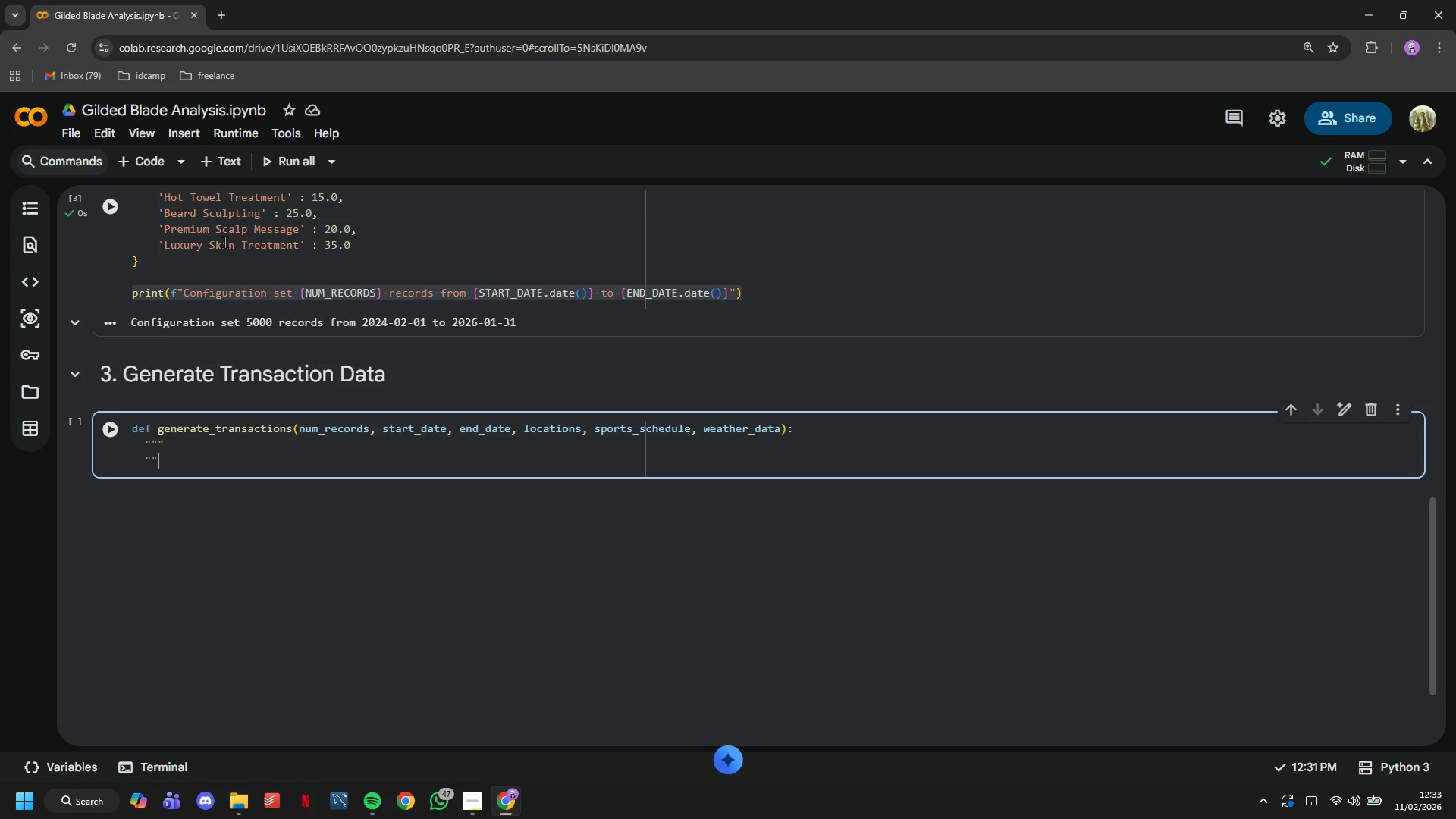 
key(Shift+Quote)
 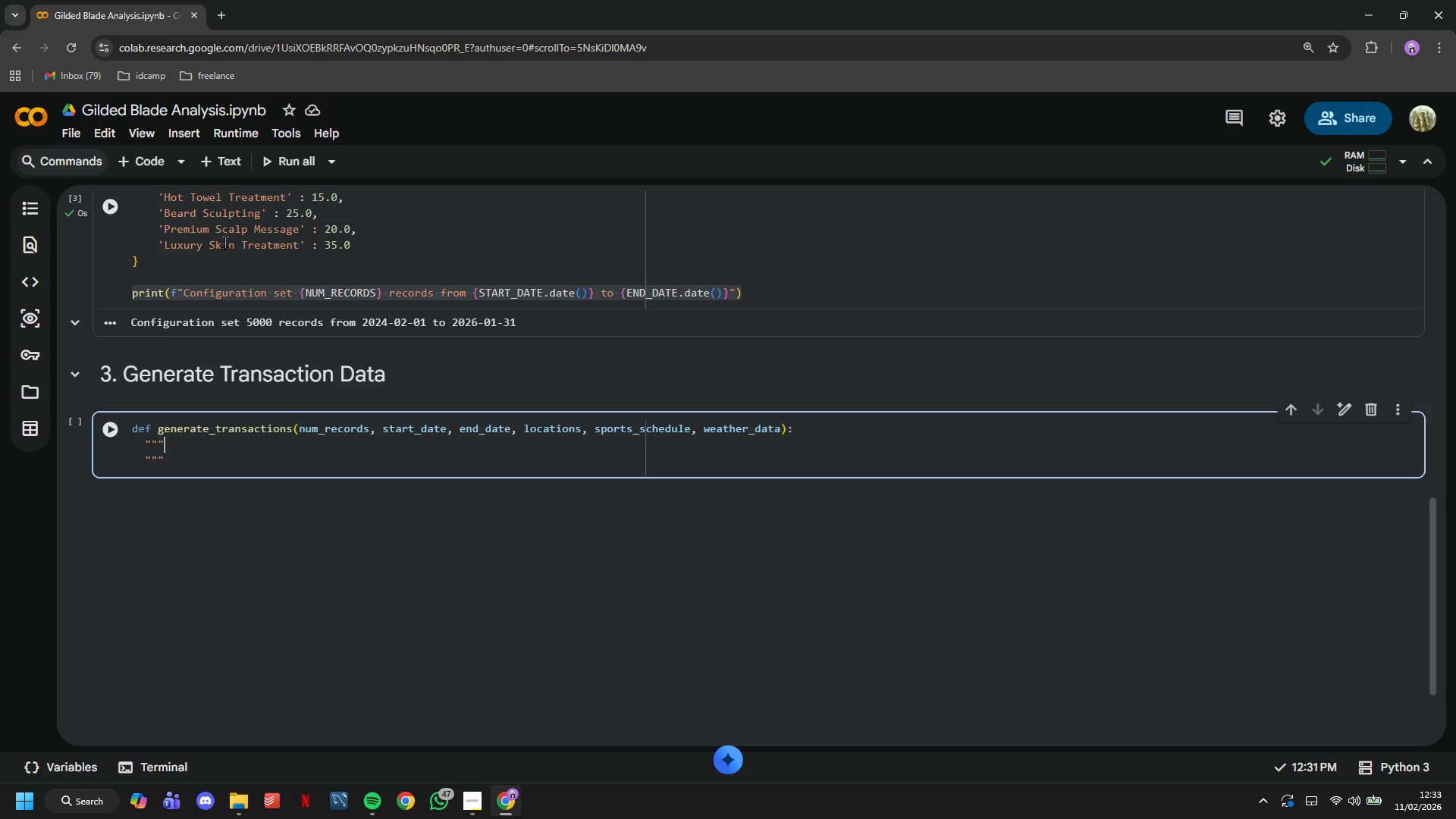 
key(ArrowUp)
 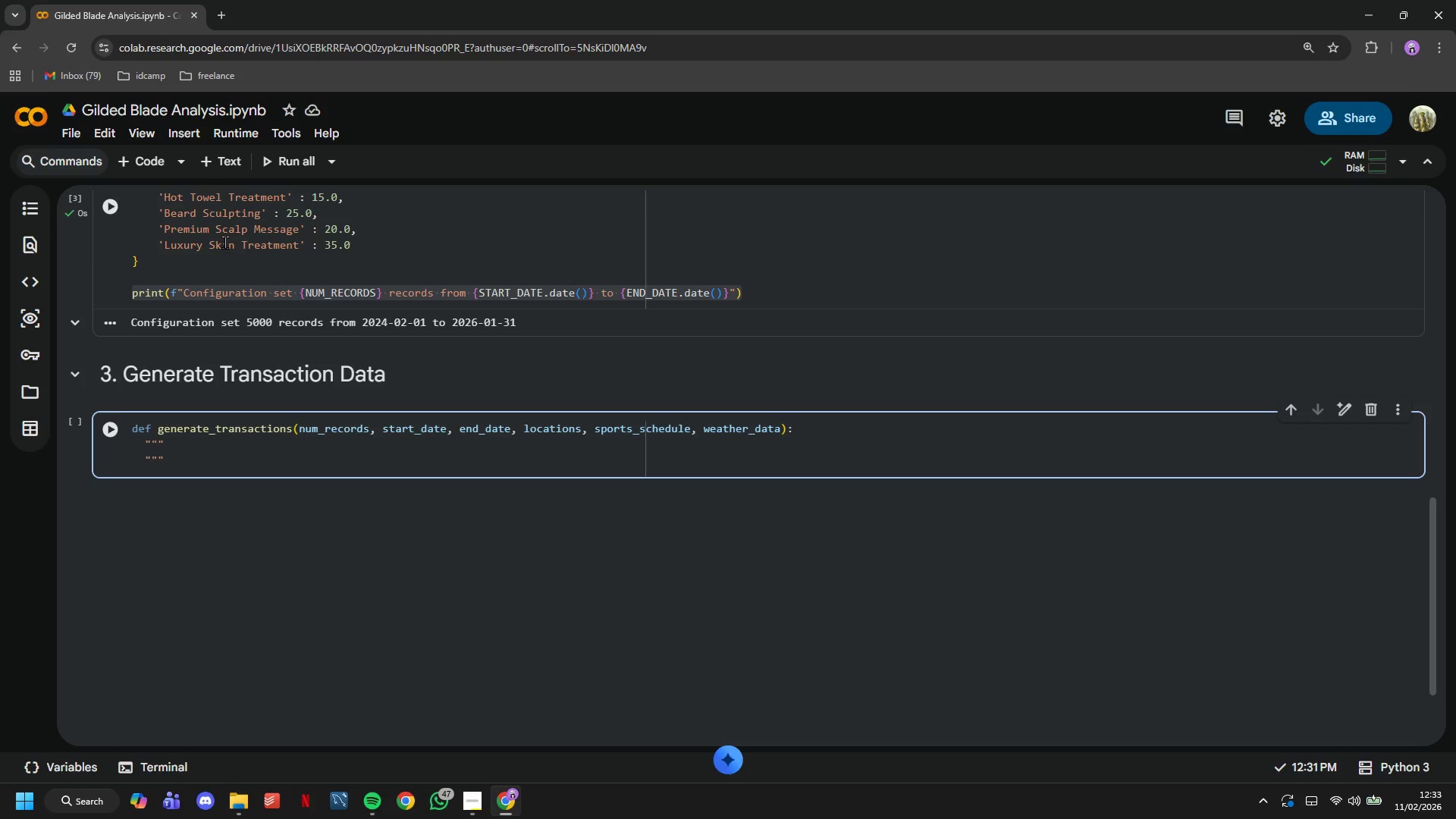 
key(Space)
 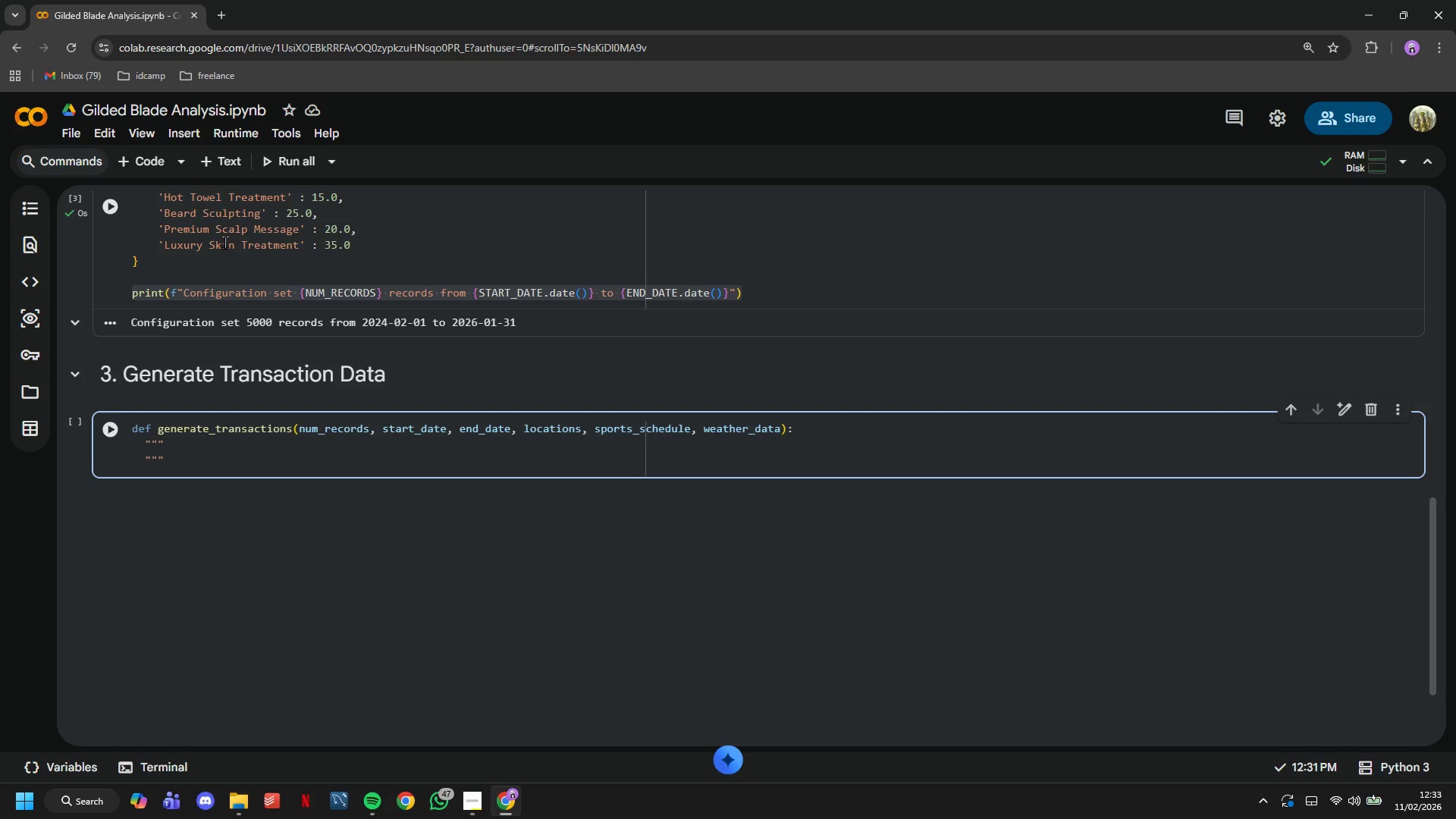 
key(Enter)
 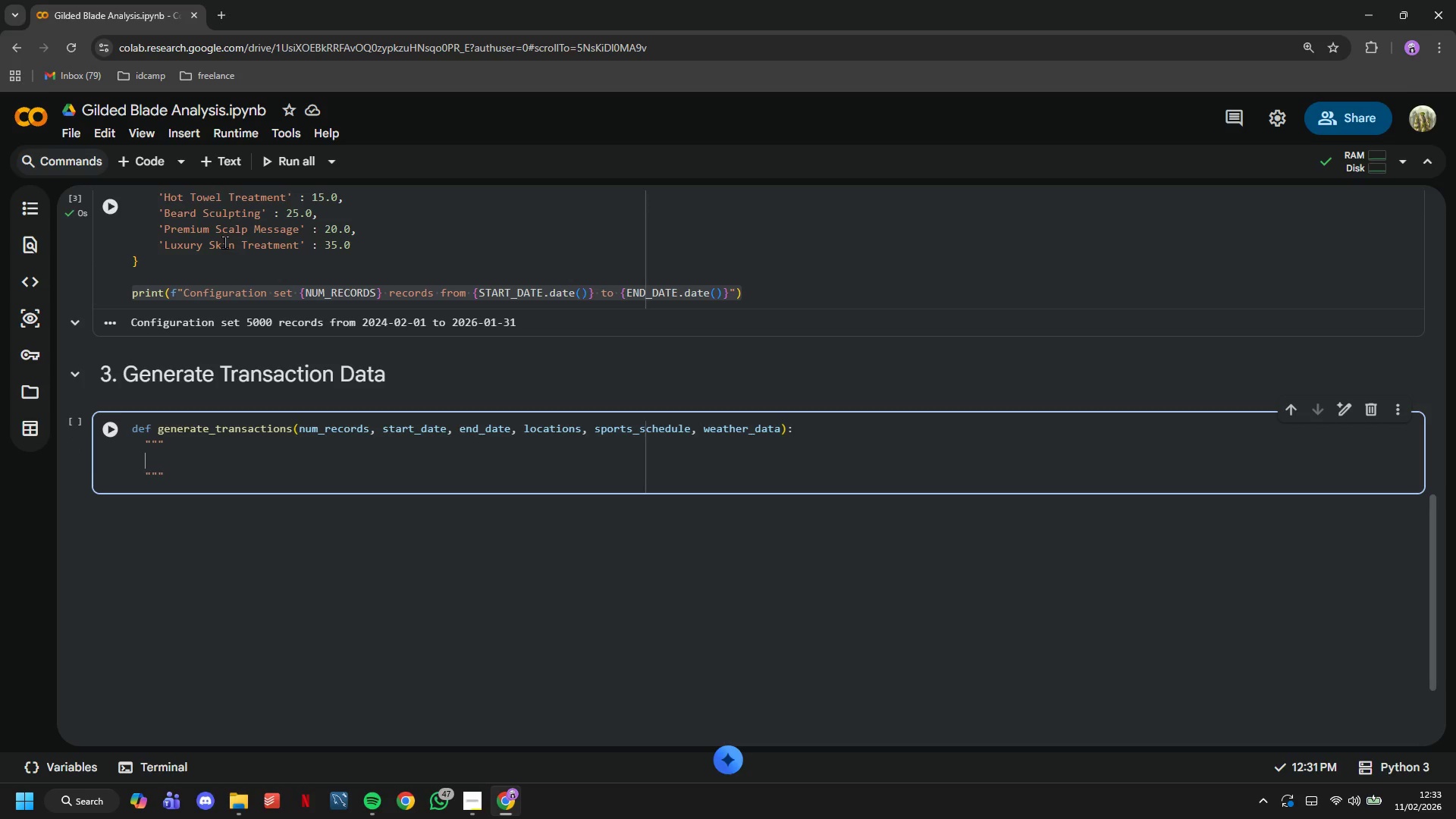 
type(Genrate)
key(Backspace)
key(Backspace)
key(Backspace)
key(Backspace)
type(erates realistic transaction data )
 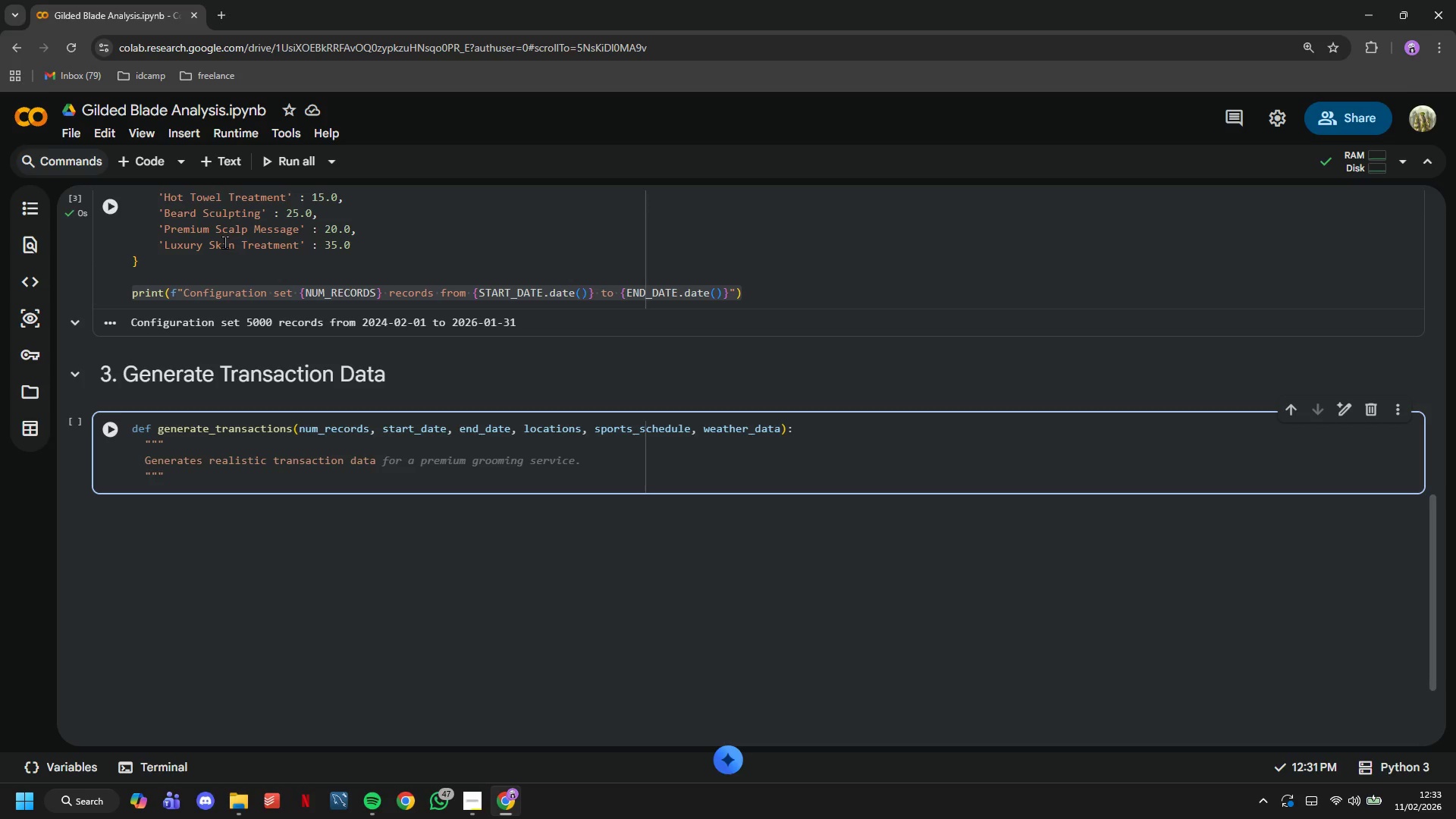 
type(with patterns influenced by:)
 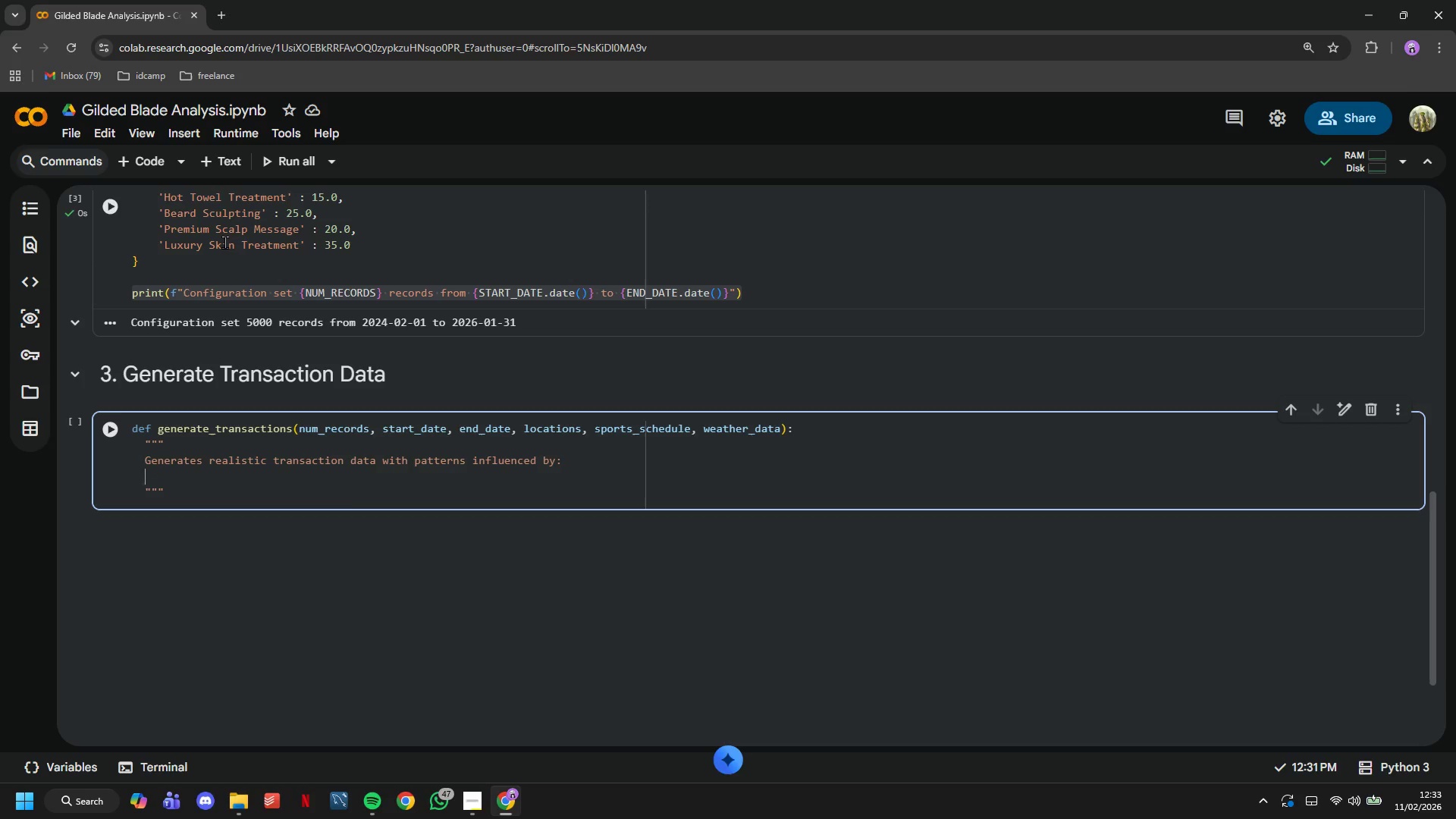 
 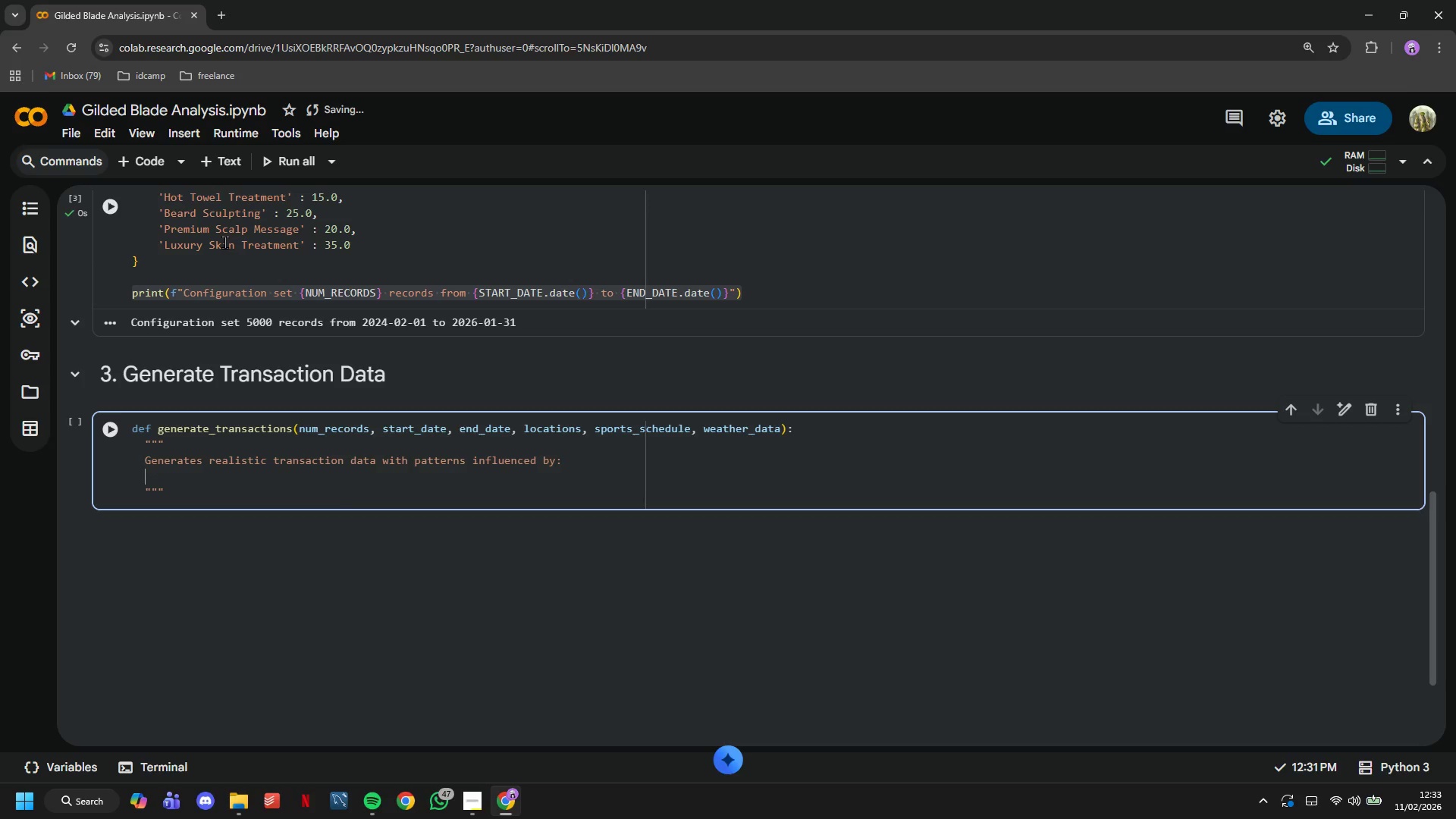 
key(Enter)
 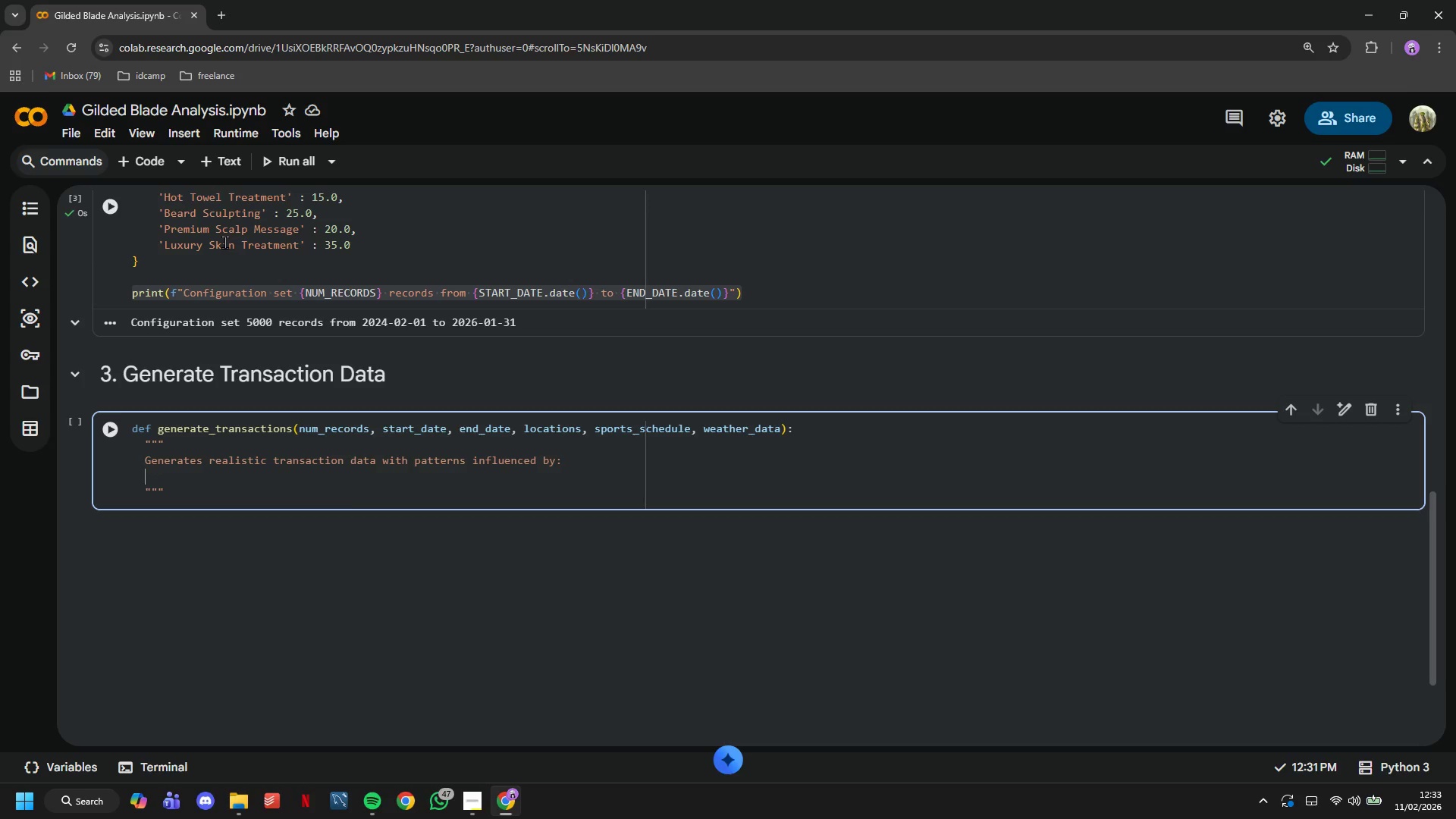 
type(- Day of week (wke)
key(Backspace)
key(Backspace)
type(eekends busier)
 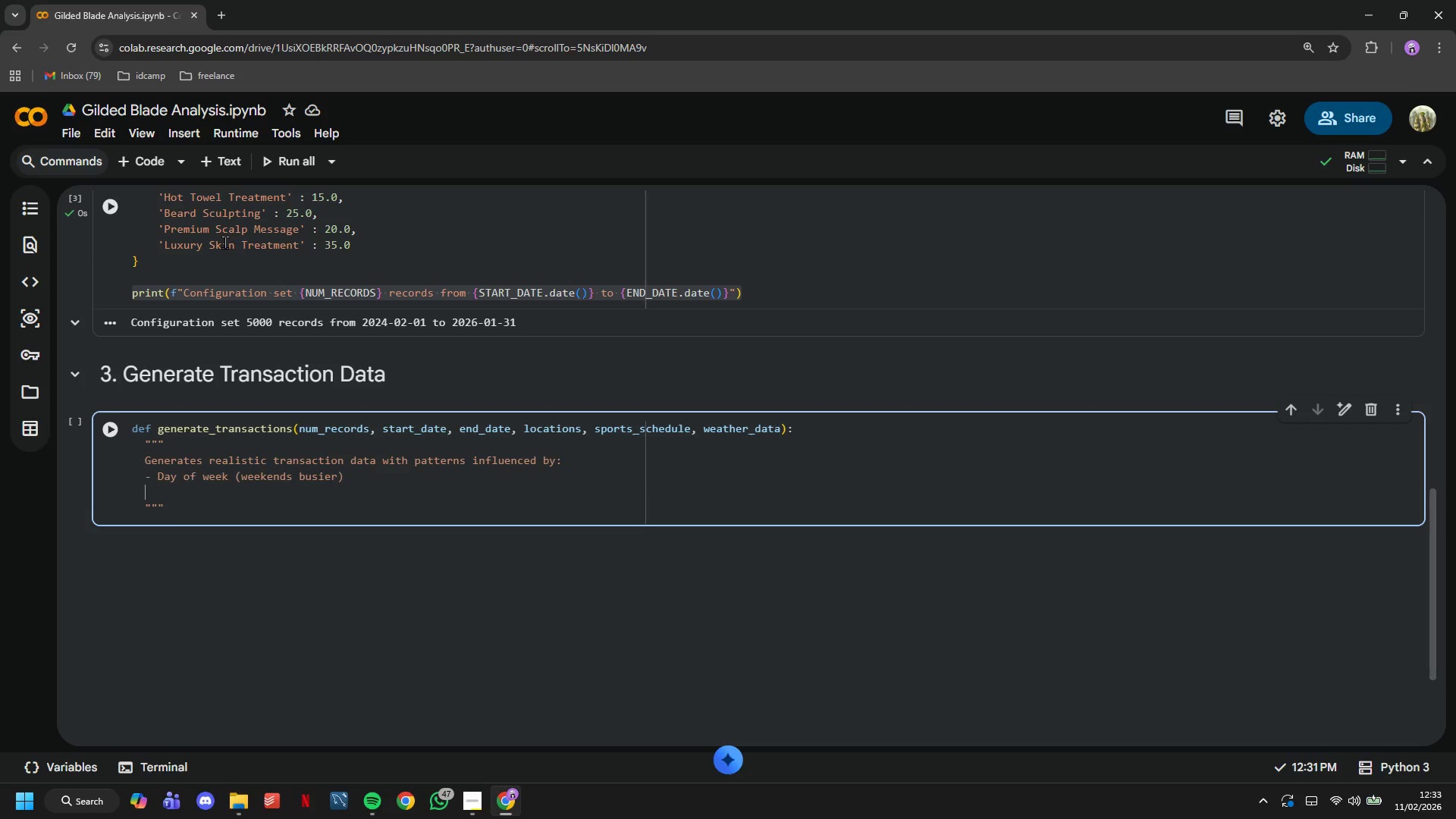 
 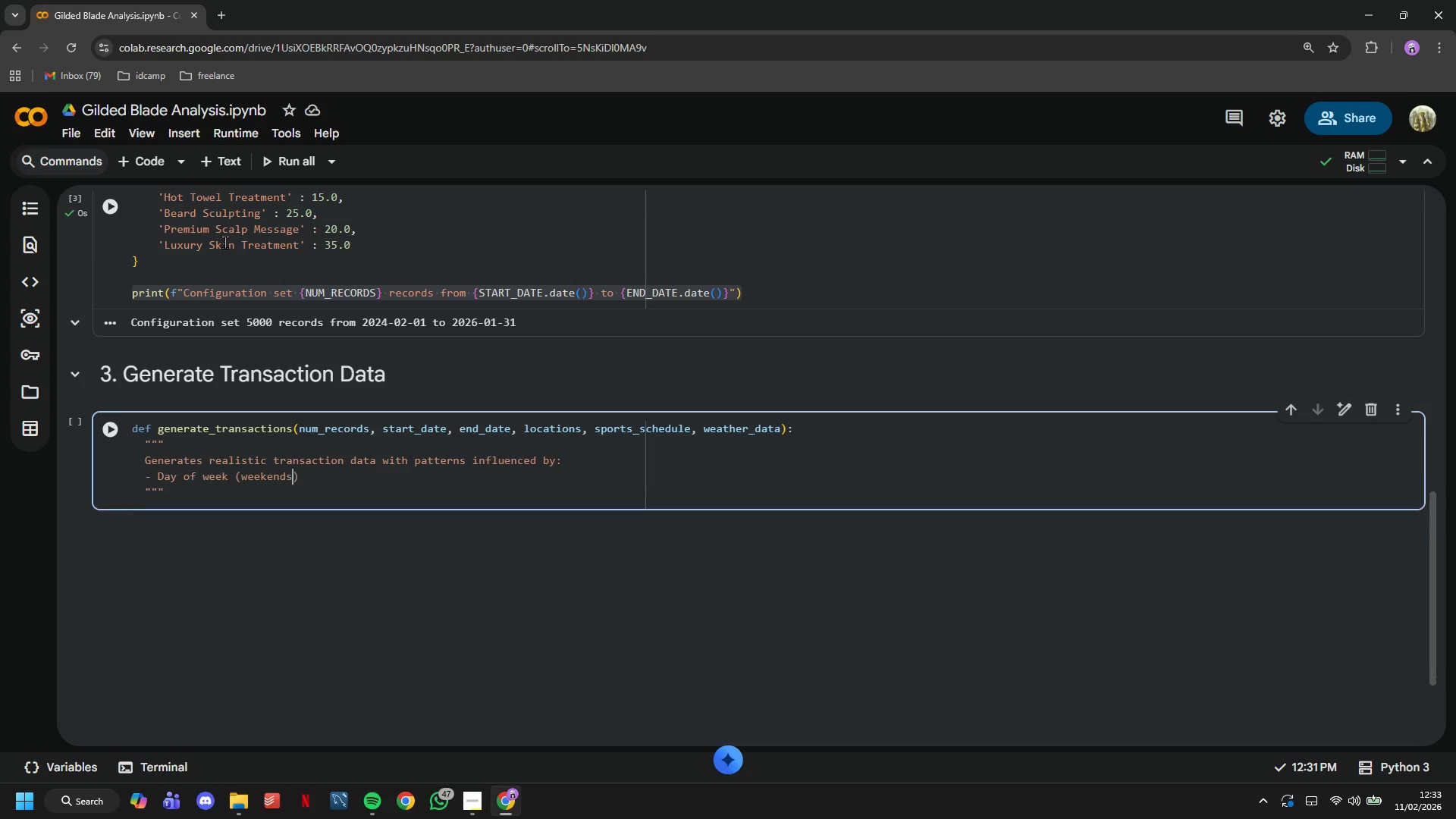 
key(ArrowRight)
 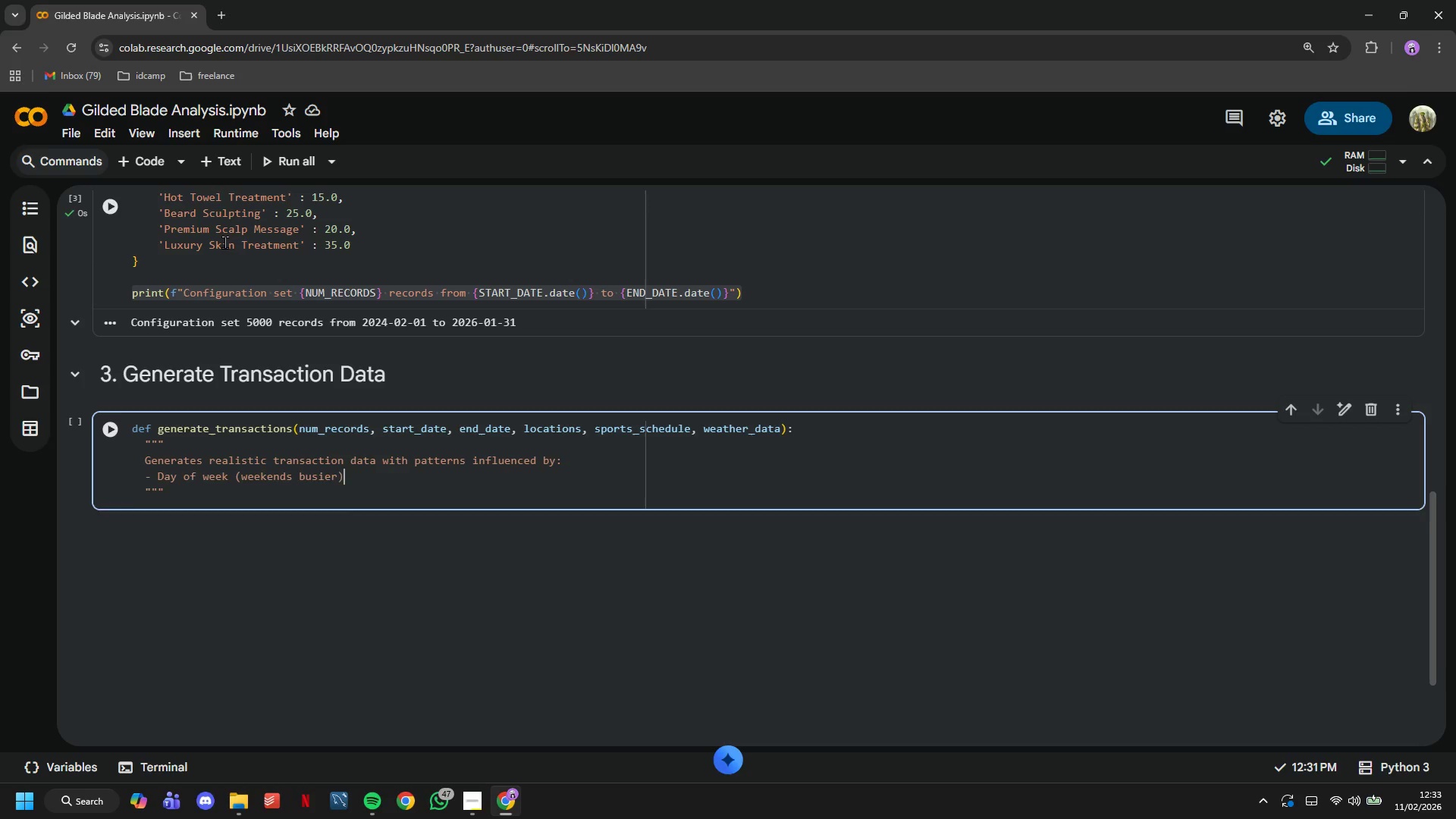 
key(Enter)
 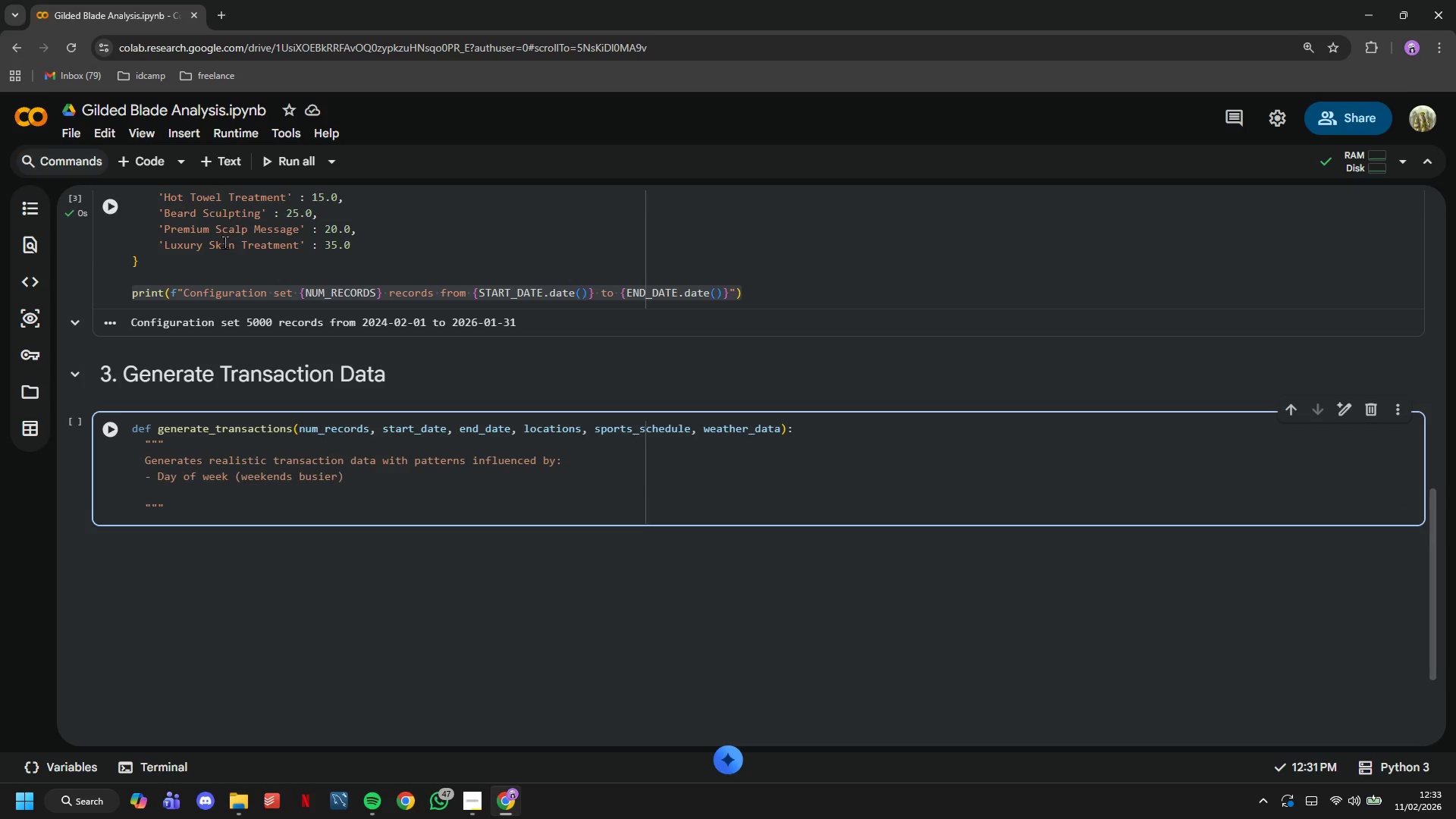 
type(- Sporting evens (game days increase traffic and upgrade date)
key(Backspace)
key(Backspace)
key(Backspace)
key(Backspace)
type(rates)
 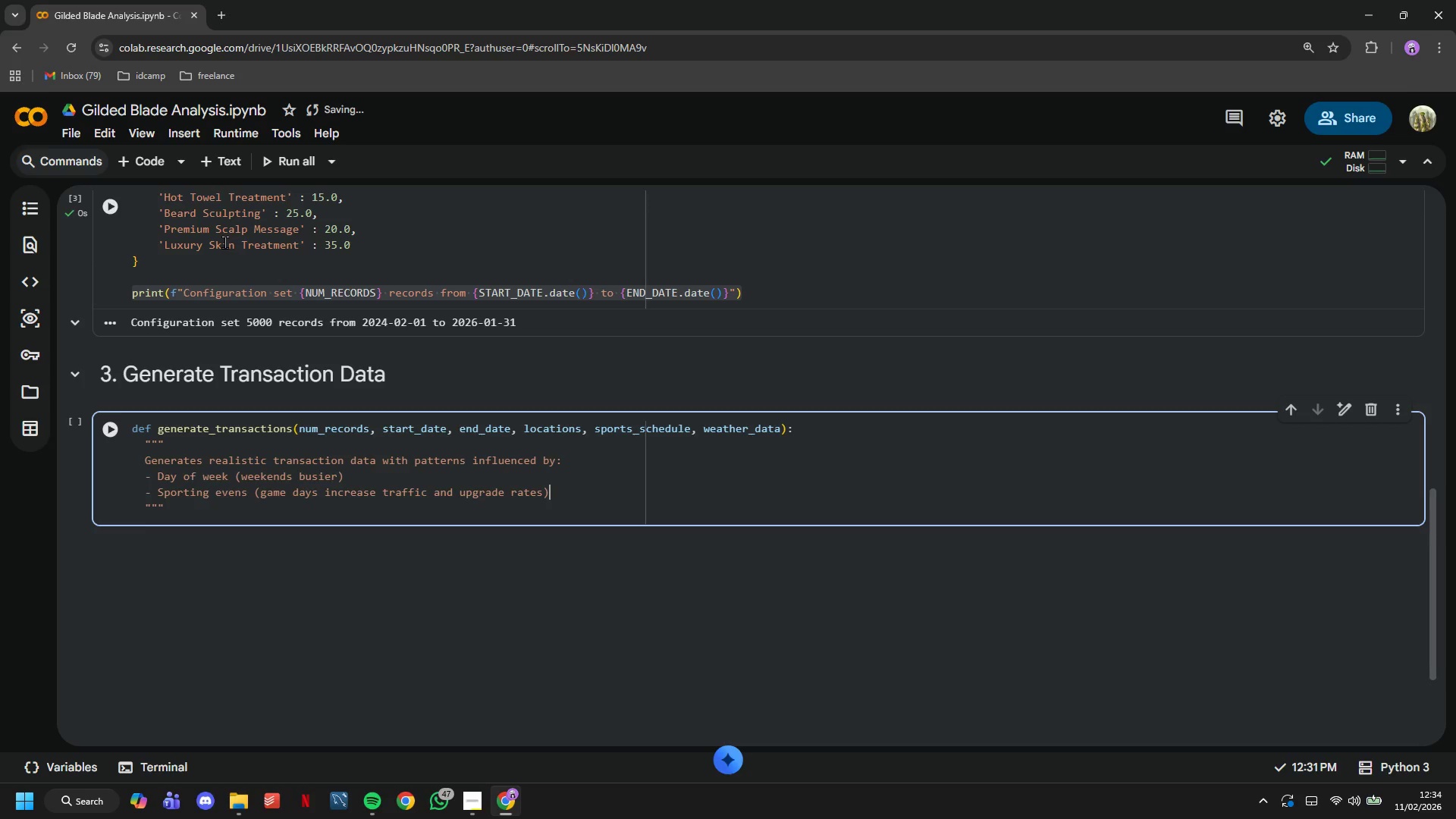 
 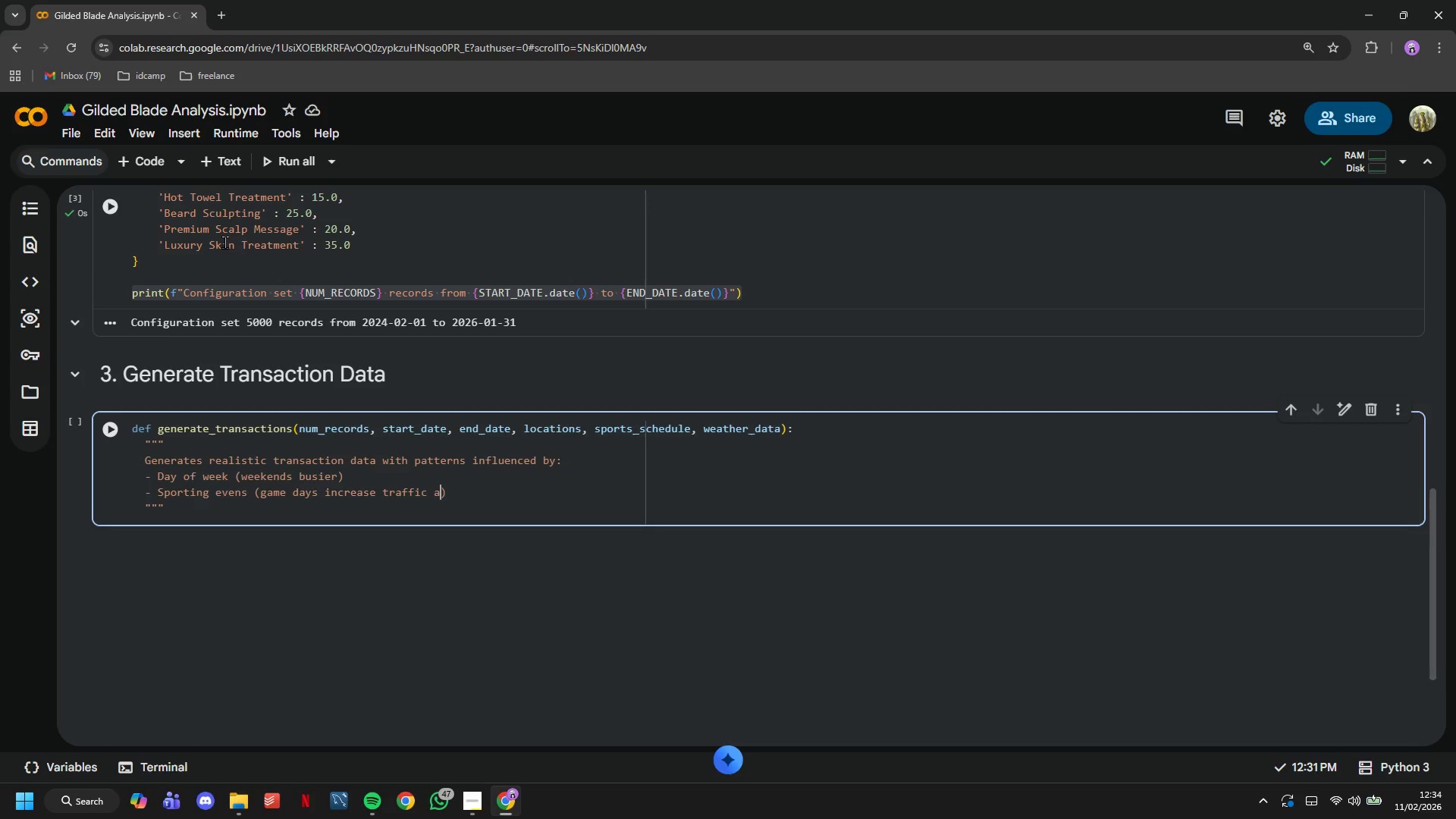 
key(ArrowRight)
 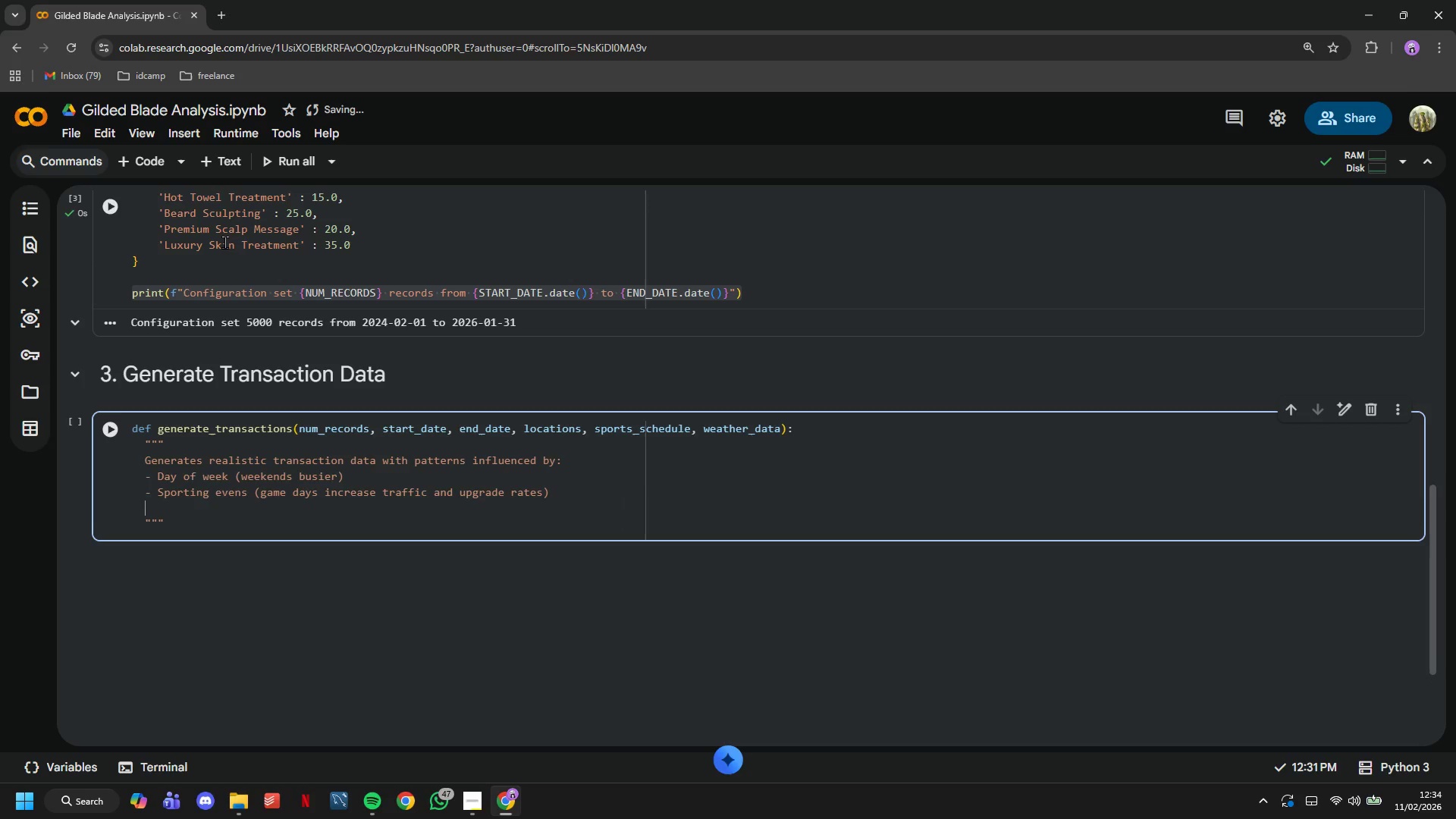 
key(Enter)
 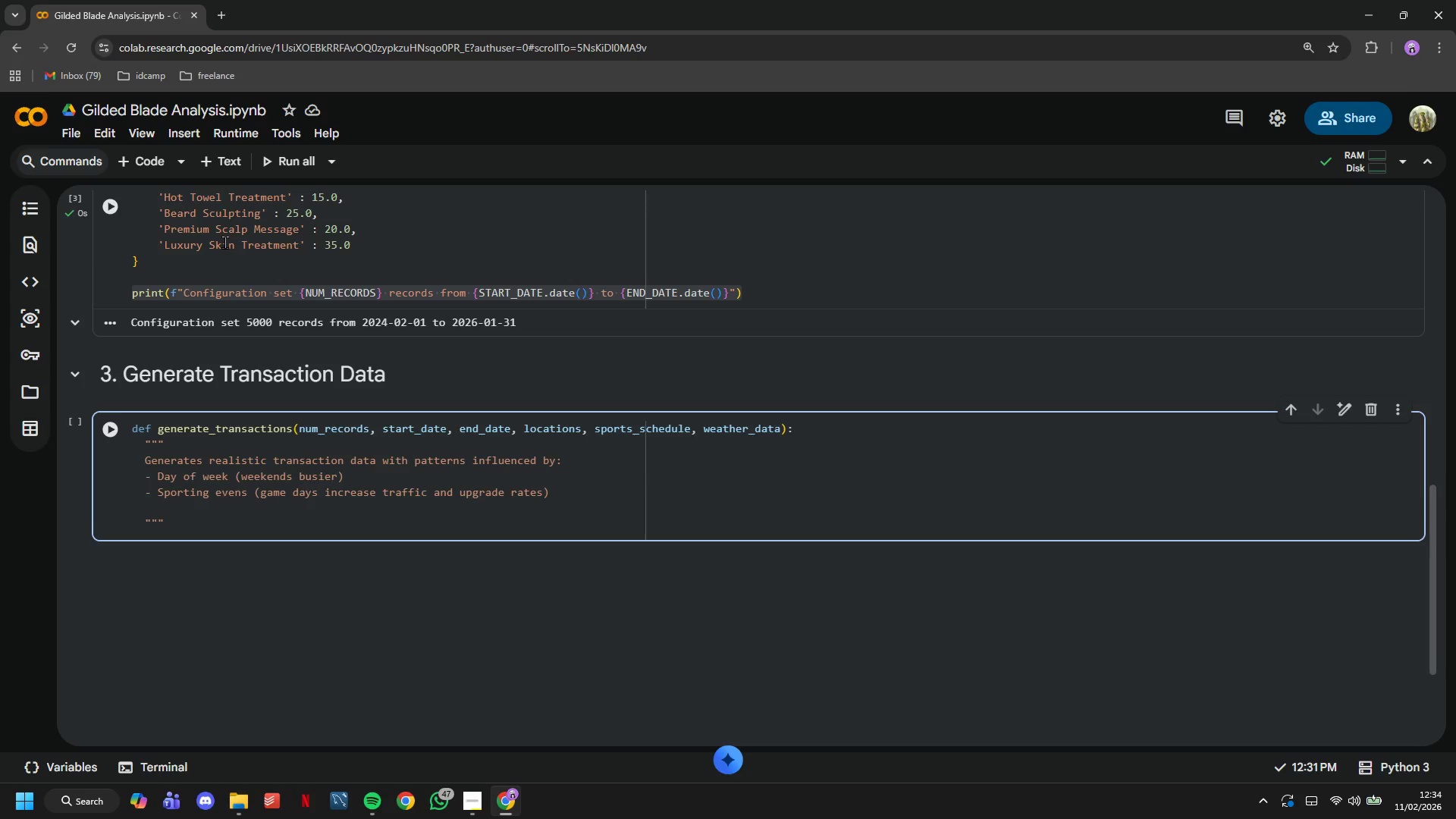 
type(- Weather conditions (certain weather increases luxury treatment demand)
 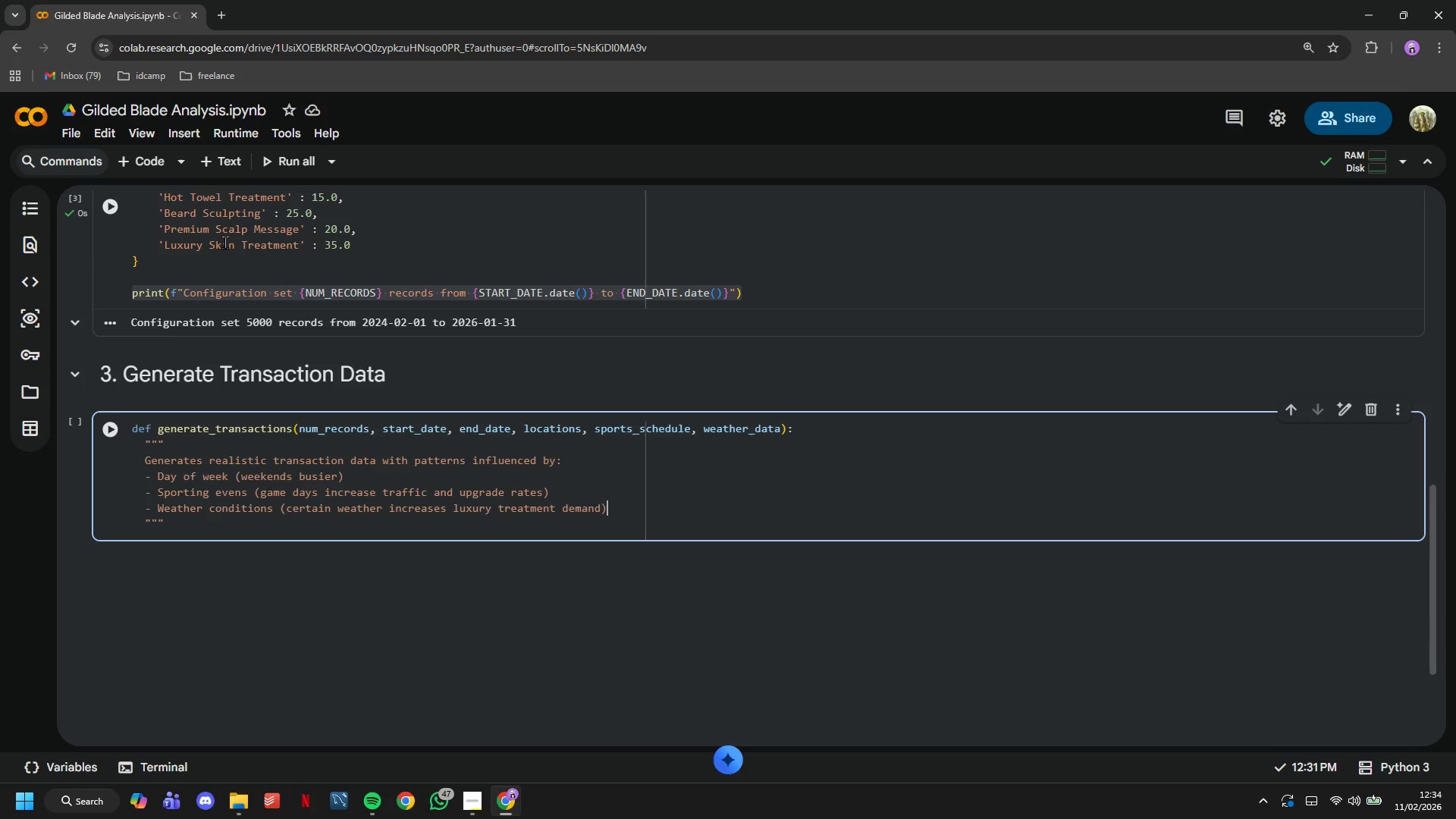 
 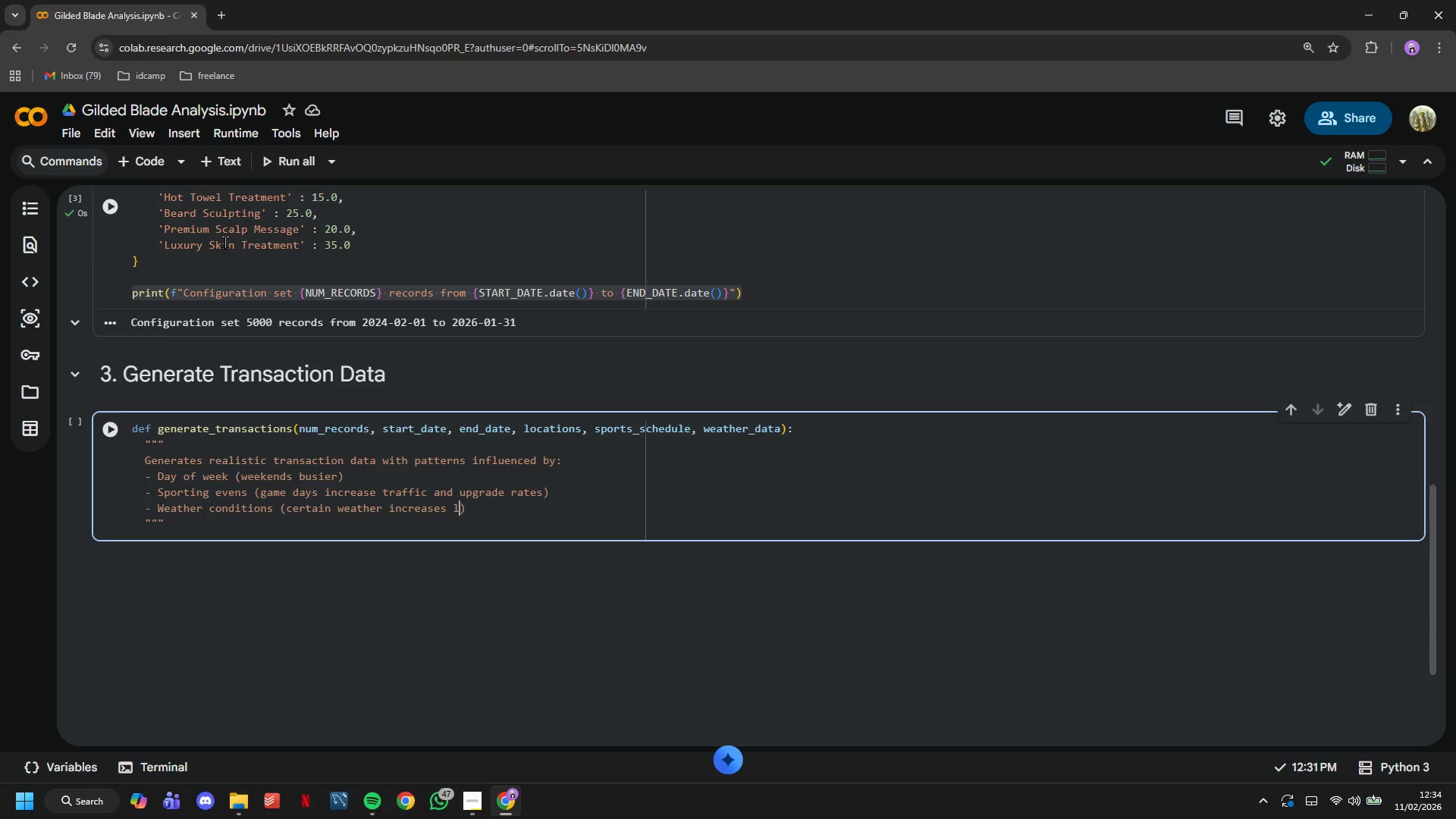 
key(ArrowRight)
 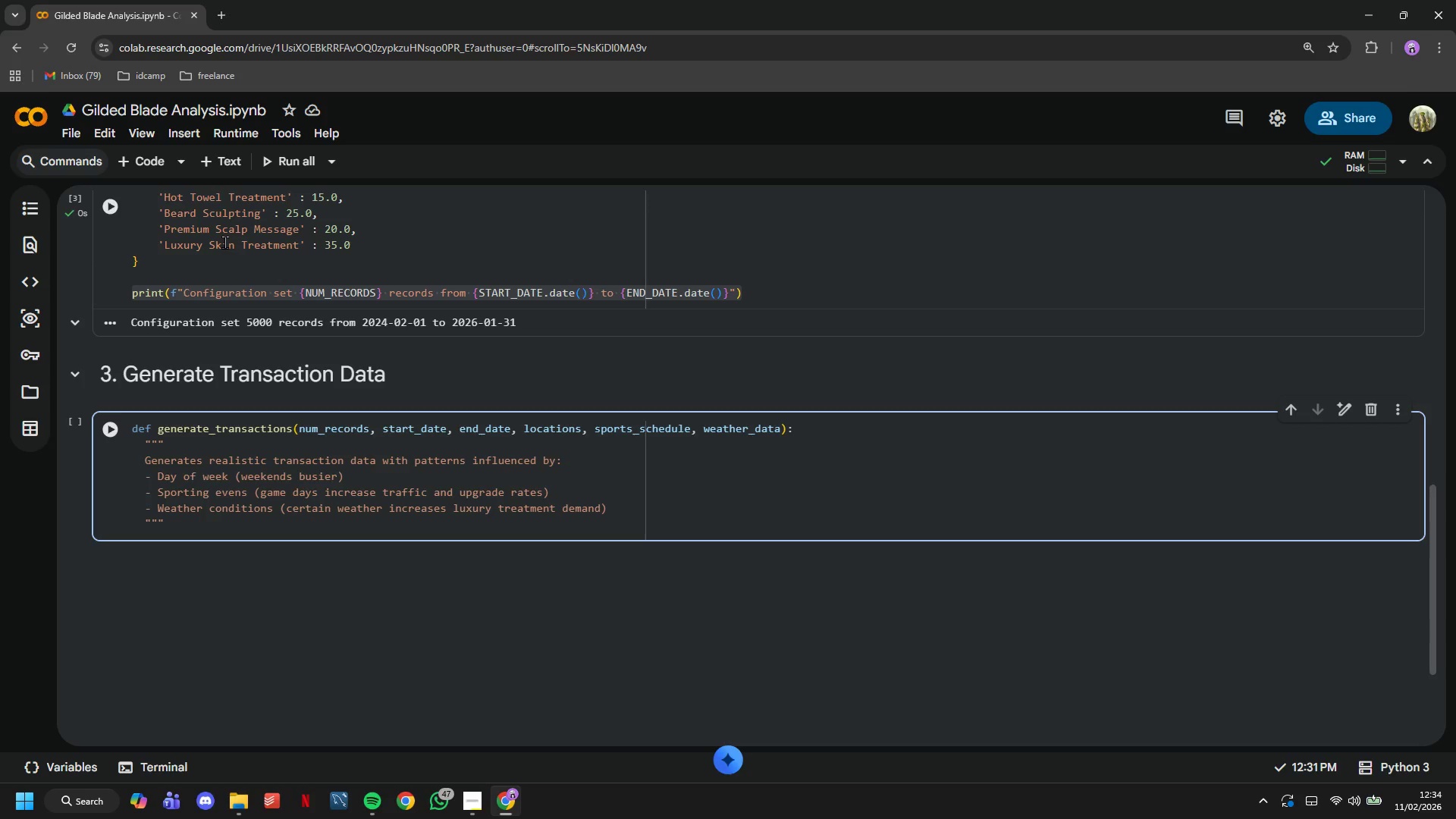 
key(Enter)
 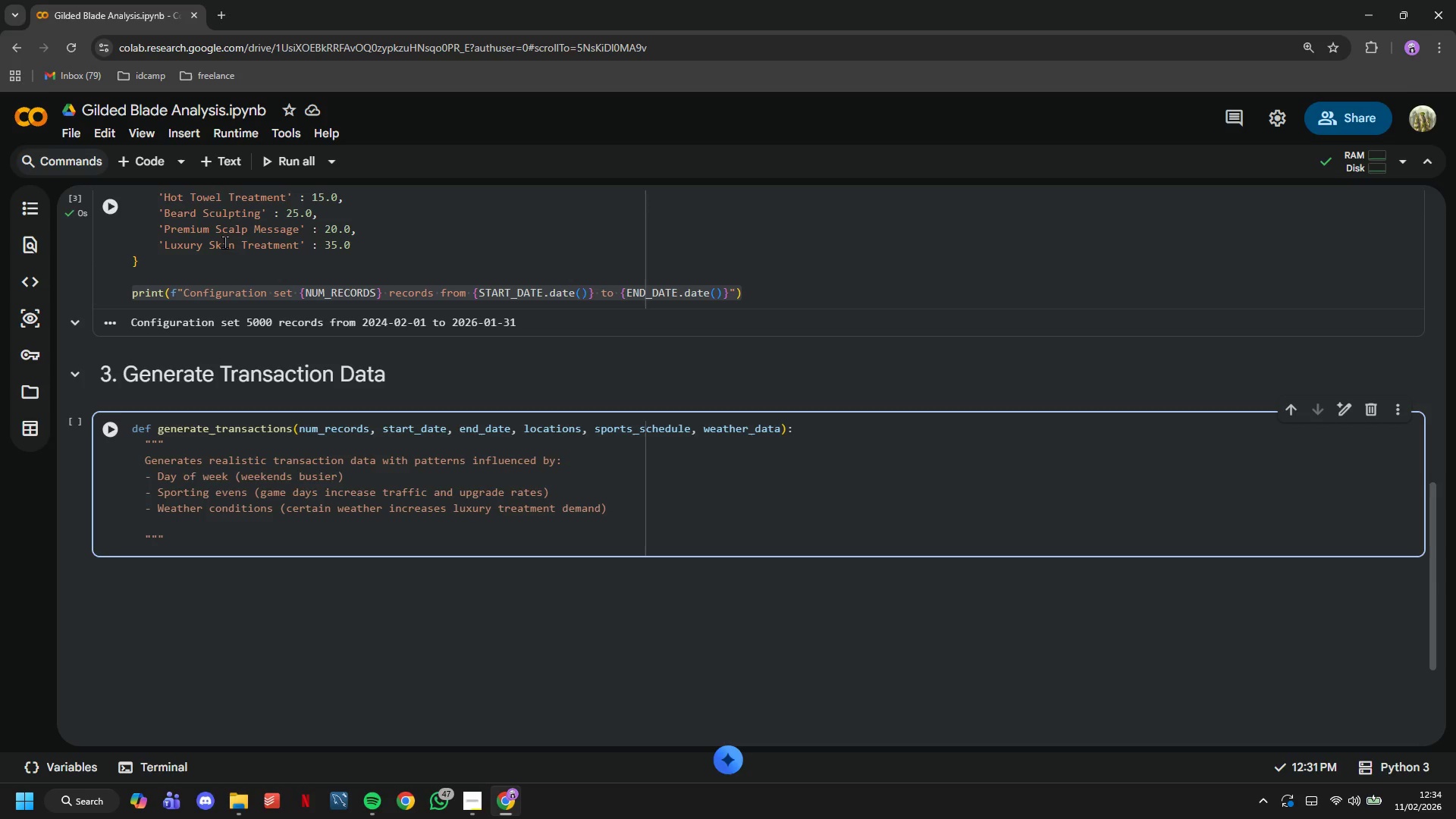 
type(- Seasonal patterns)
 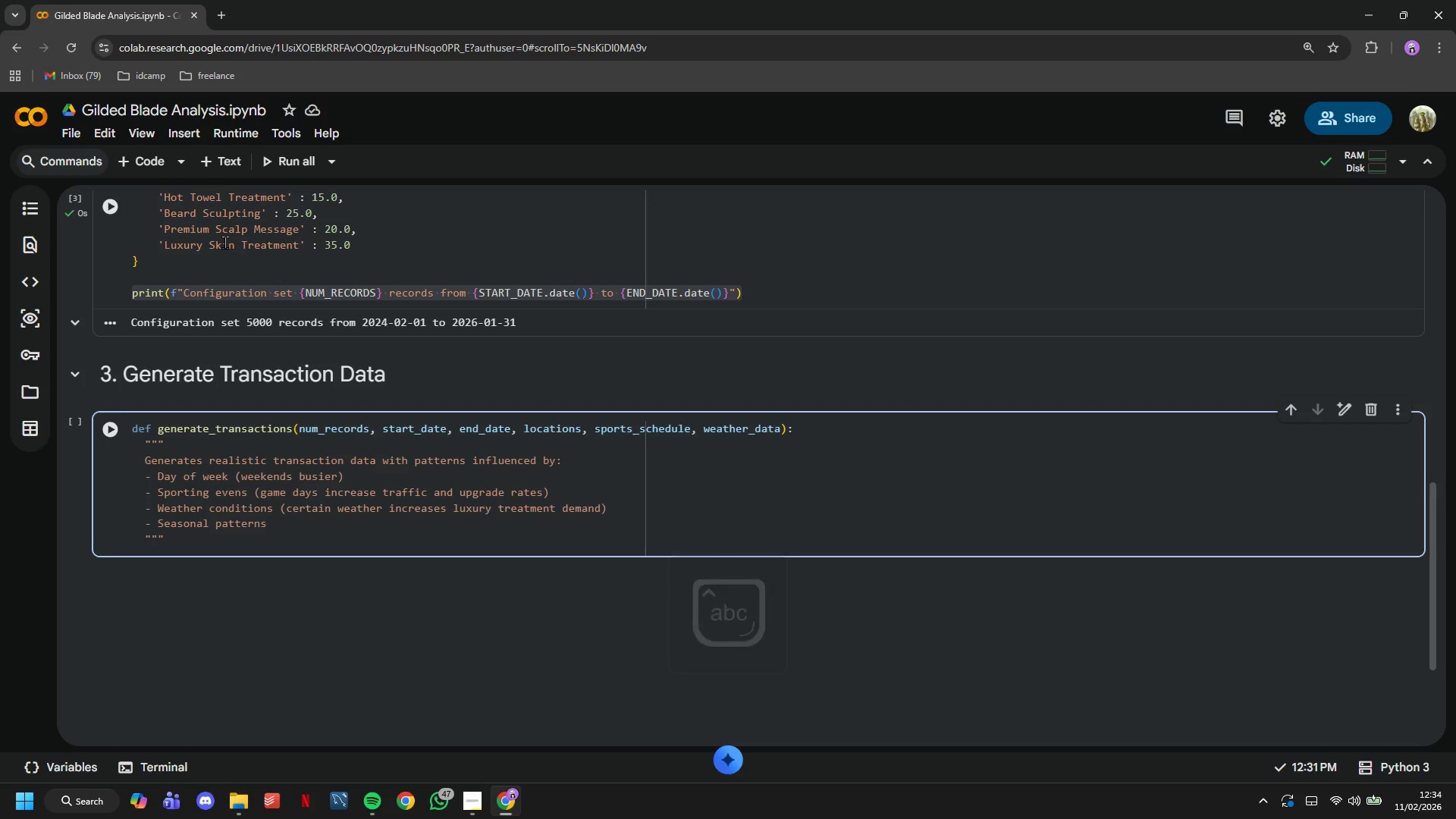 
key(ArrowDown)
 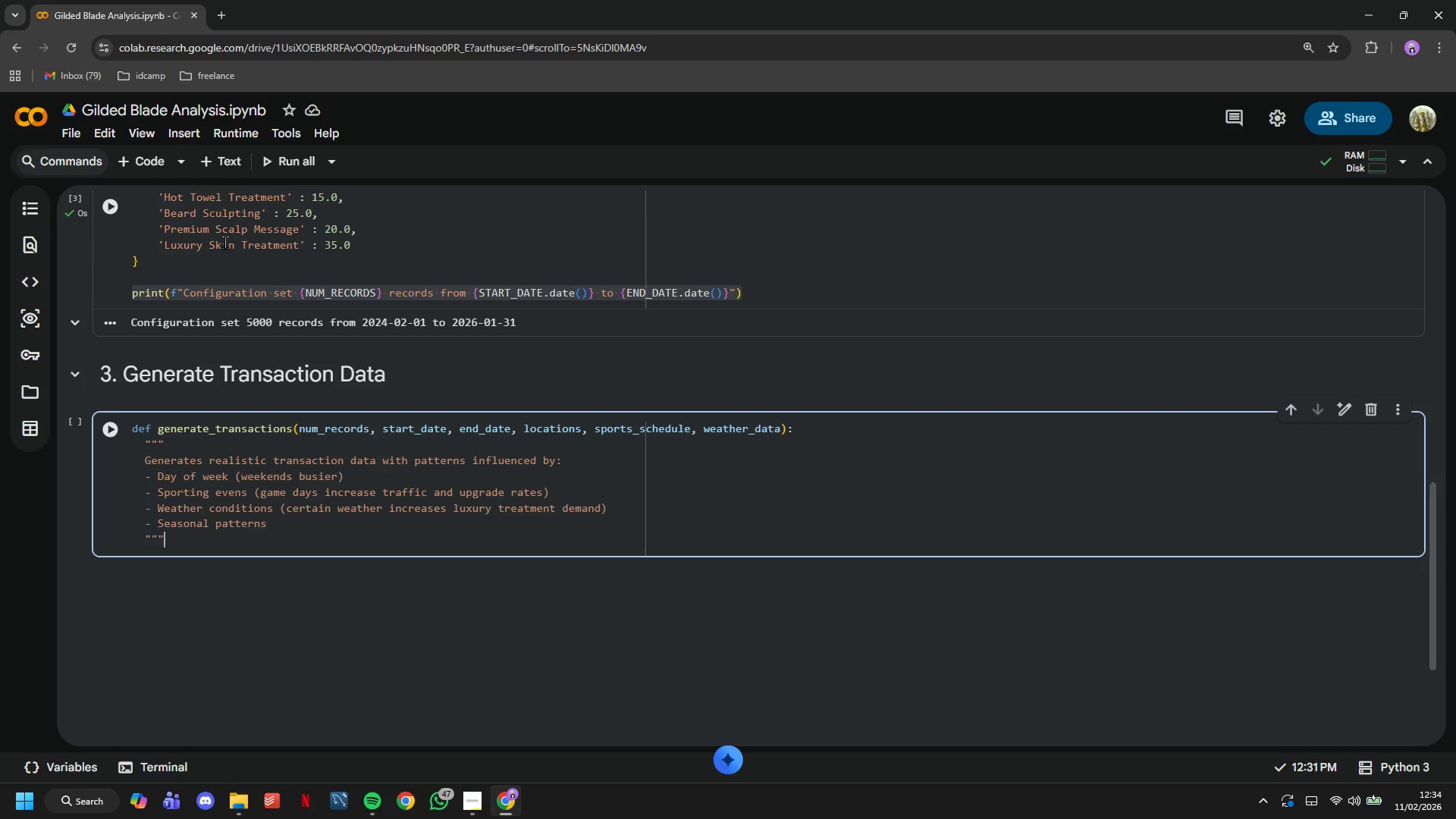 
key(Enter)
 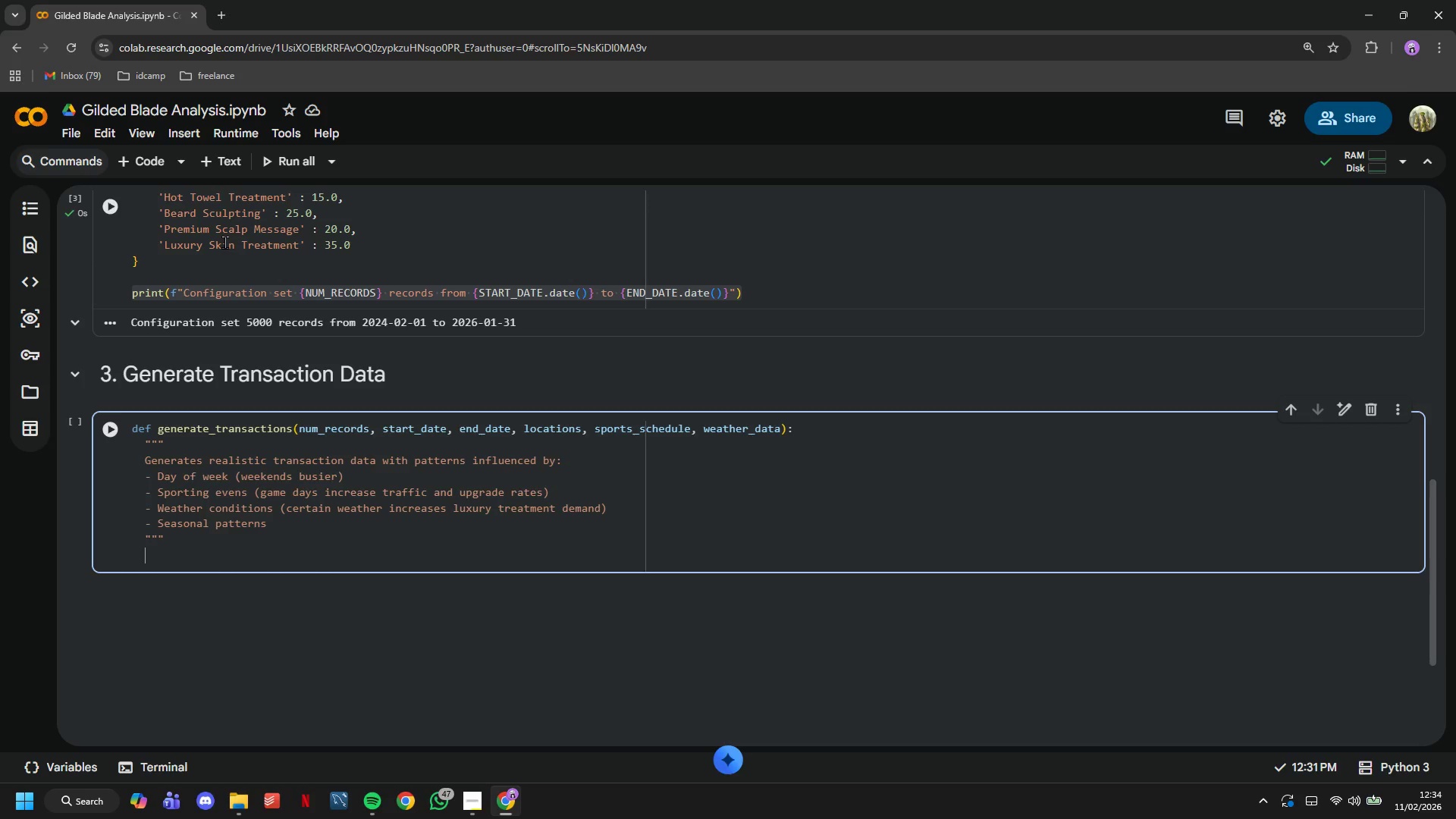 
key(Enter)
 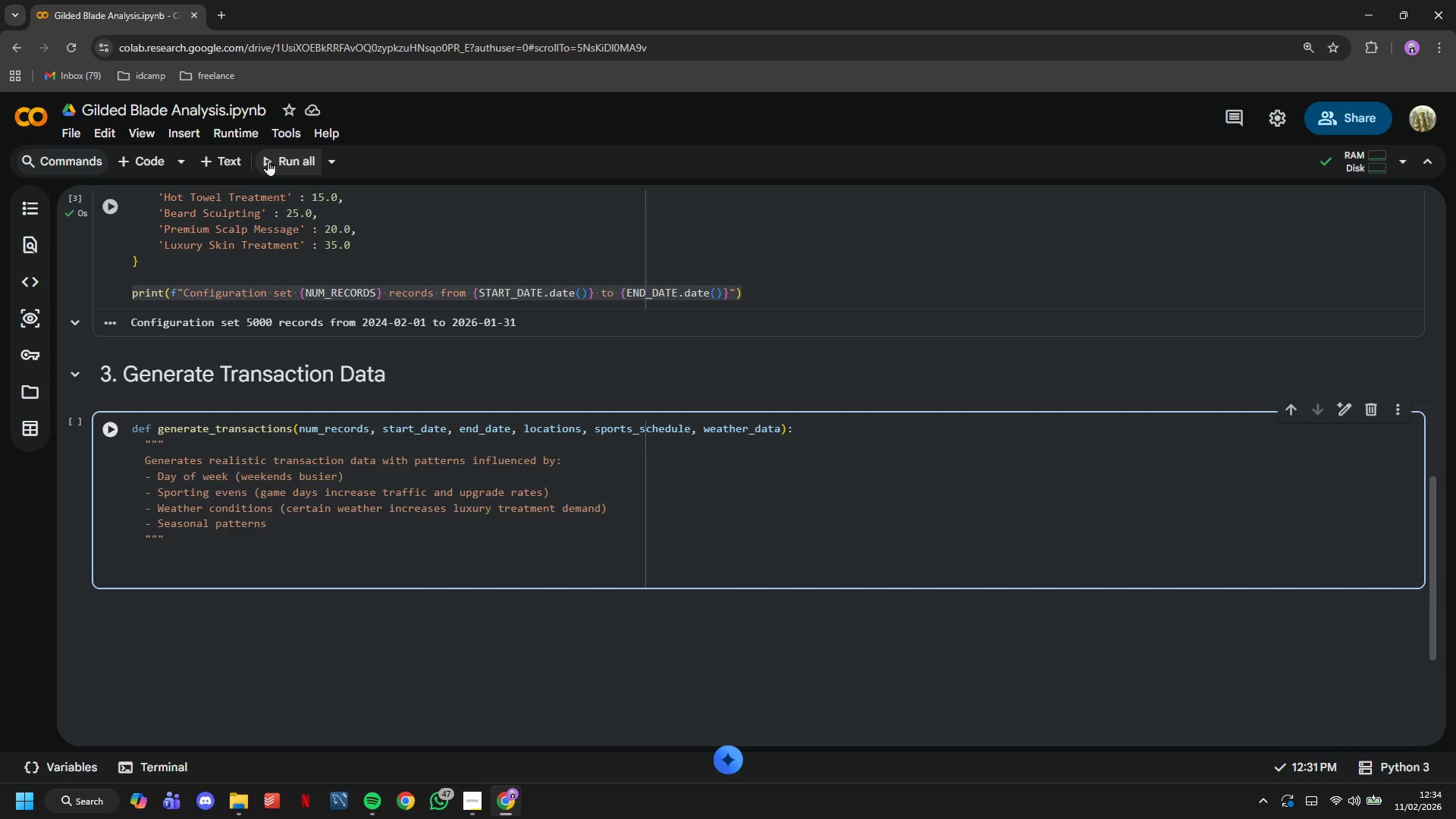 
scroll: coordinate [284, 453], scroll_direction: down, amount: 8.0
 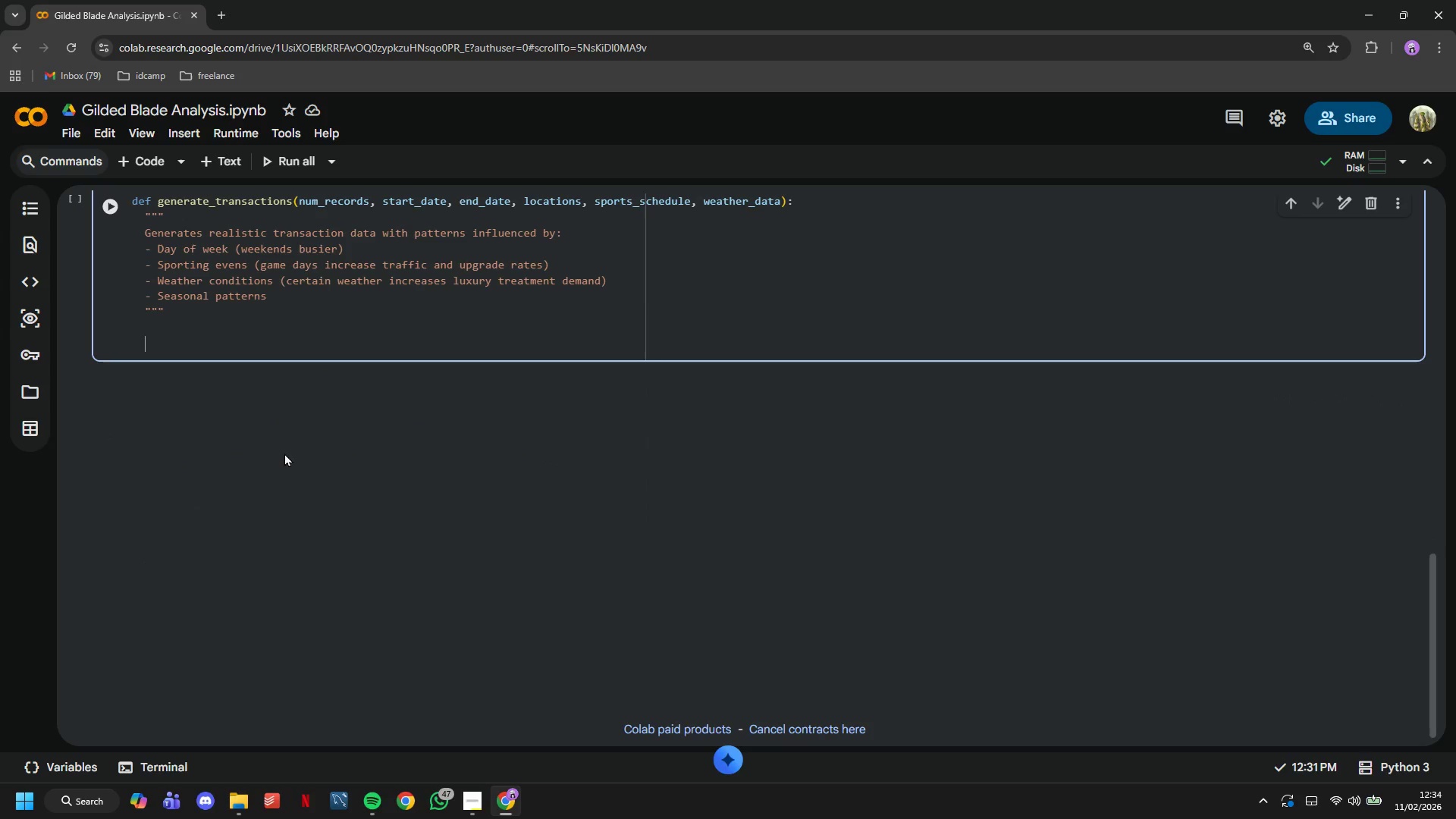 
type(transaction = [)
 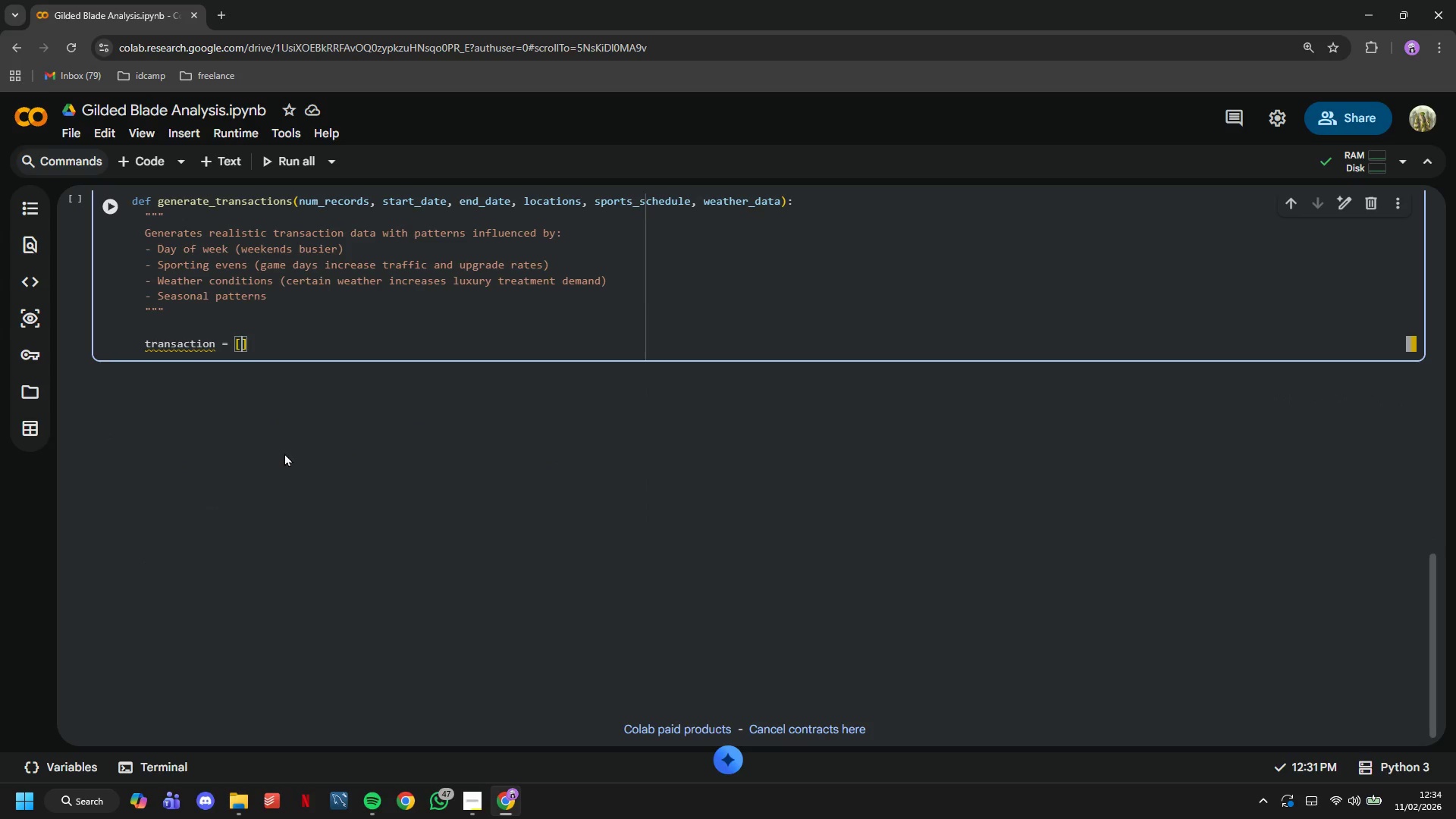 
key(ArrowRight)
 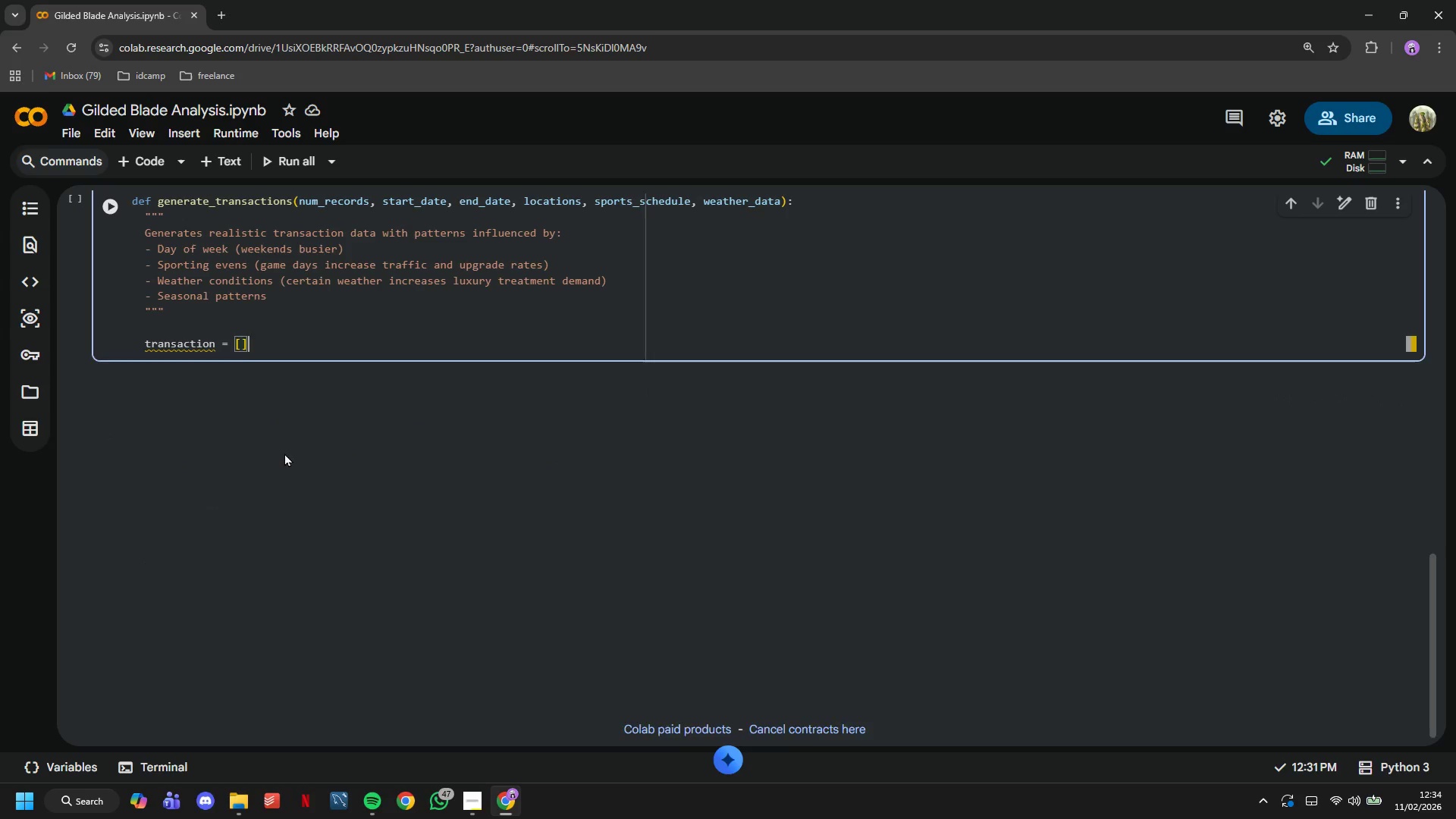 
key(Enter)
 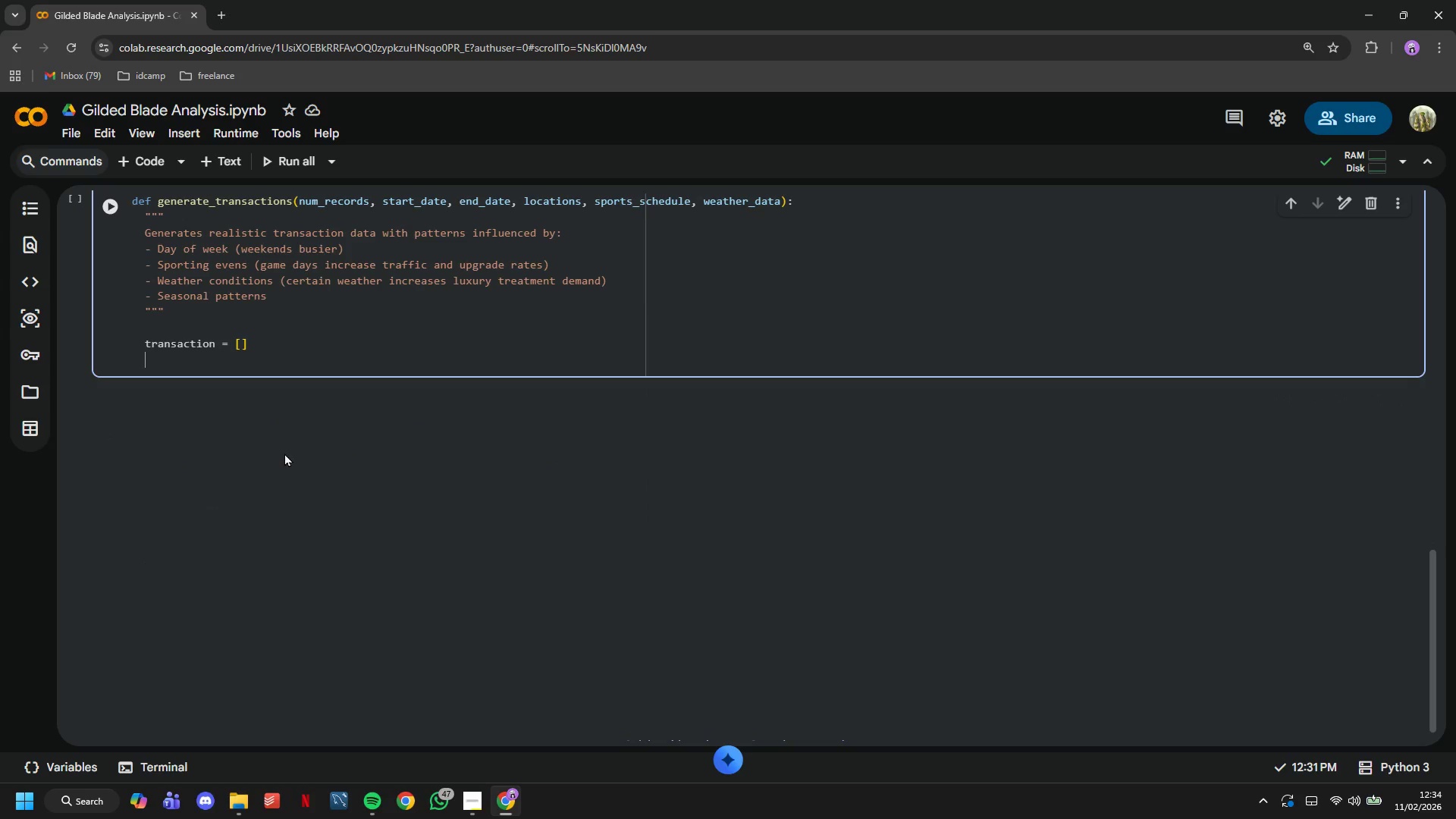 
hold_key(key=ArrowLeft, duration=0.78)
 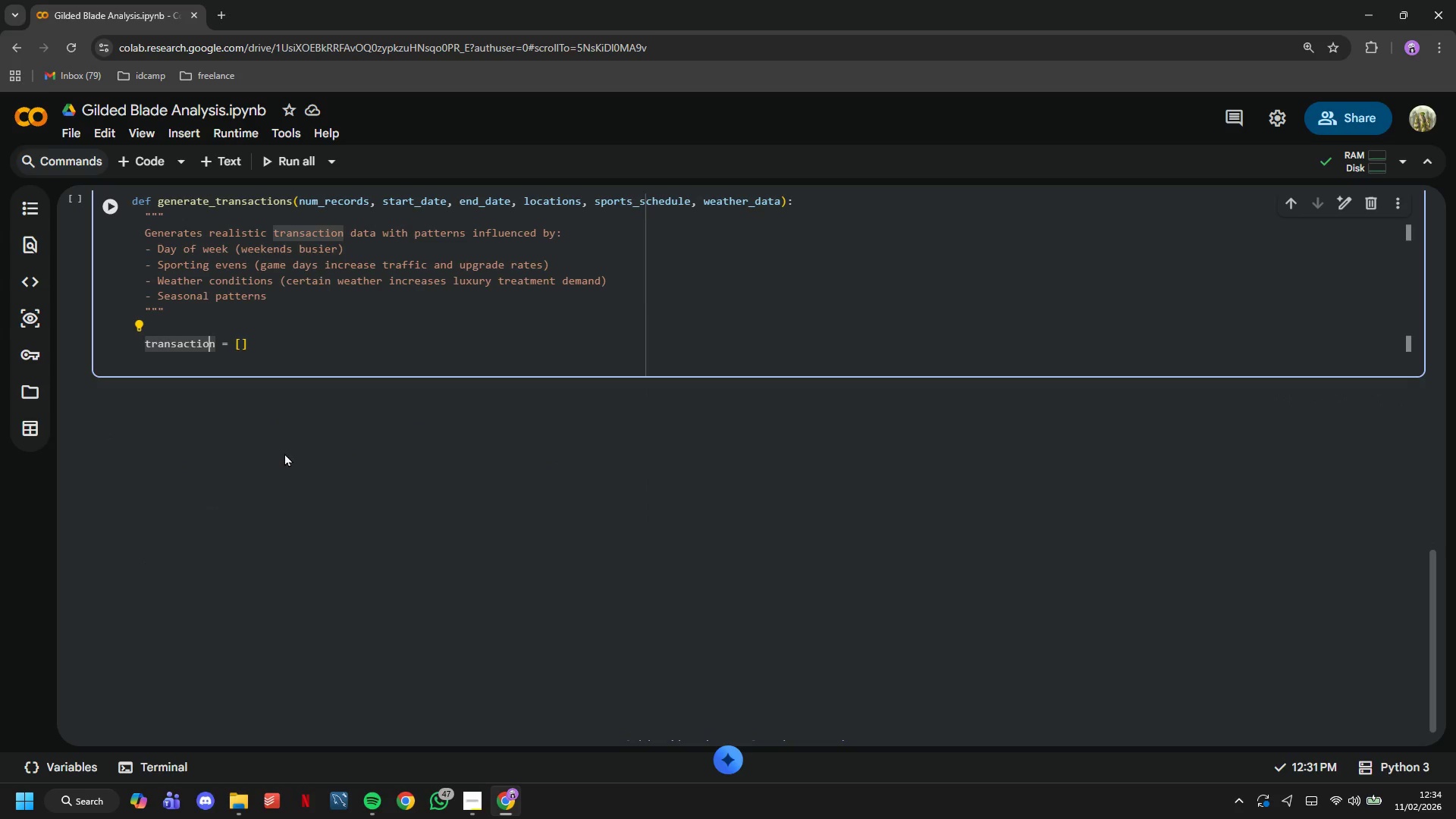 
hold_key(key=ArrowLeft, duration=1.97)
 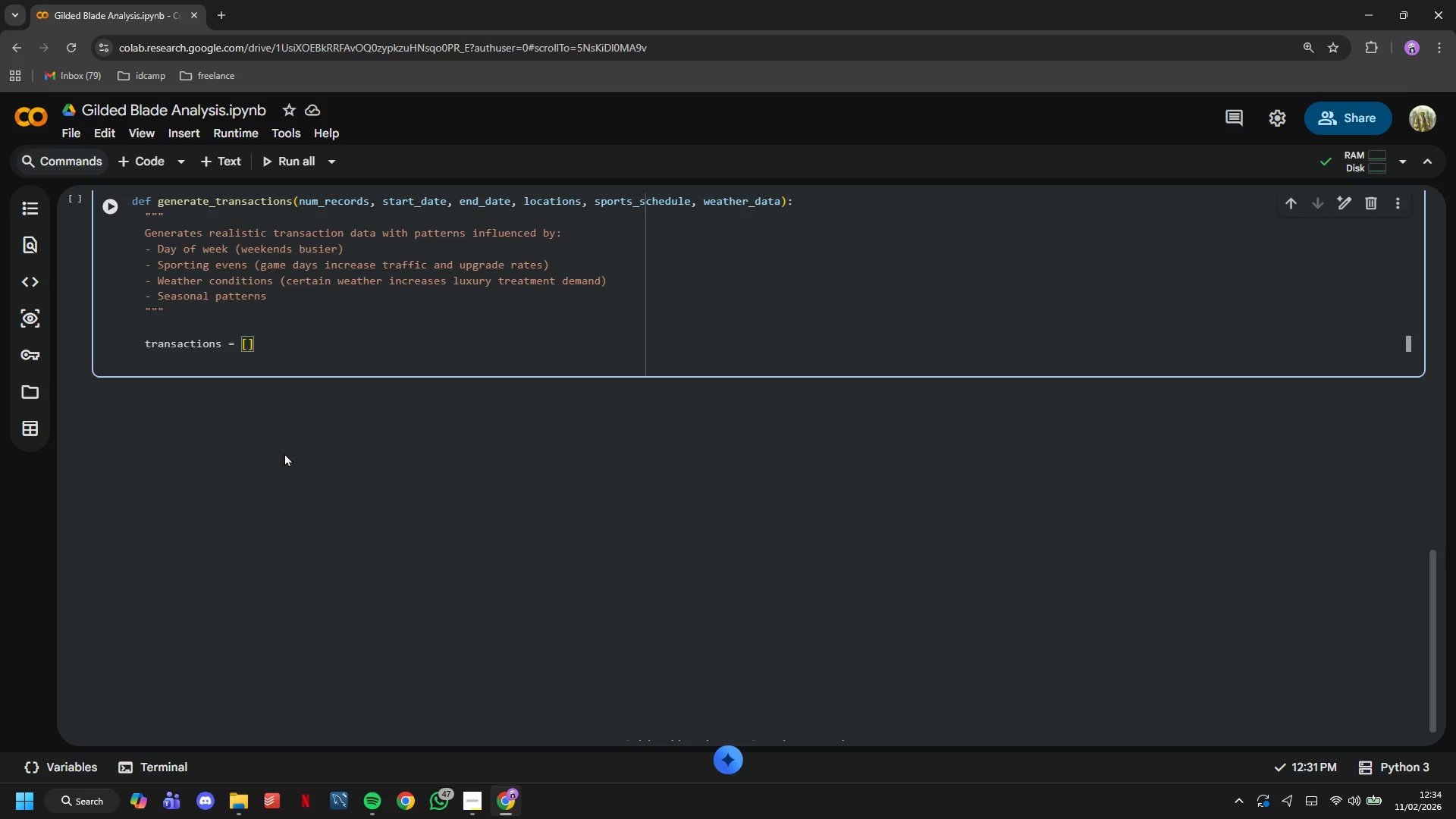 
key(ArrowRight)
 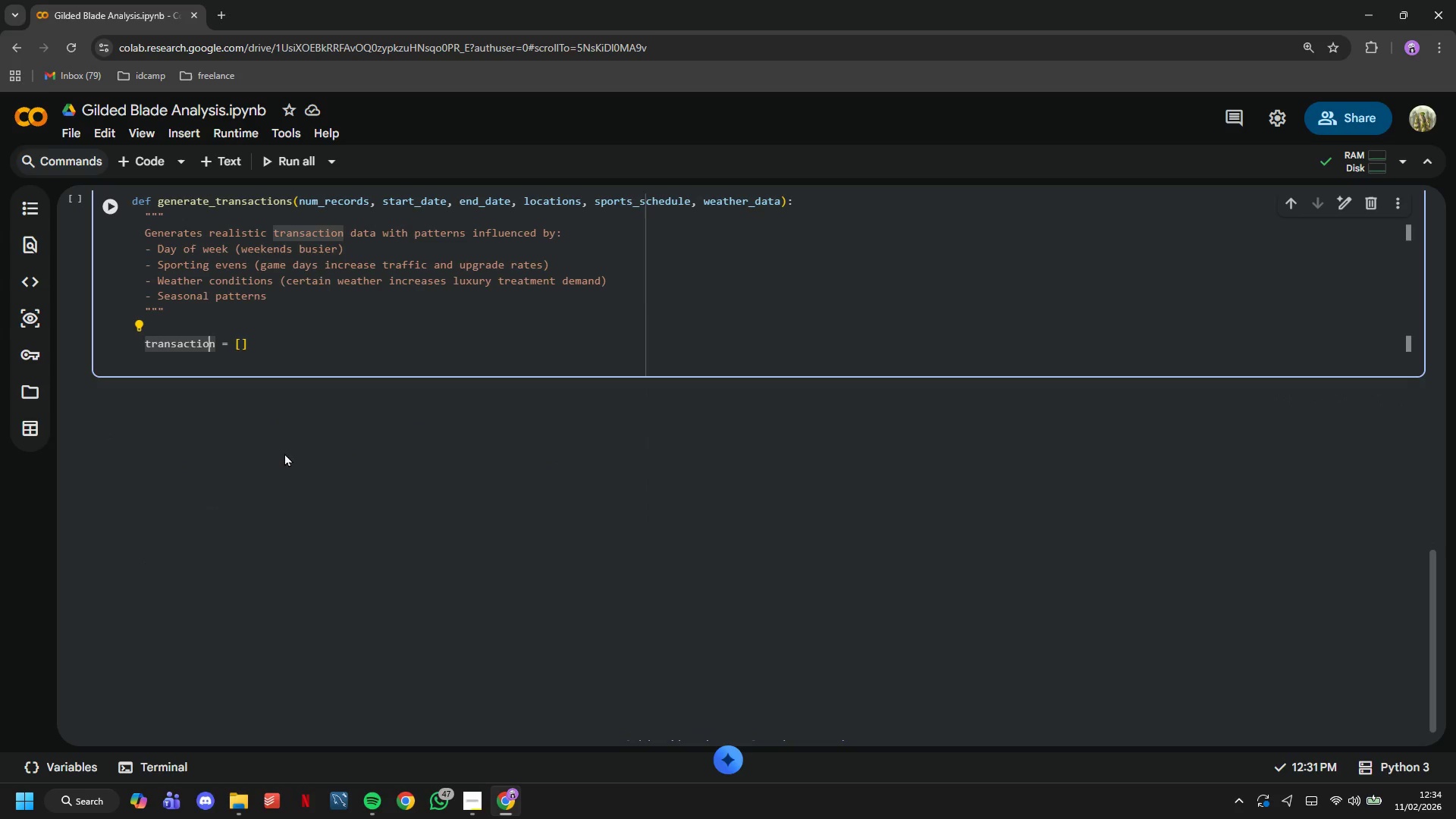 
key(ArrowRight)
 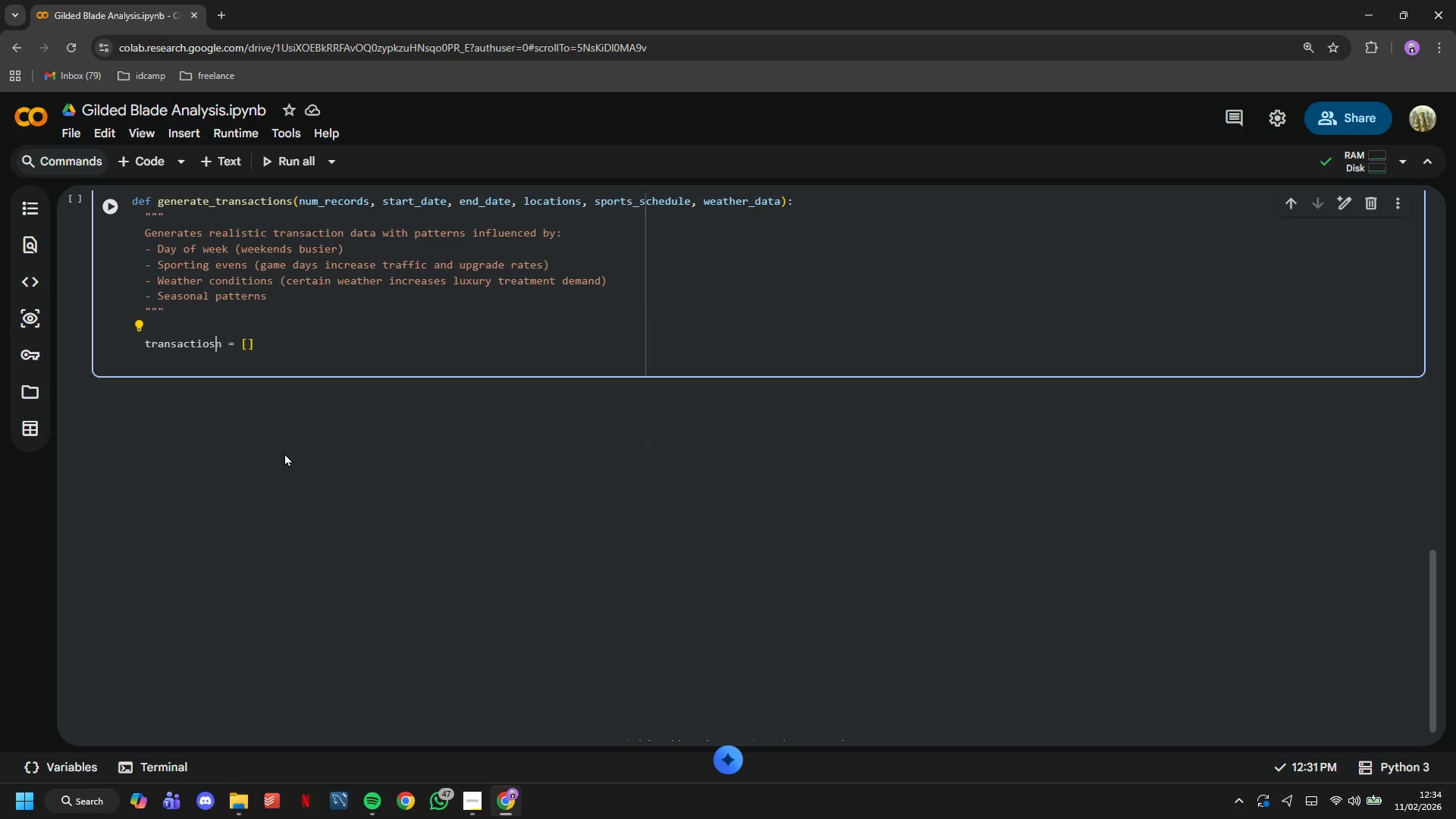 
key(S)
 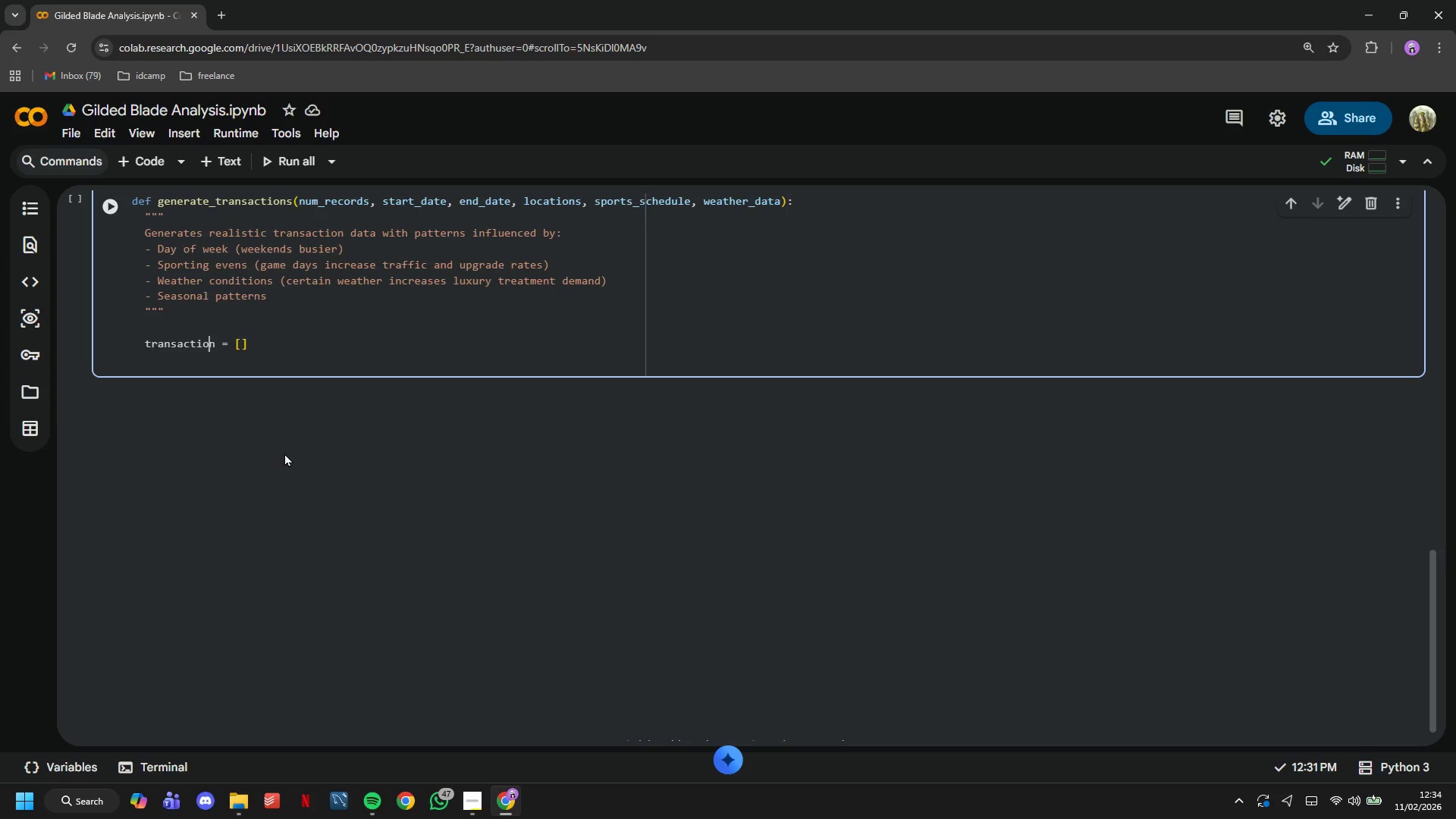 
key(Backspace)
 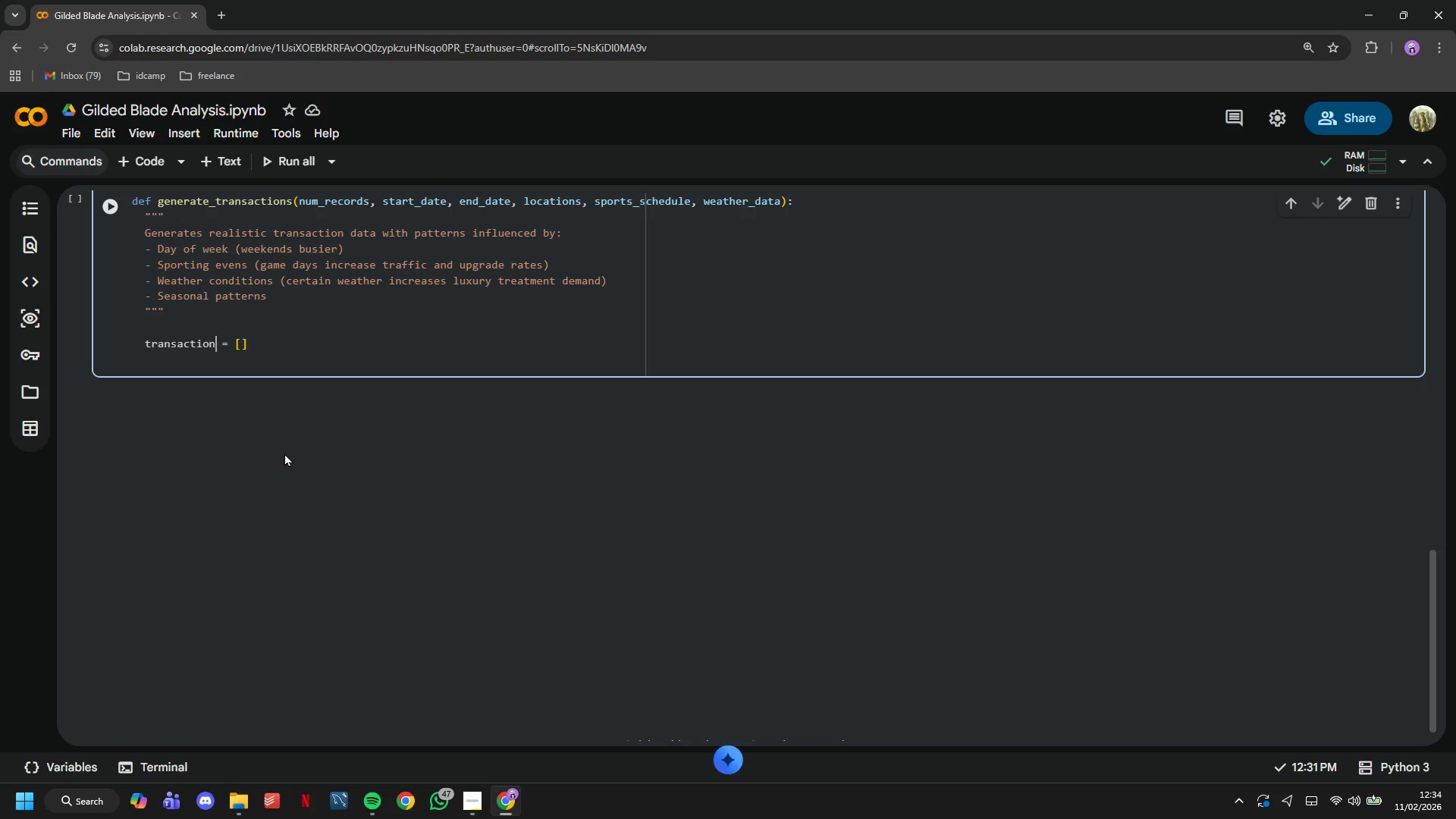 
key(ArrowRight)
 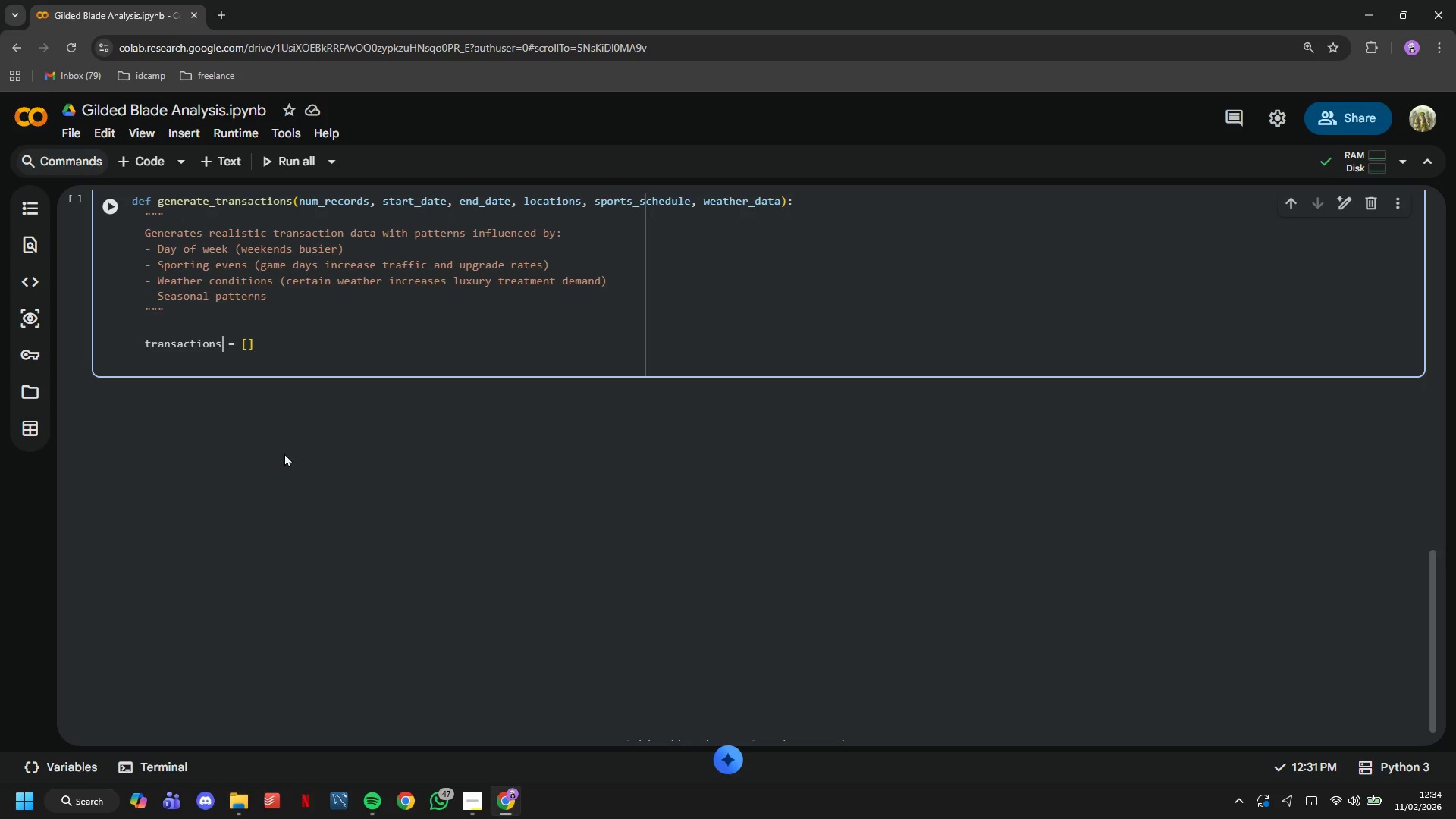 
key(S)
 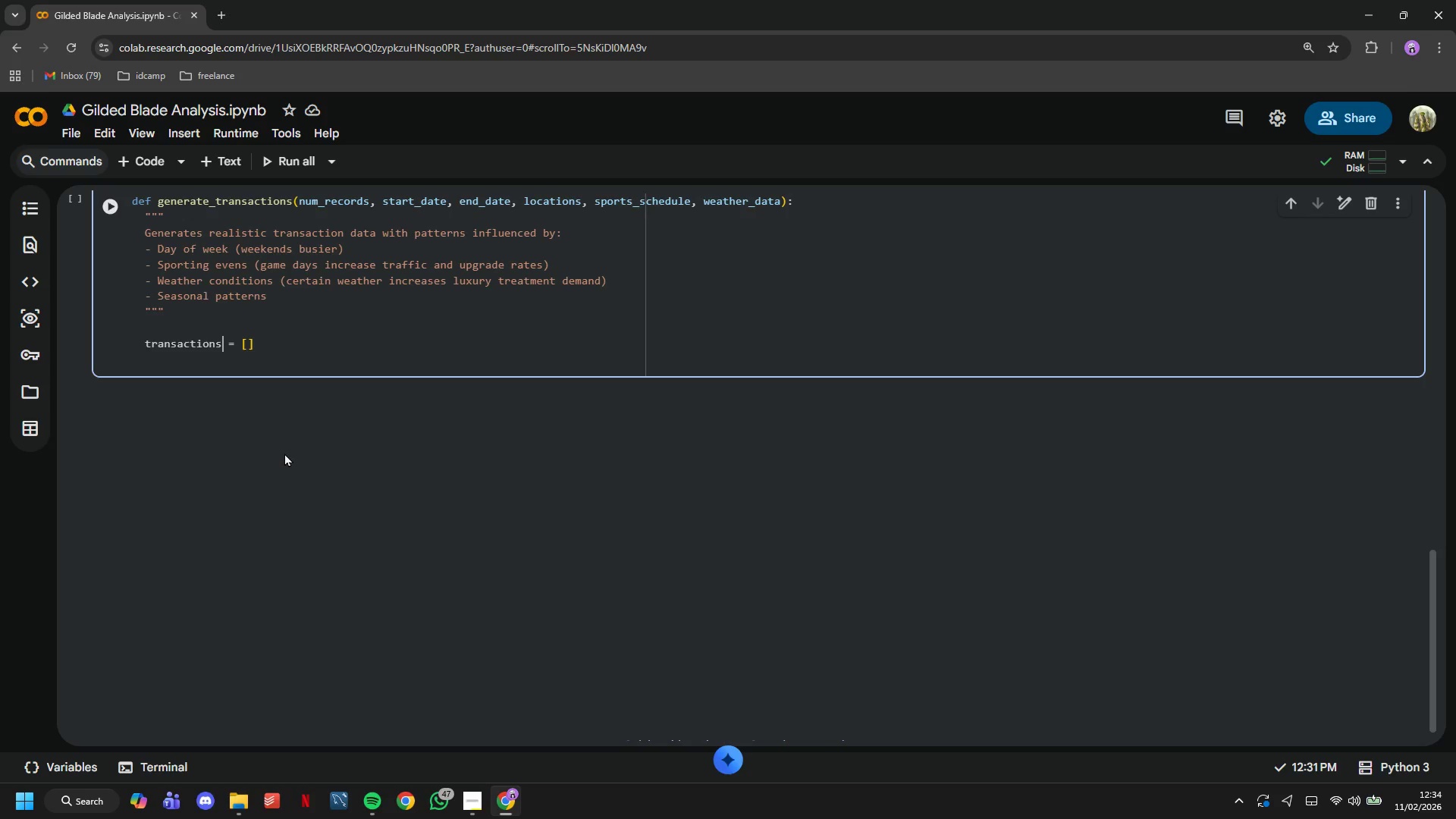 
key(ArrowDown)
 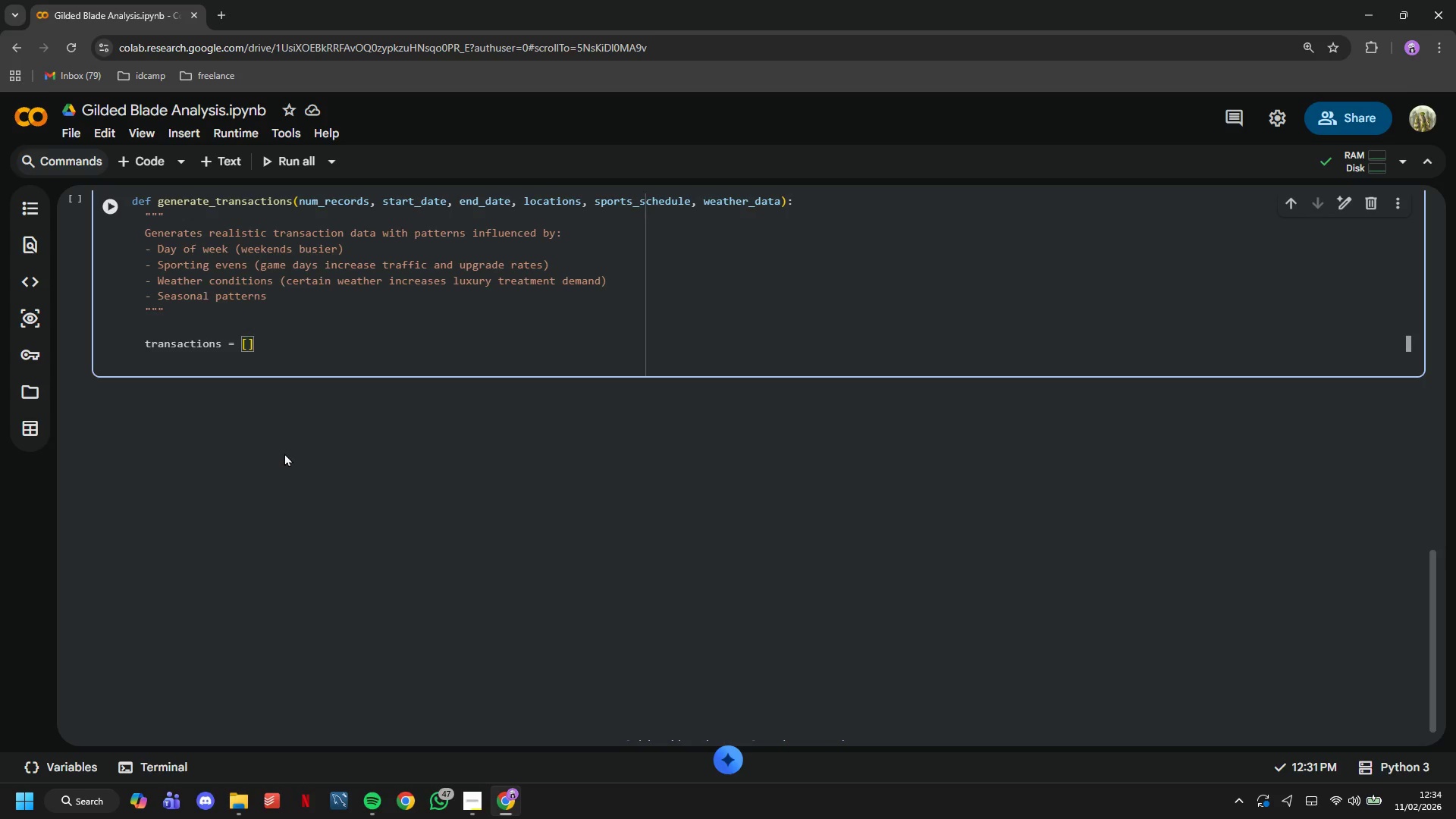 
key(Enter)
 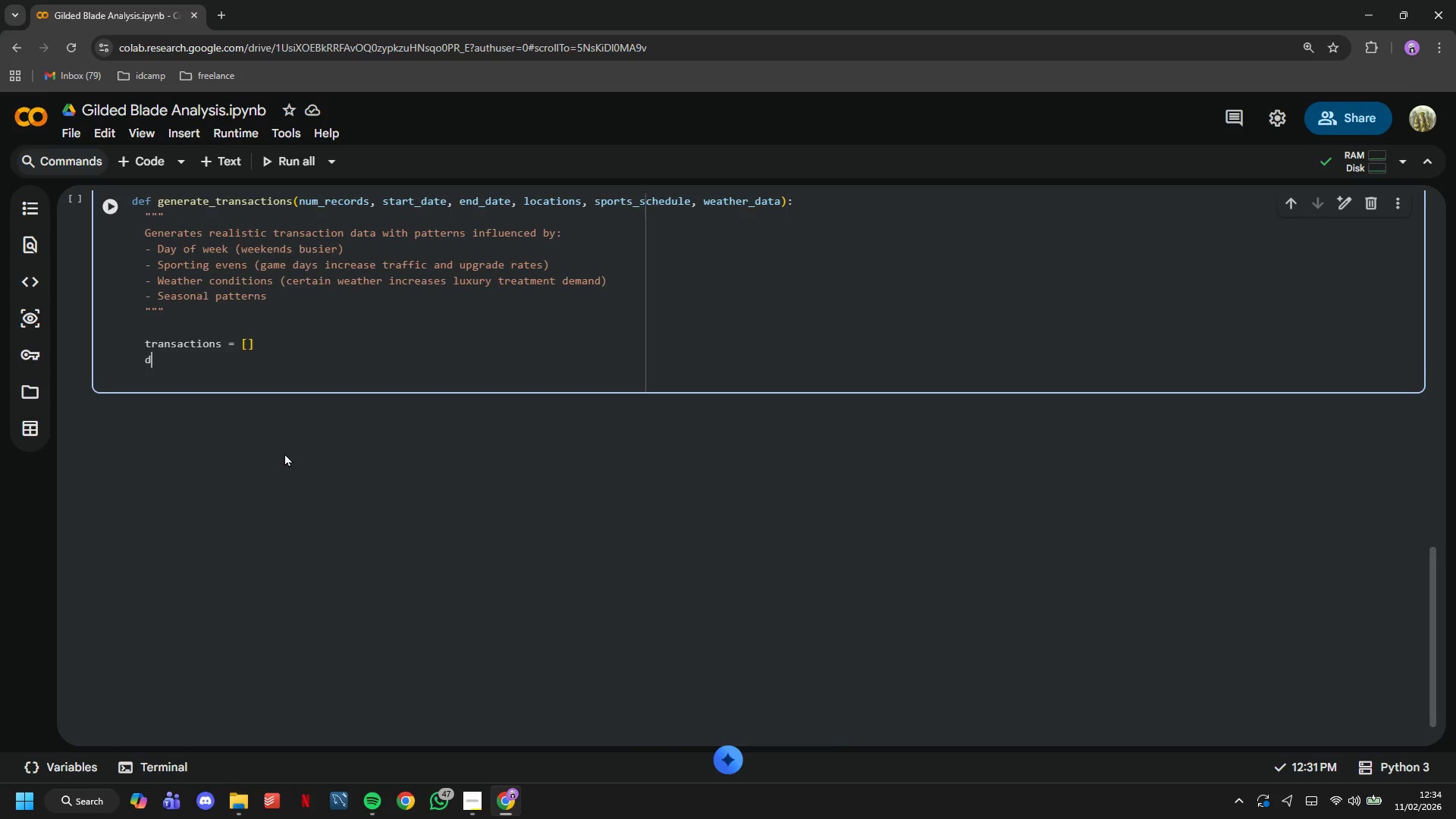 
type(date_range = (end_dae)
key(Backspace)
type(te - start_date)
 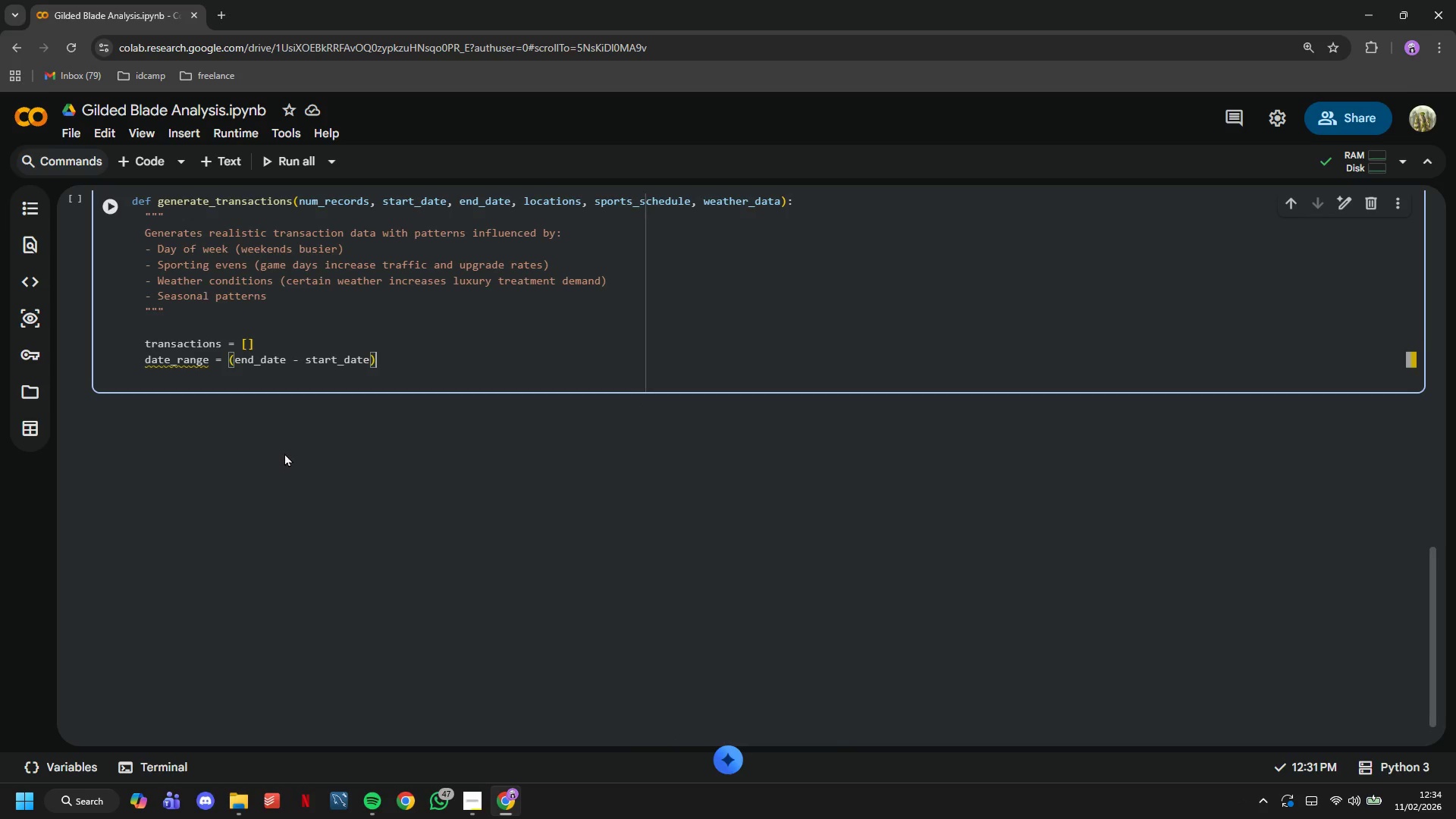 
 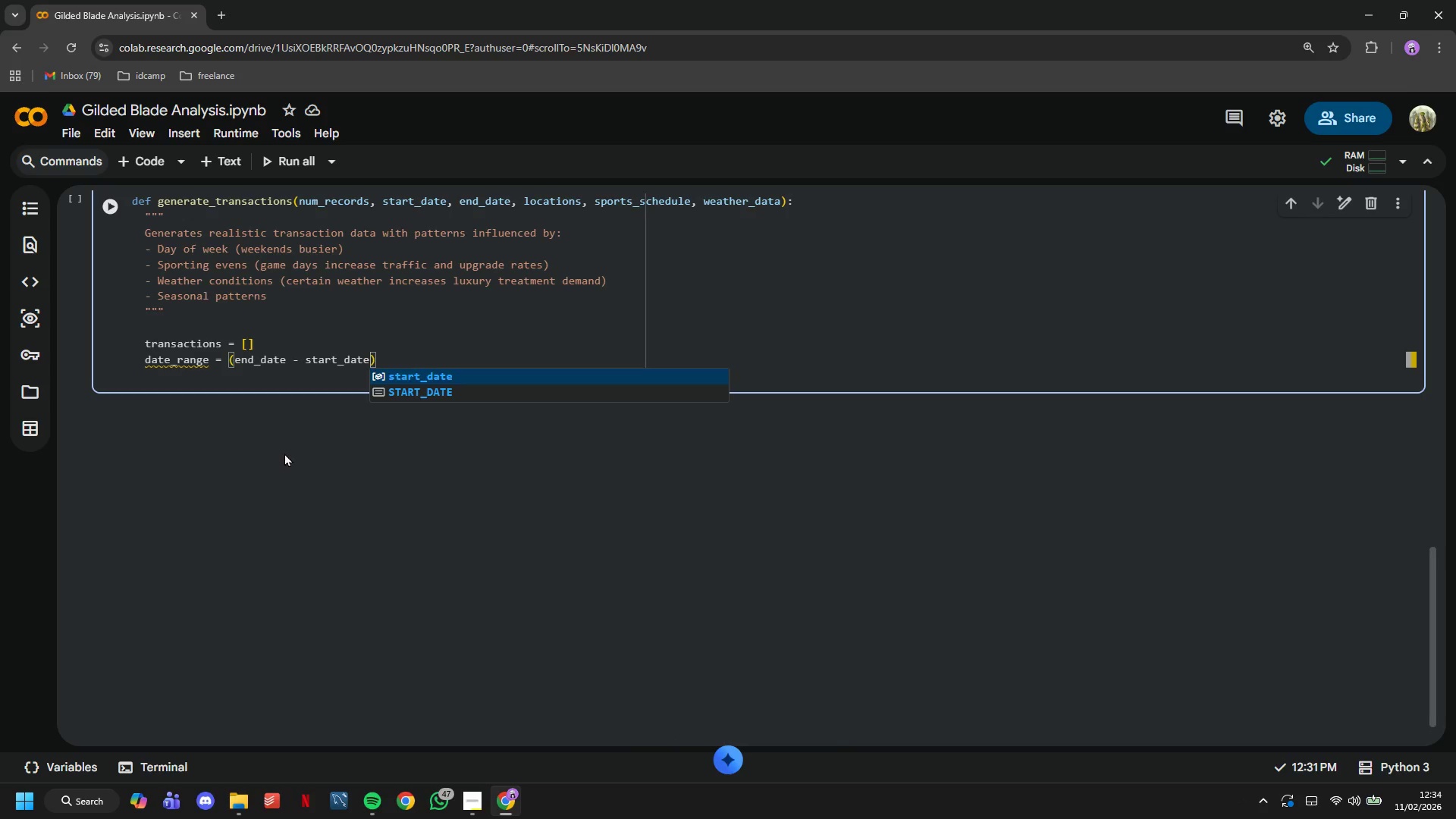 
key(ArrowRight)
 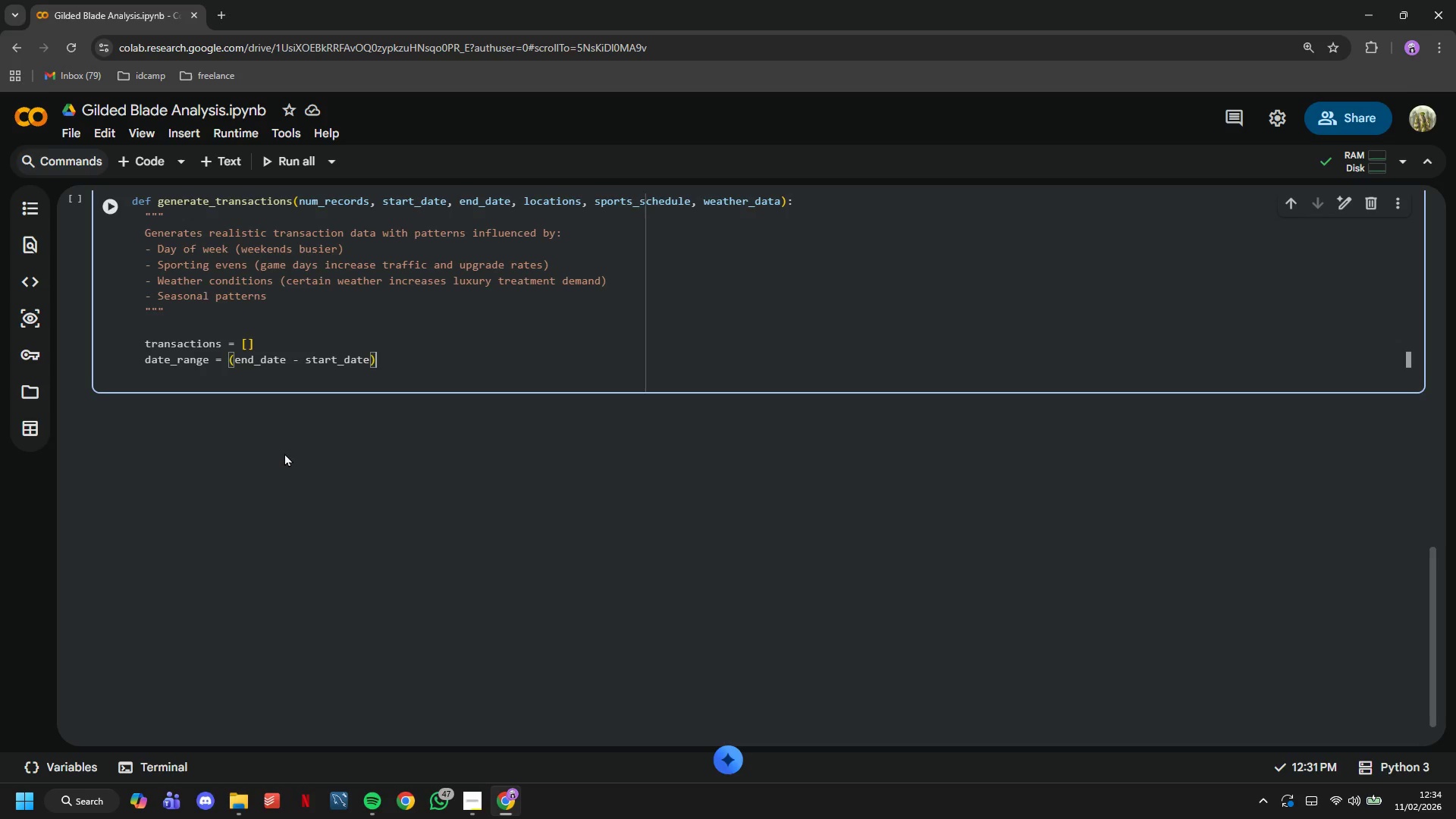 
type(.days)
 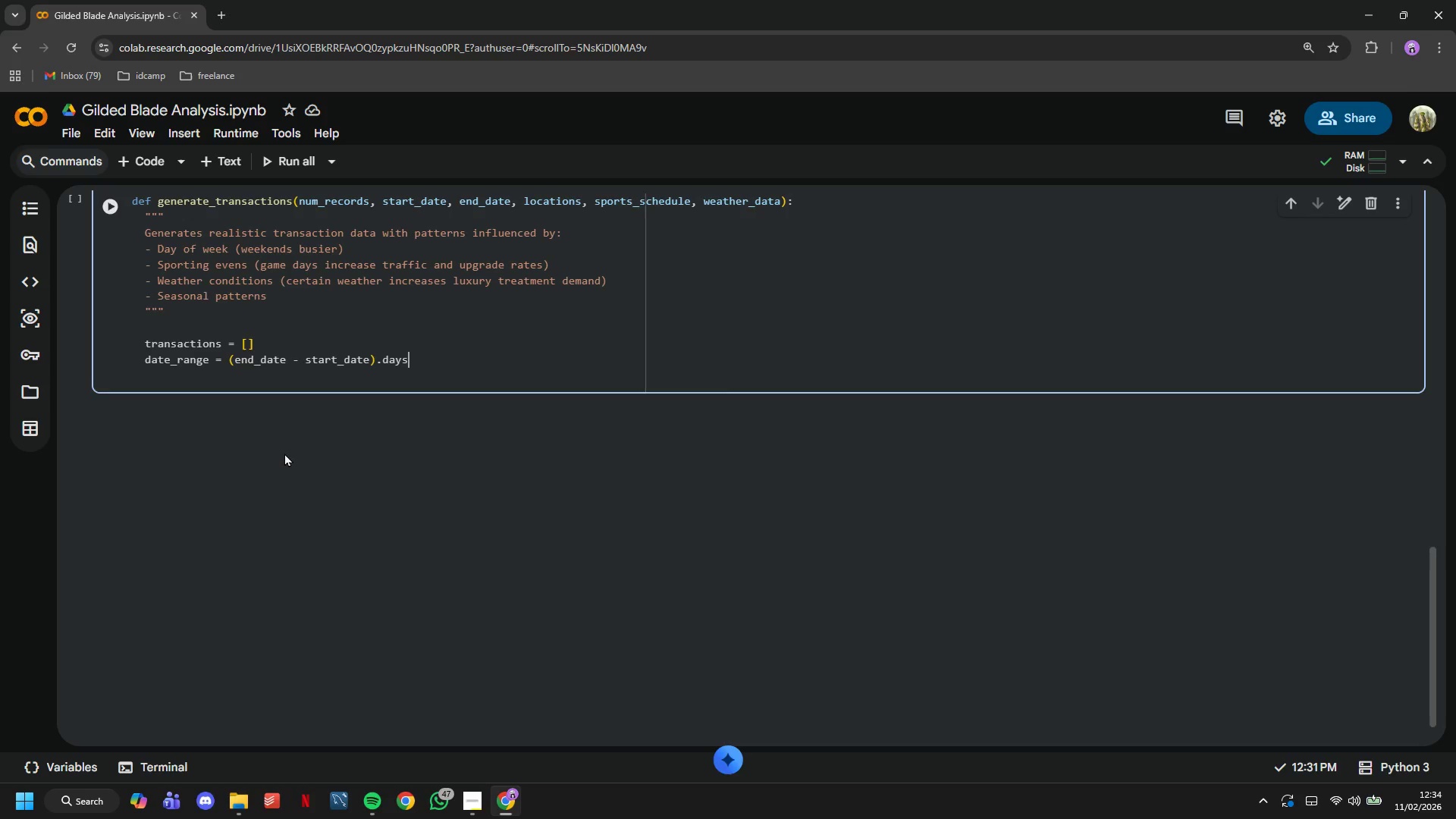 
key(Enter)
 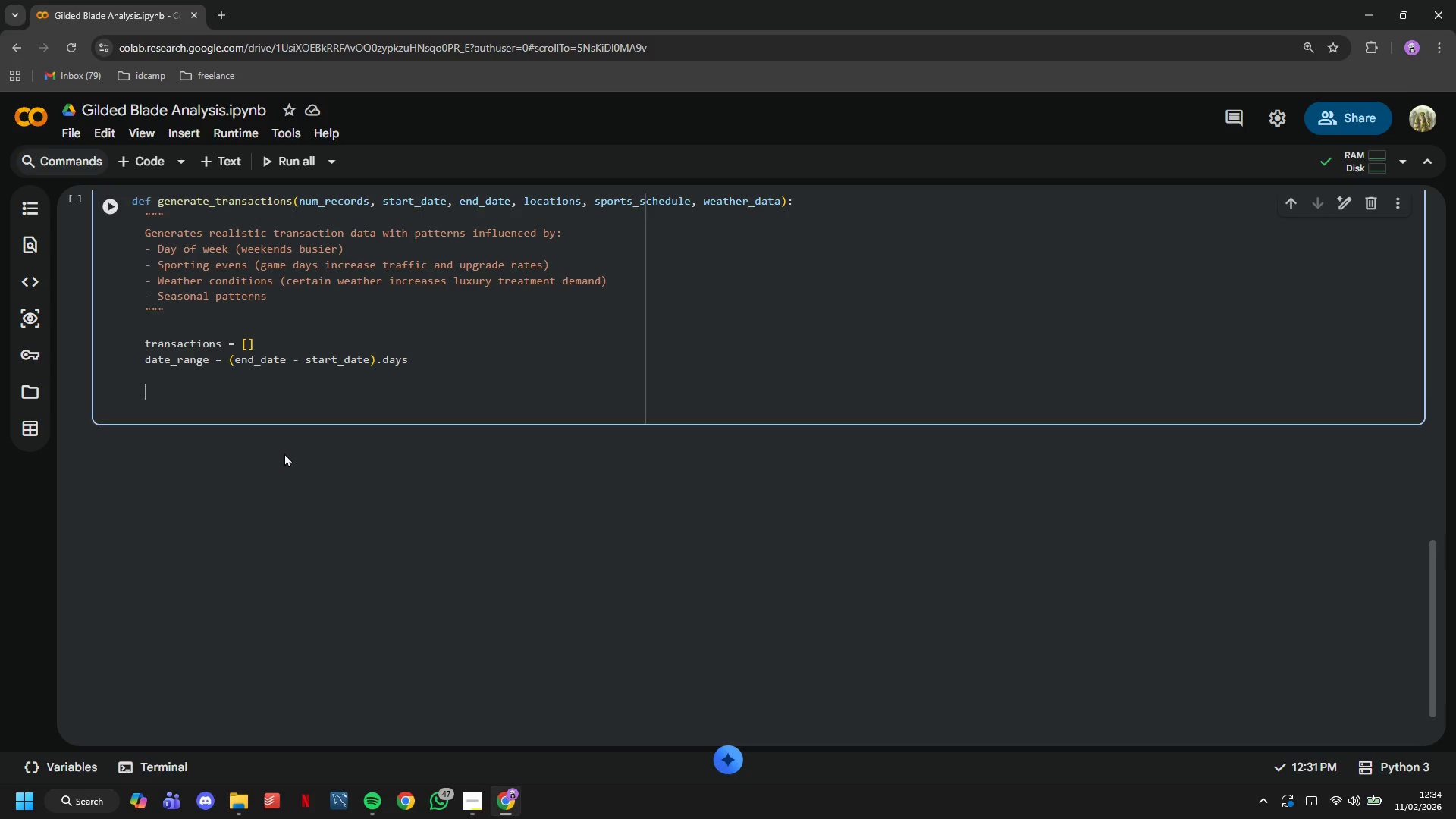 
key(Enter)
 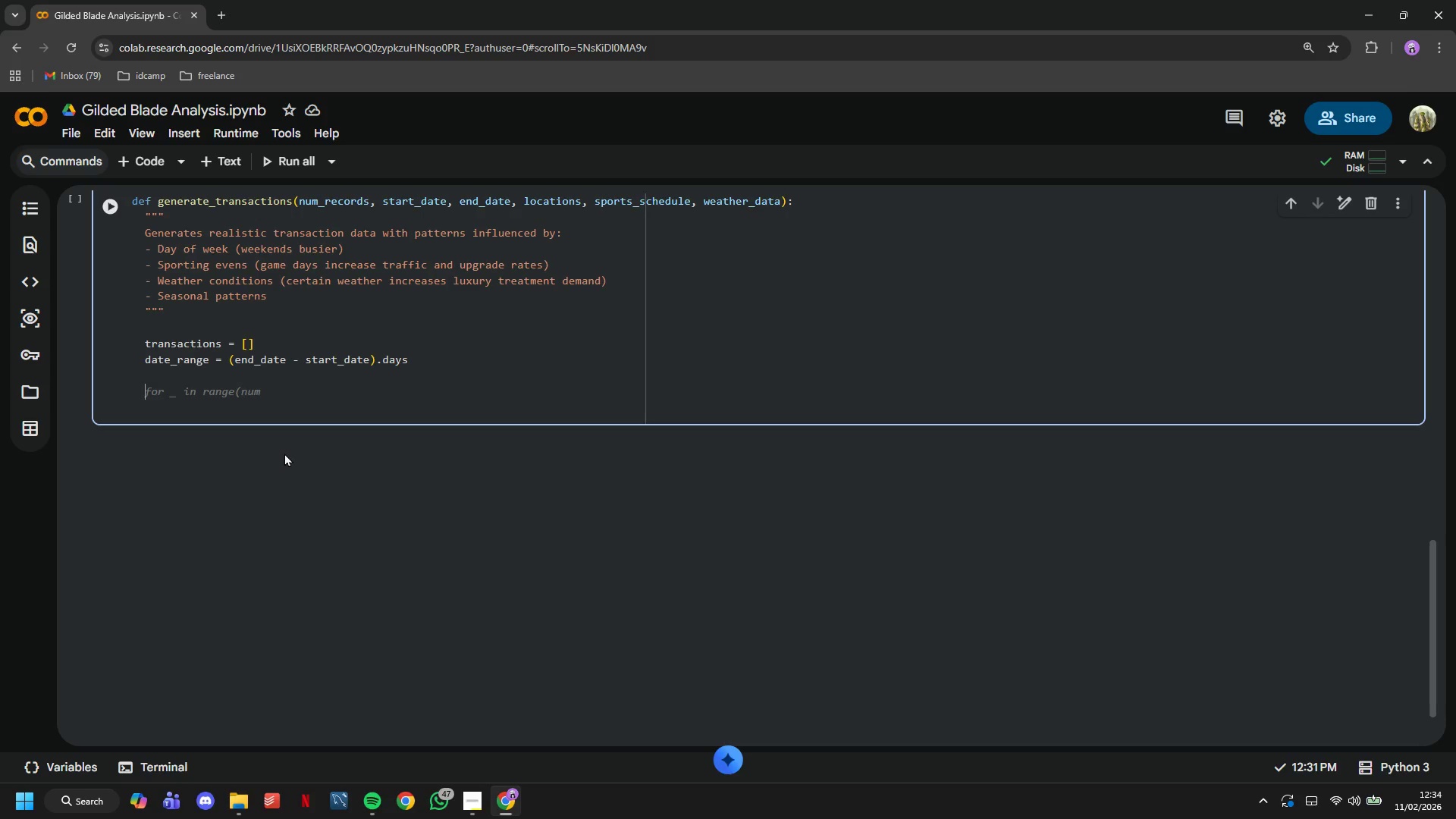 
type(for in)
key(Backspace)
type( in range(num_records)
 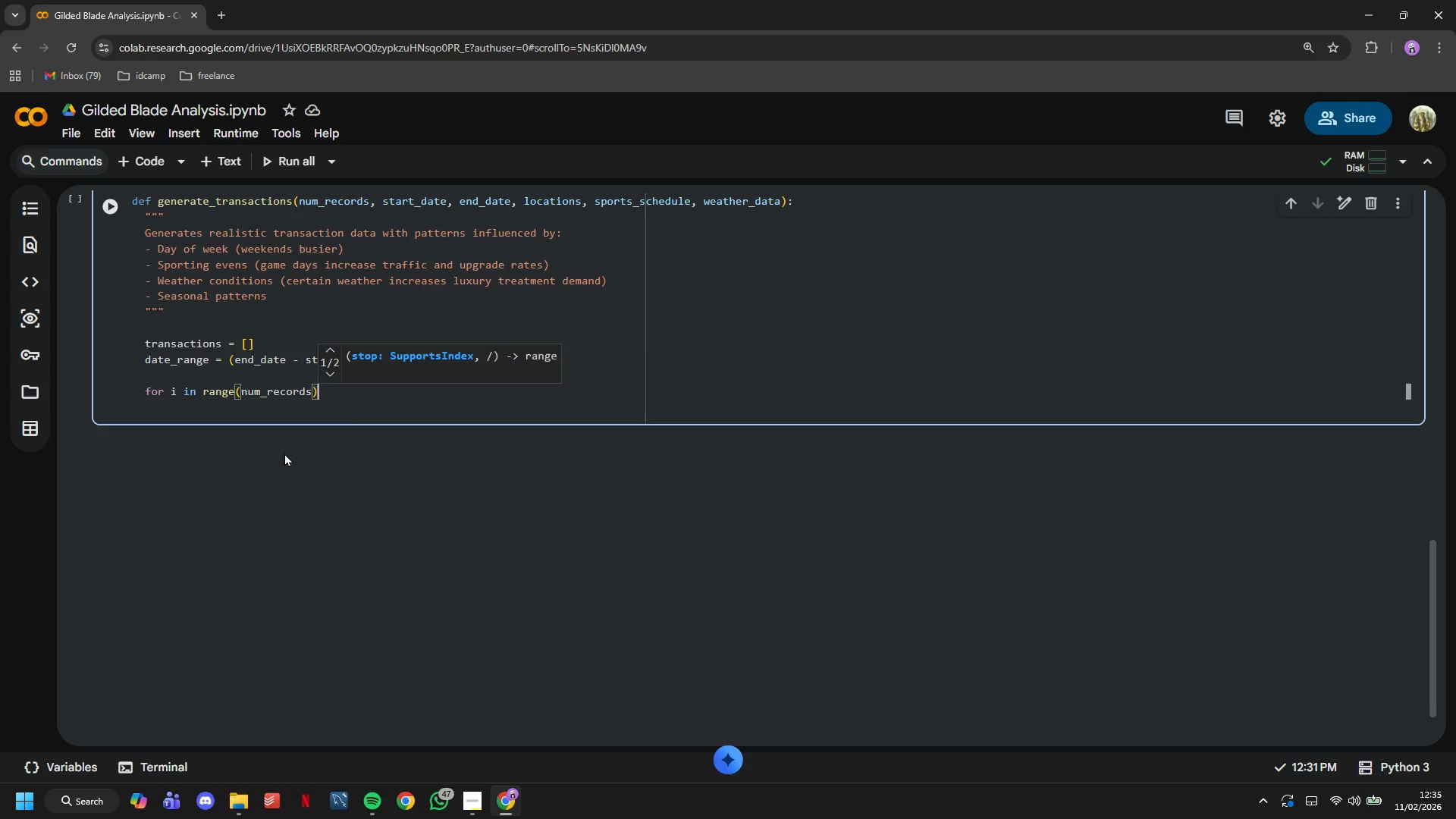 
 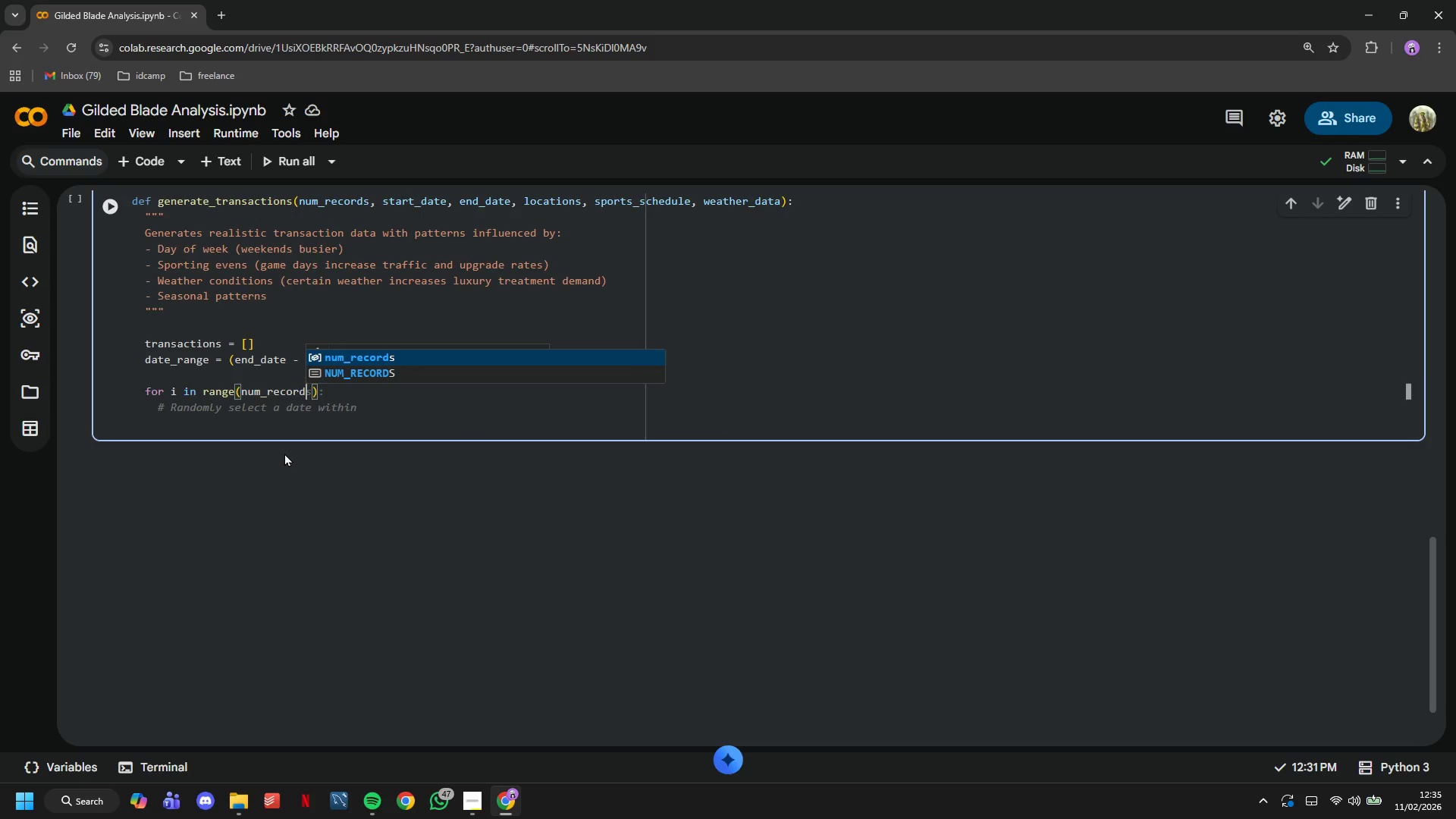 
key(ArrowRight)
 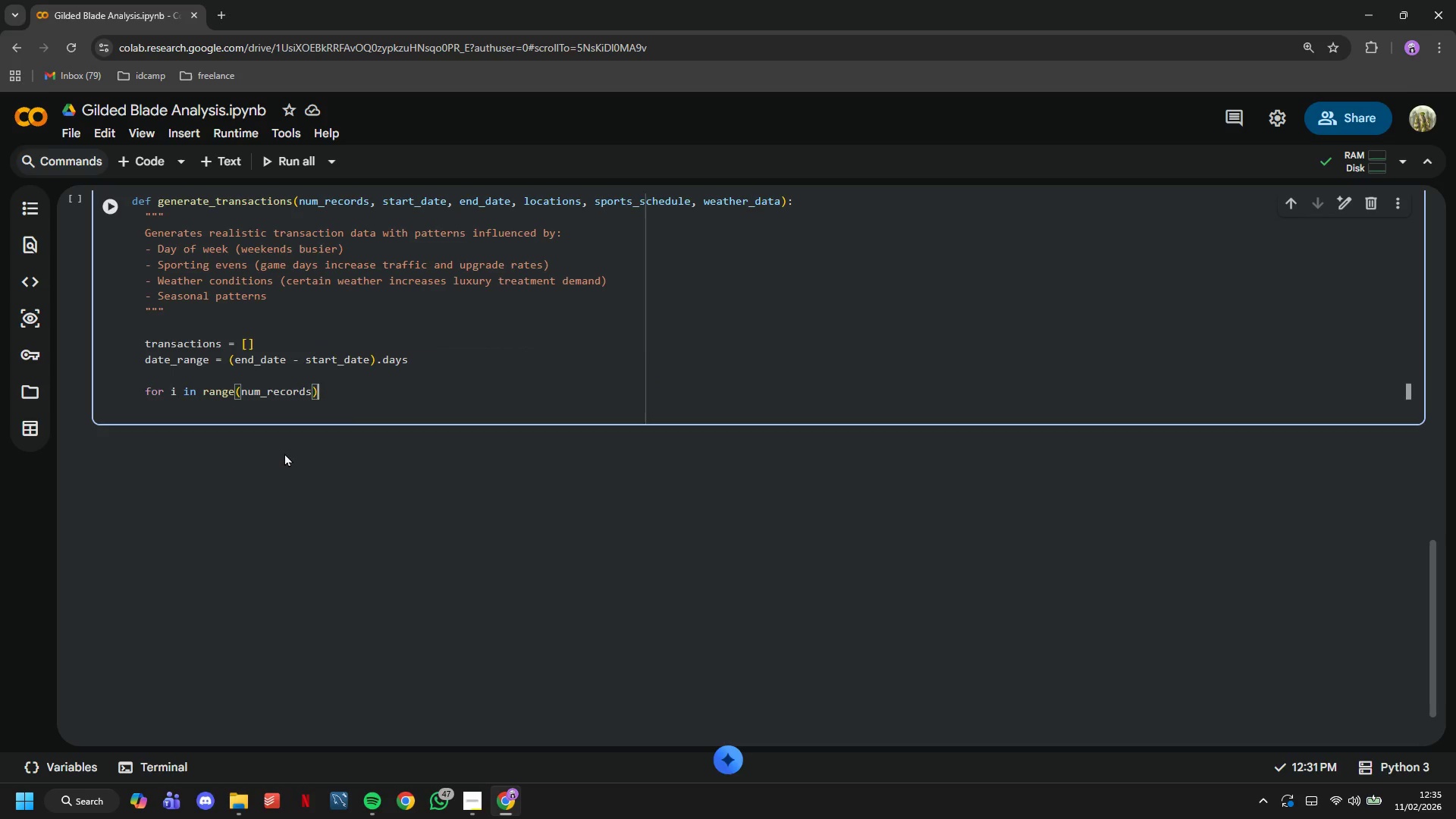 
key(Shift+Semicolon)
 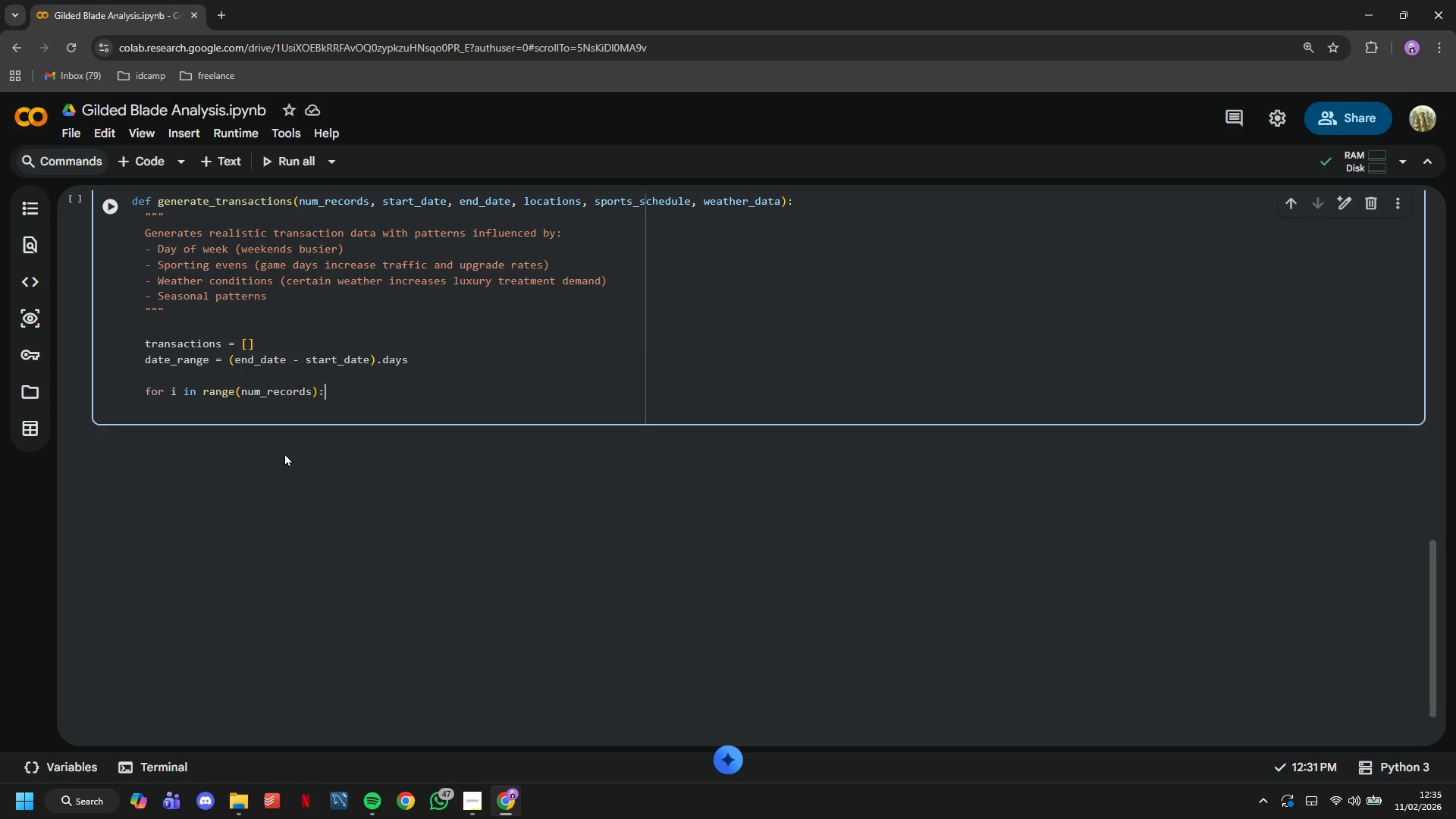 
key(Enter)
 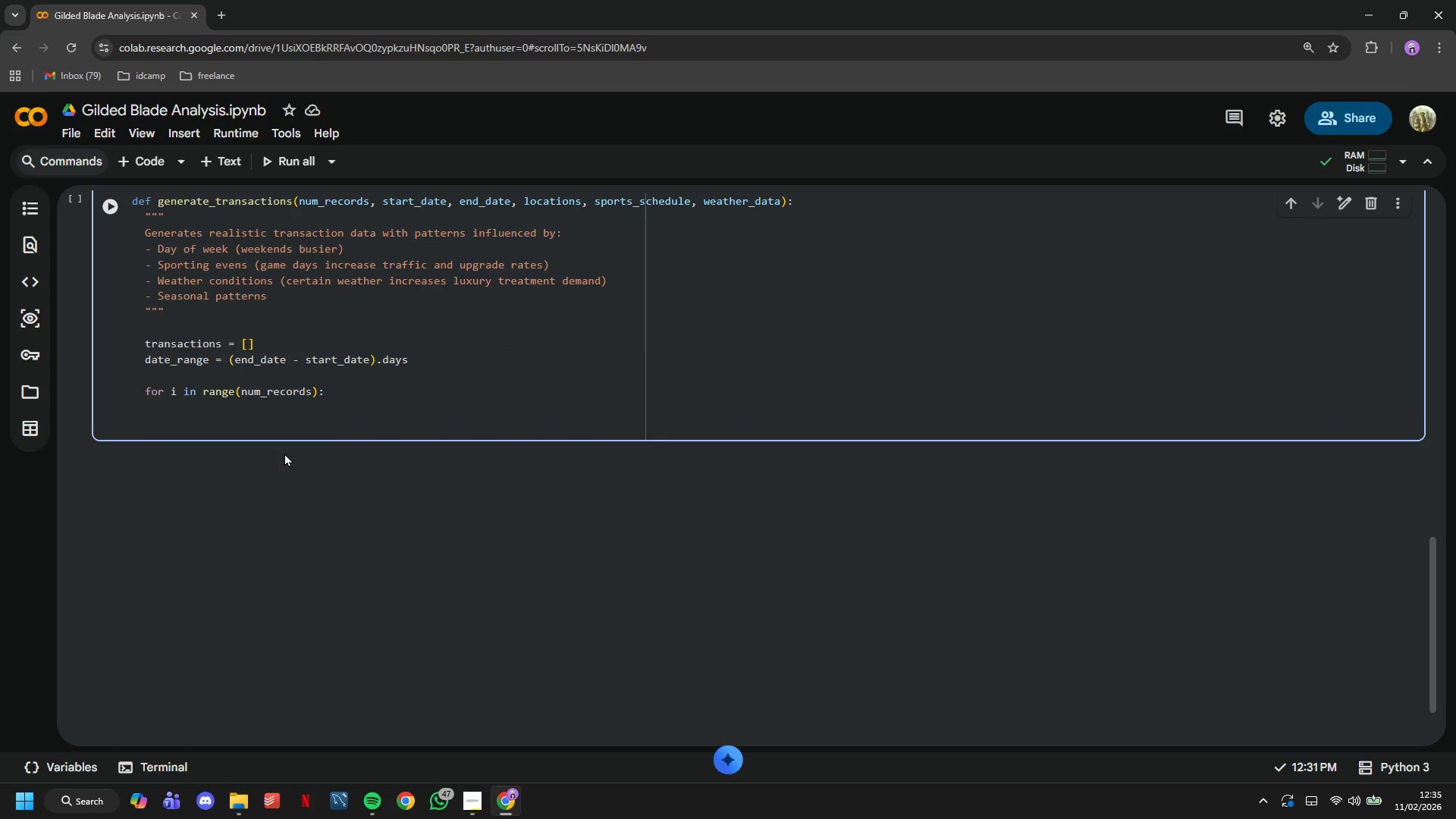 
type(# Genrate)
key(Backspace)
key(Backspace)
key(Backspace)
key(Backspace)
type(erate randp)
key(Backspace)
type(om date)
 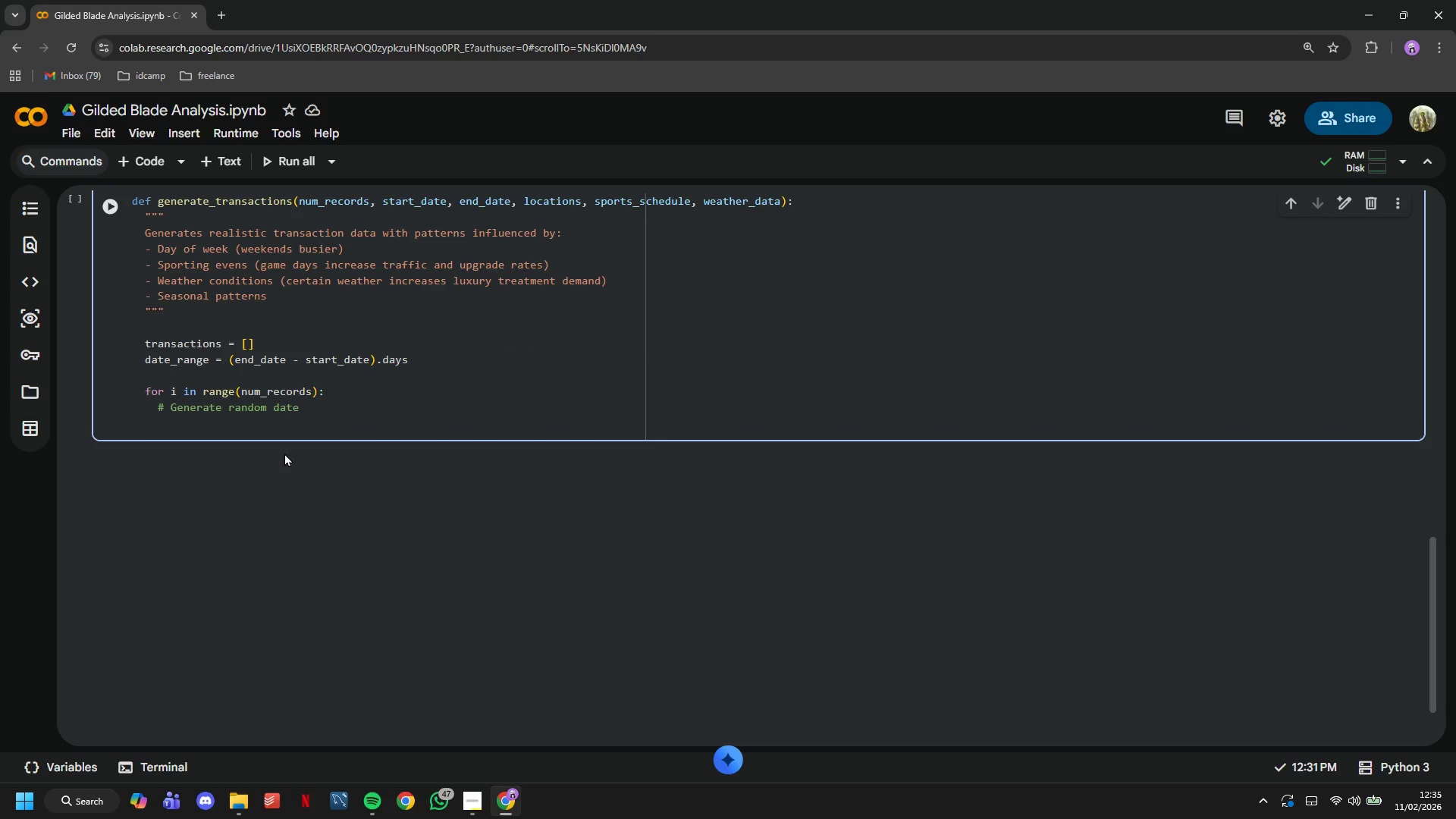 
key(Enter)
 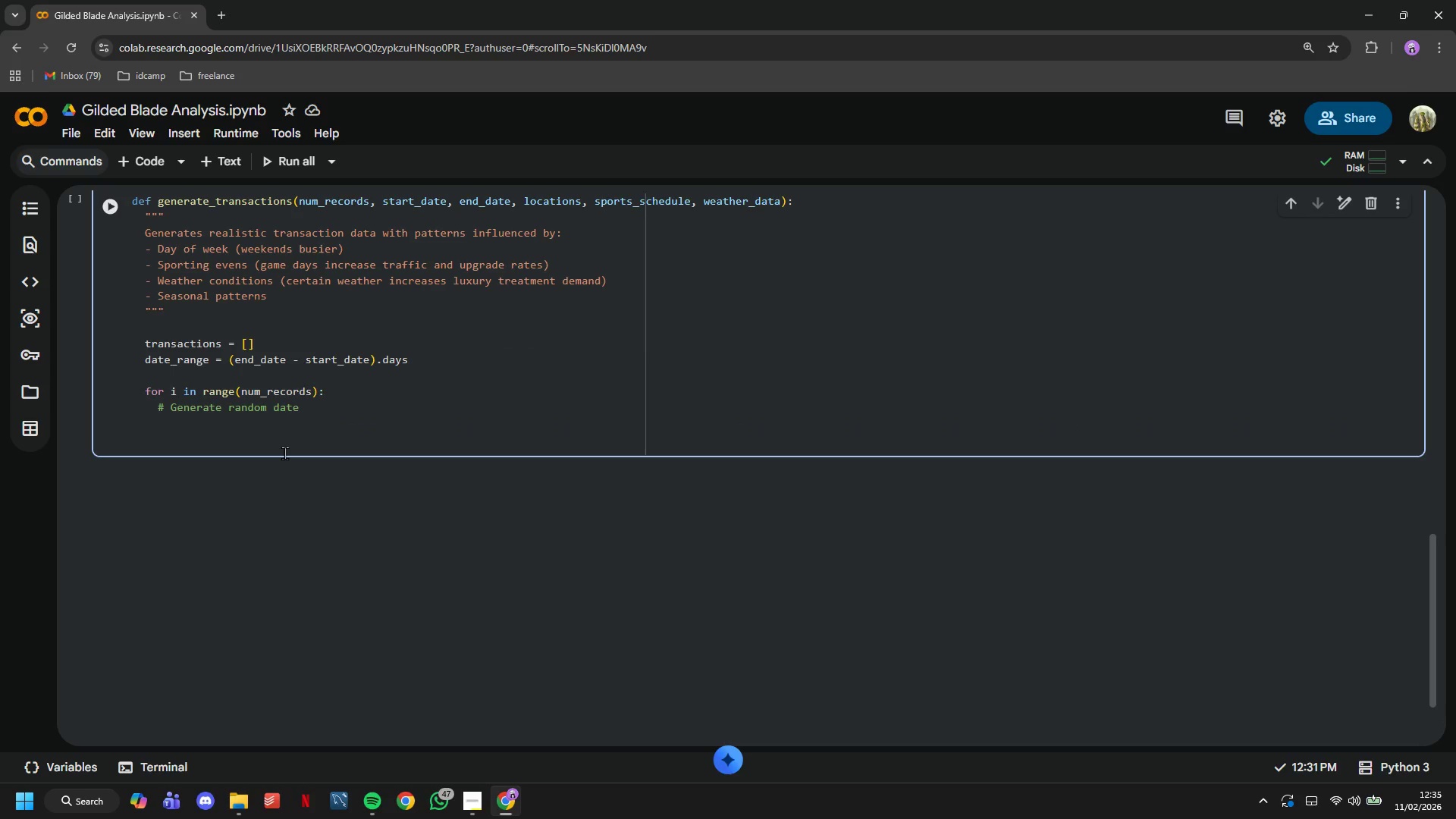 
type(random_Days)
key(Backspace)
key(Backspace)
key(Backspace)
key(Backspace)
type(days = np.random.randint(0, date_range)
 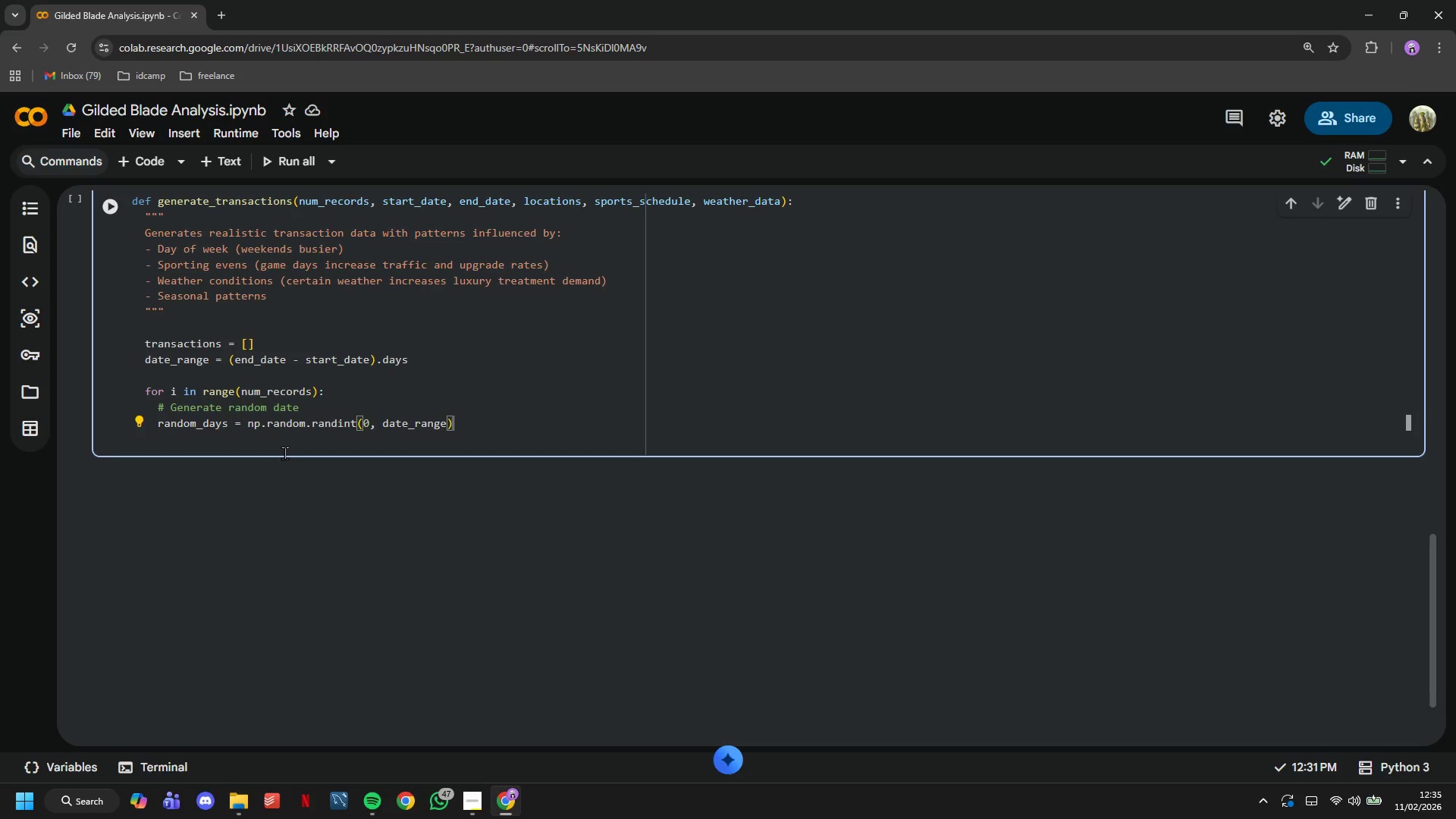 
 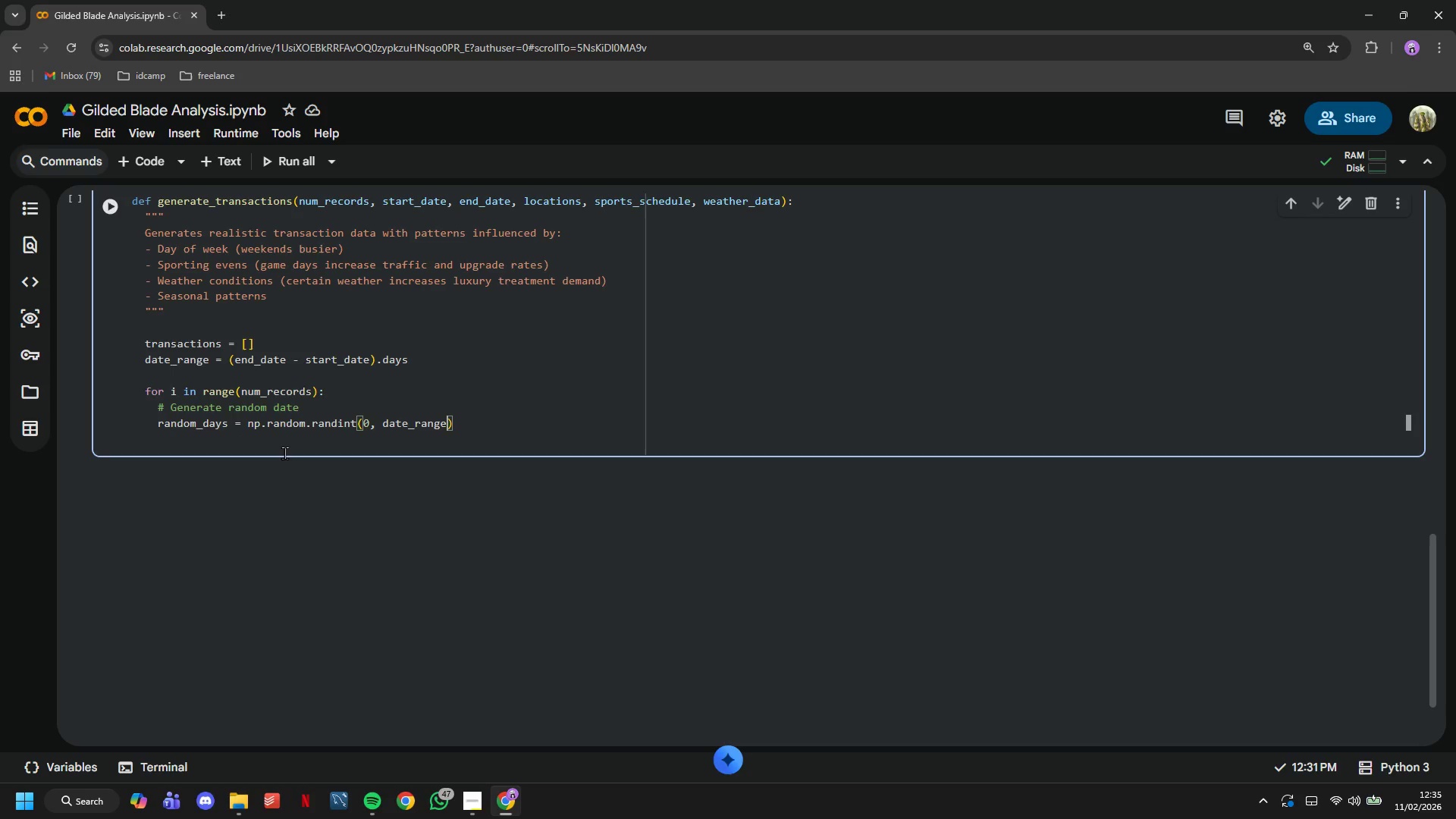 
key(ArrowRight)
 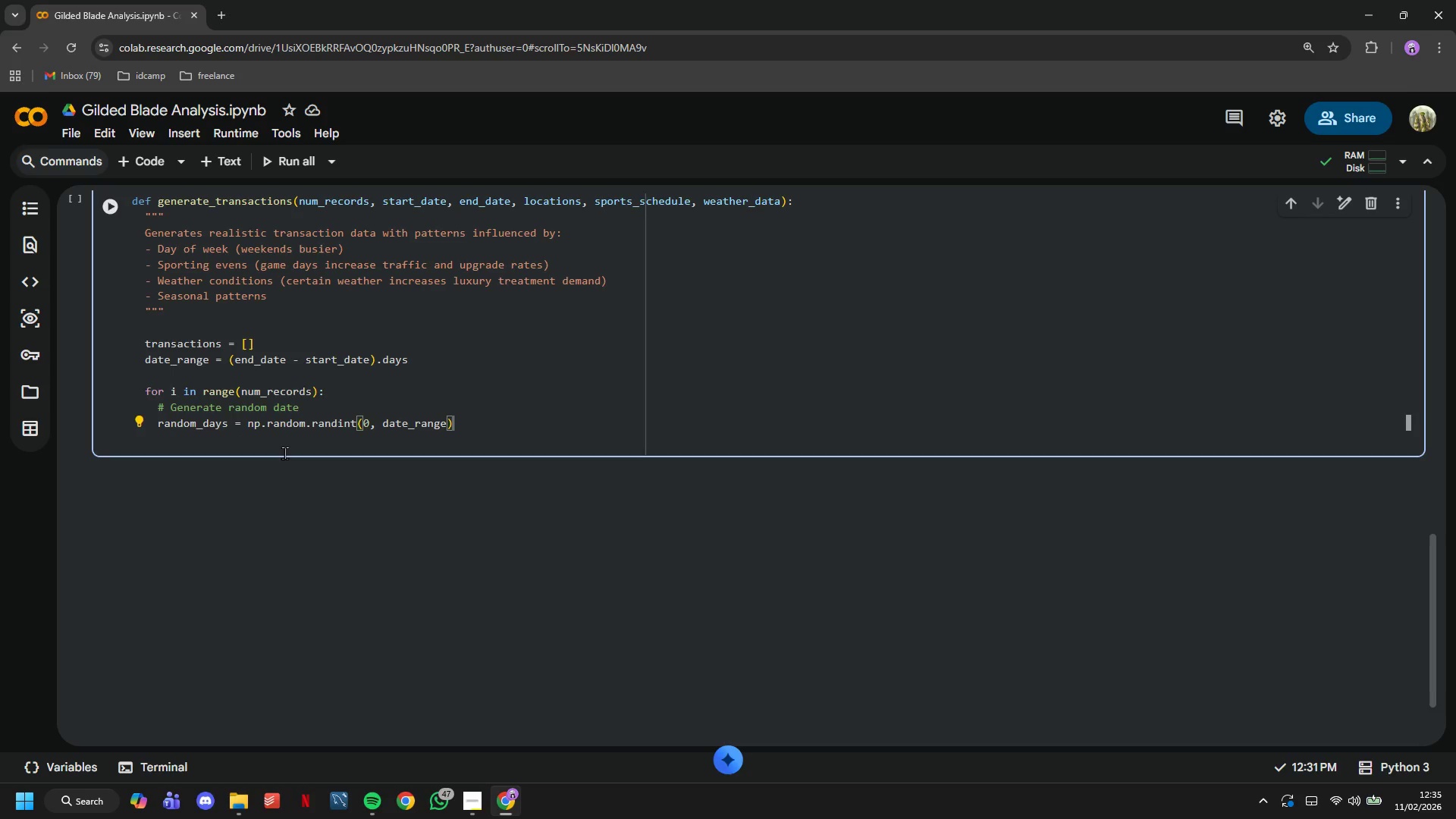 
key(Enter)
 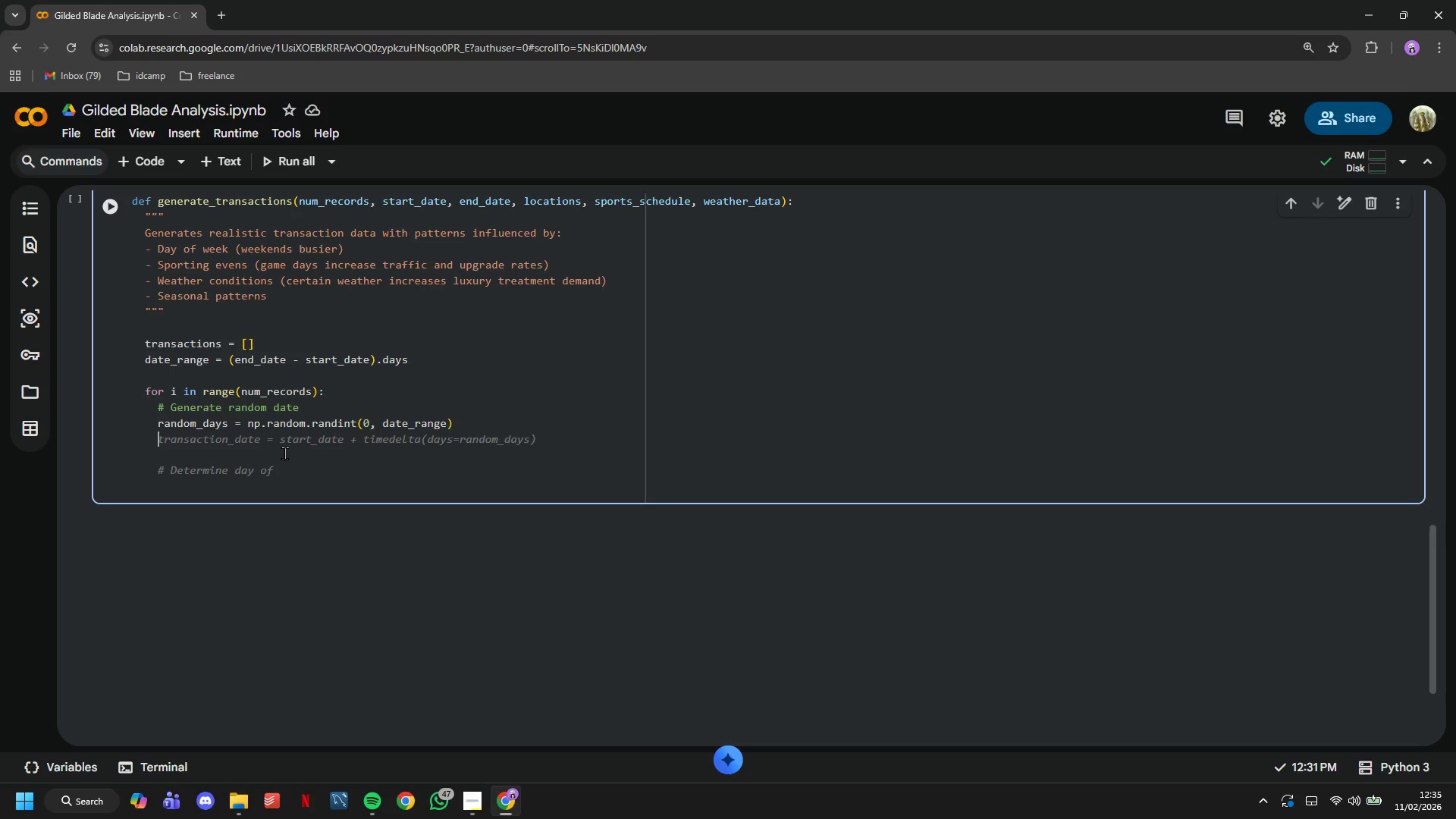 
wait(5.19)
 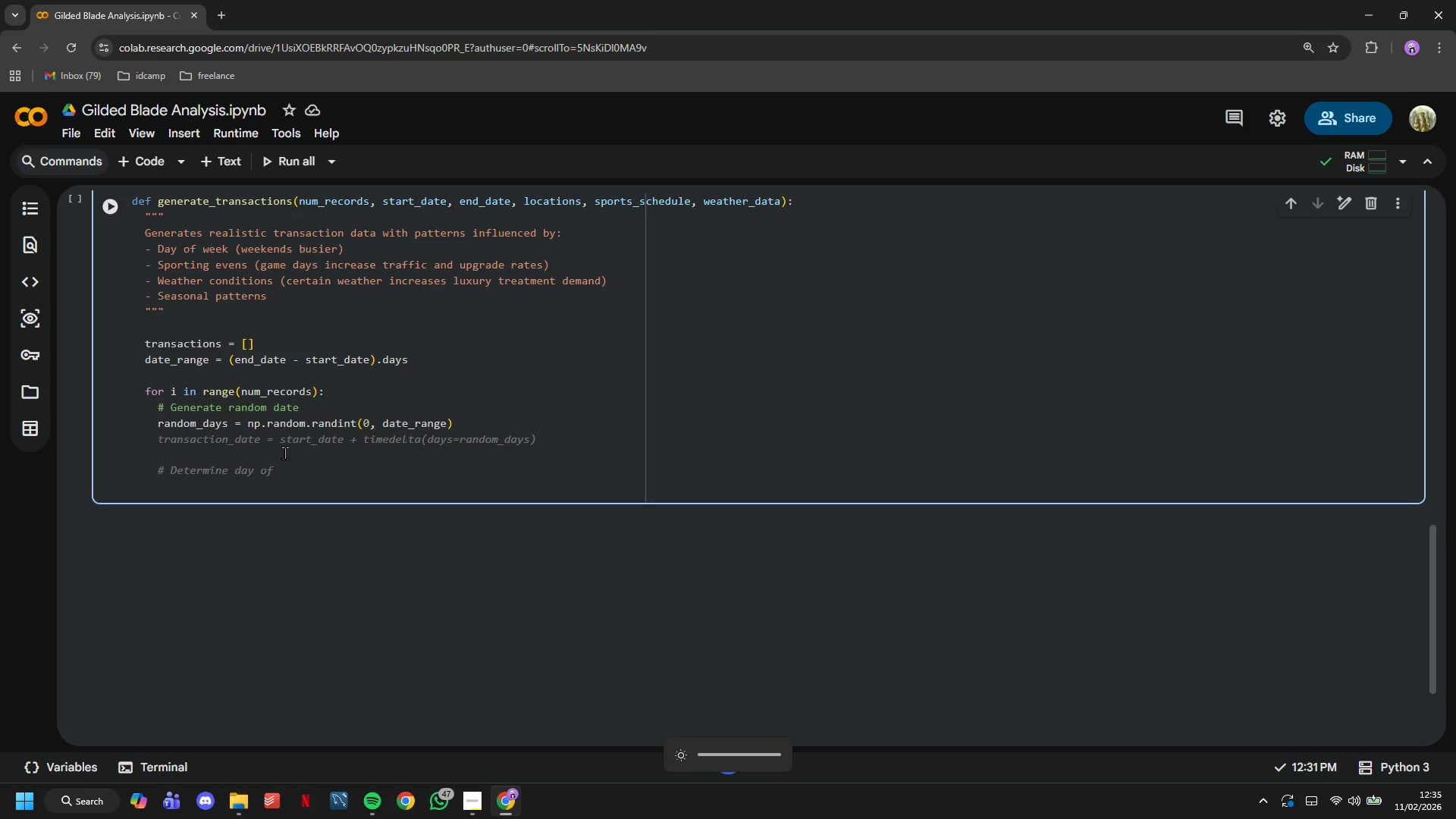 
type(trans_date = start_date - )
key(Backspace)
key(Backspace)
type(+ timedelta(das)
key(Backspace)
type(ys -= )
key(Backspace)
key(Backspace)
key(Backspace)
type(= random_days)
 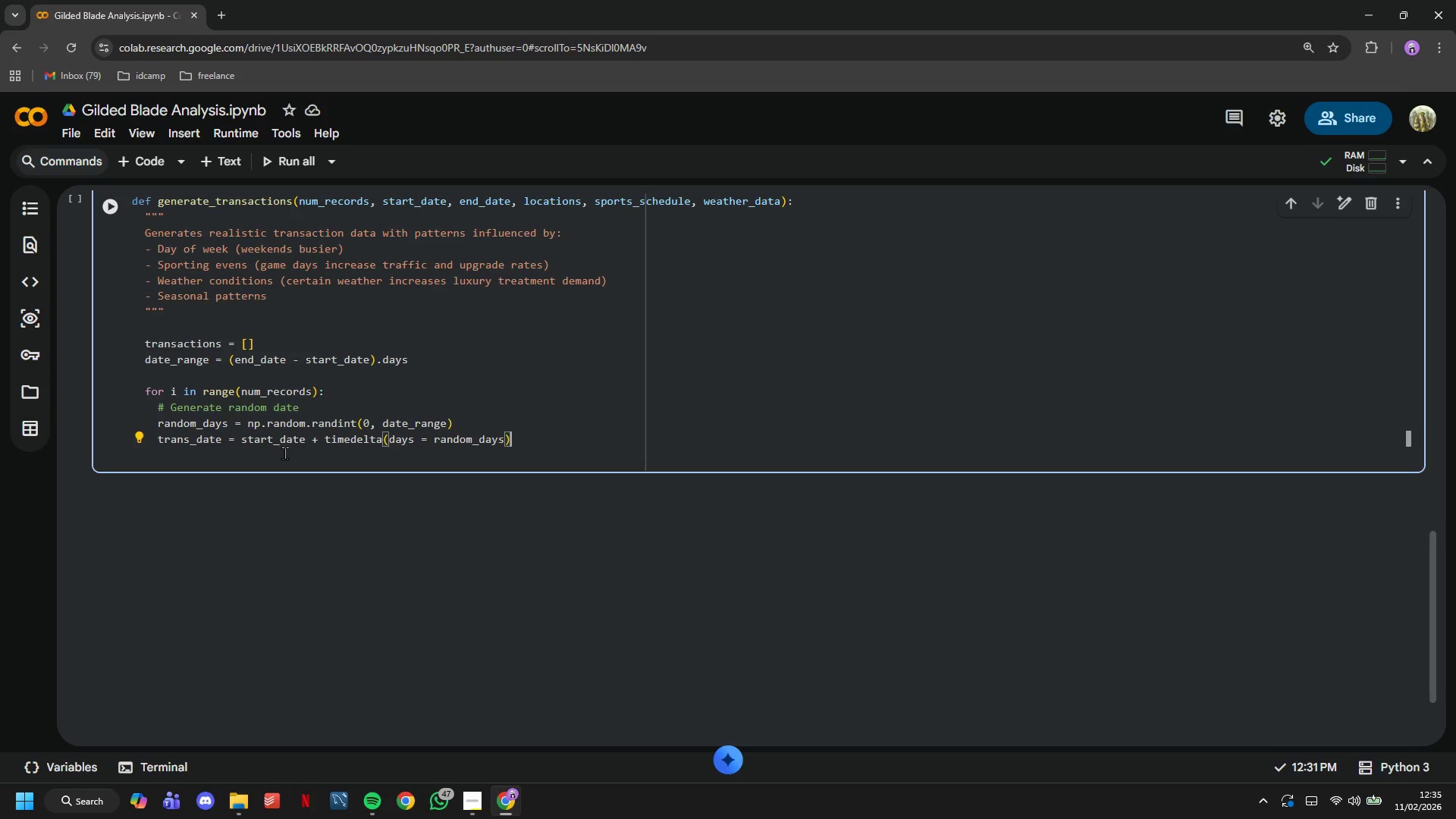 
 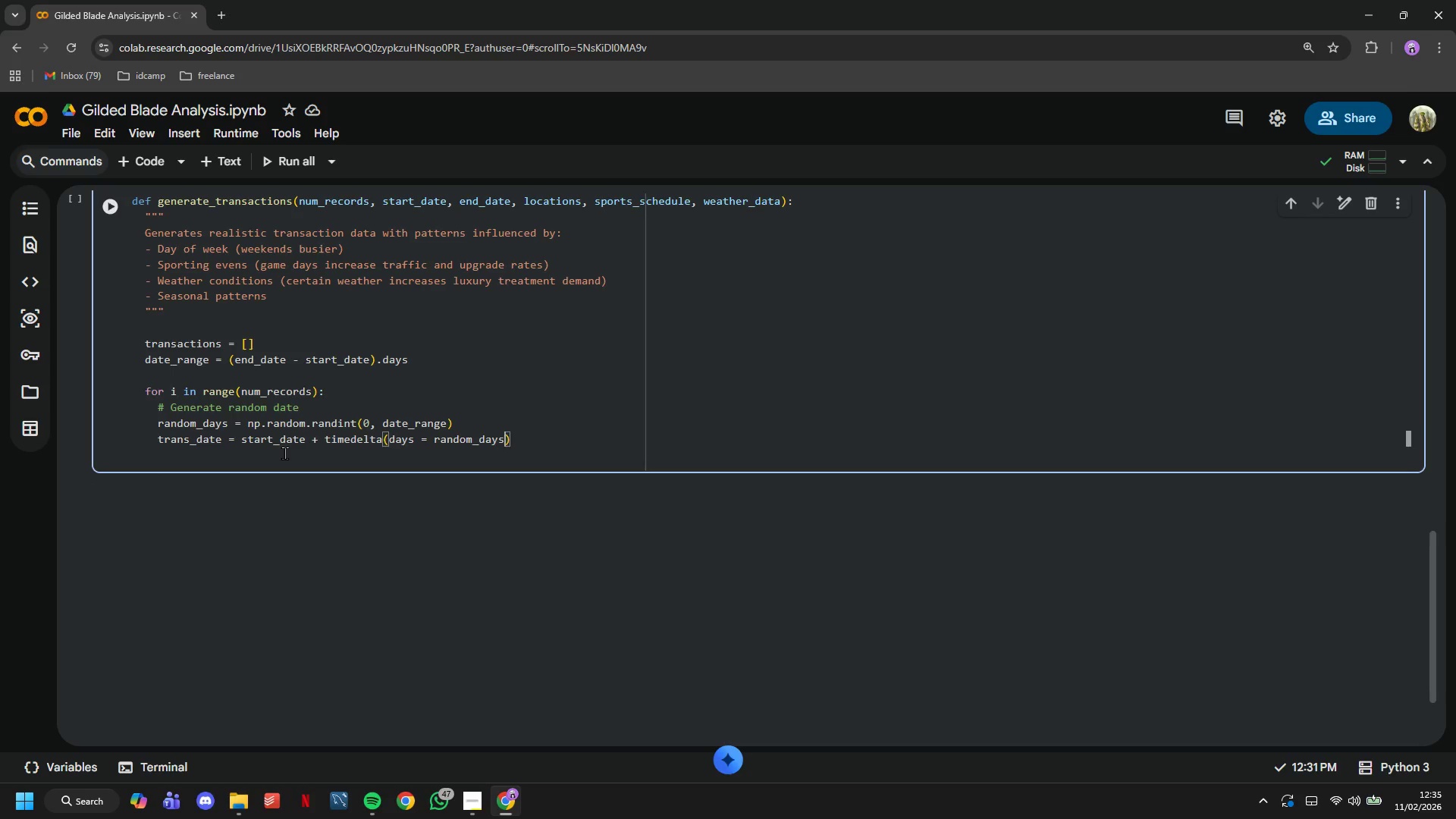 
key(ArrowRight)
 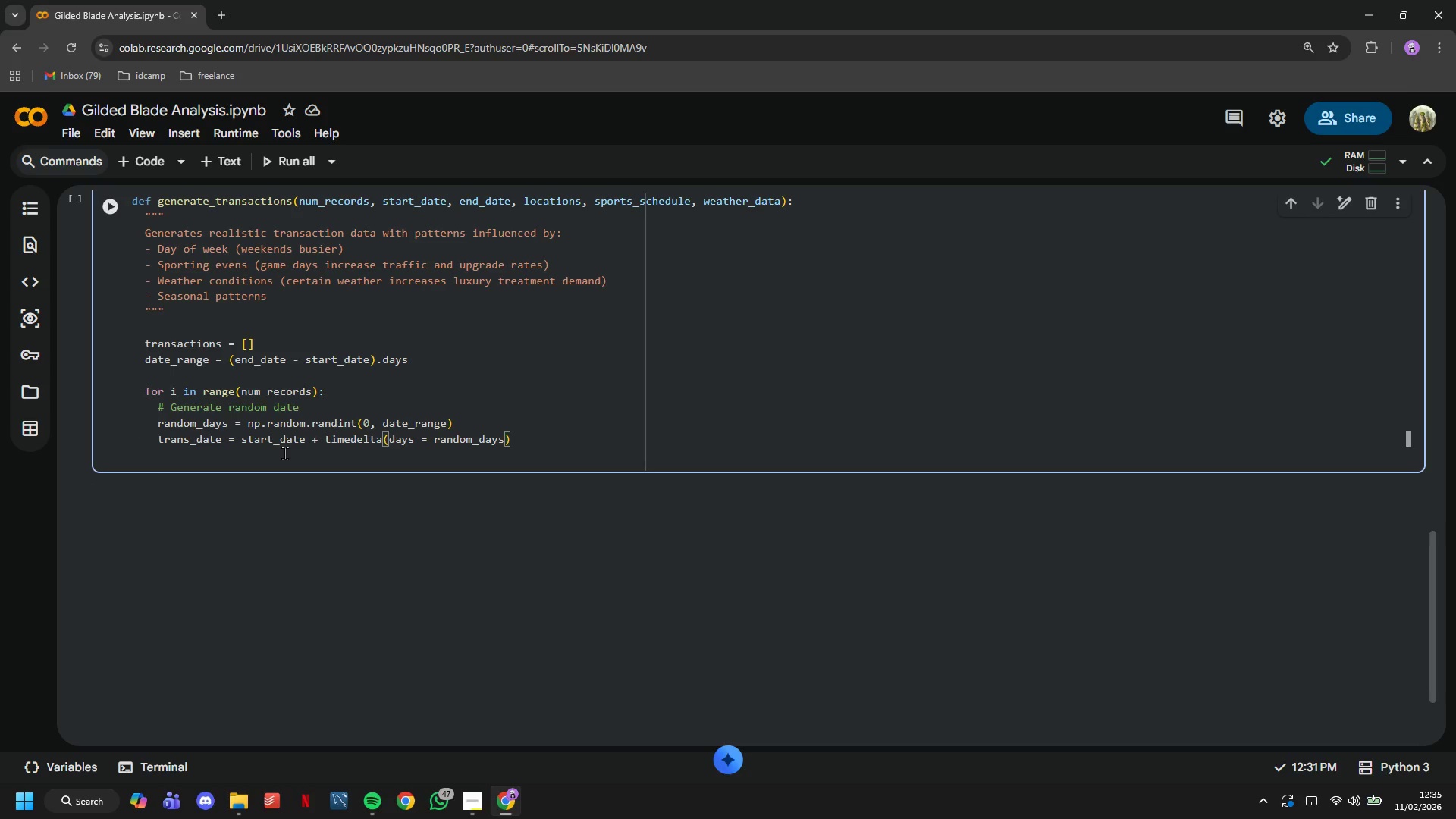 
key(Enter)
 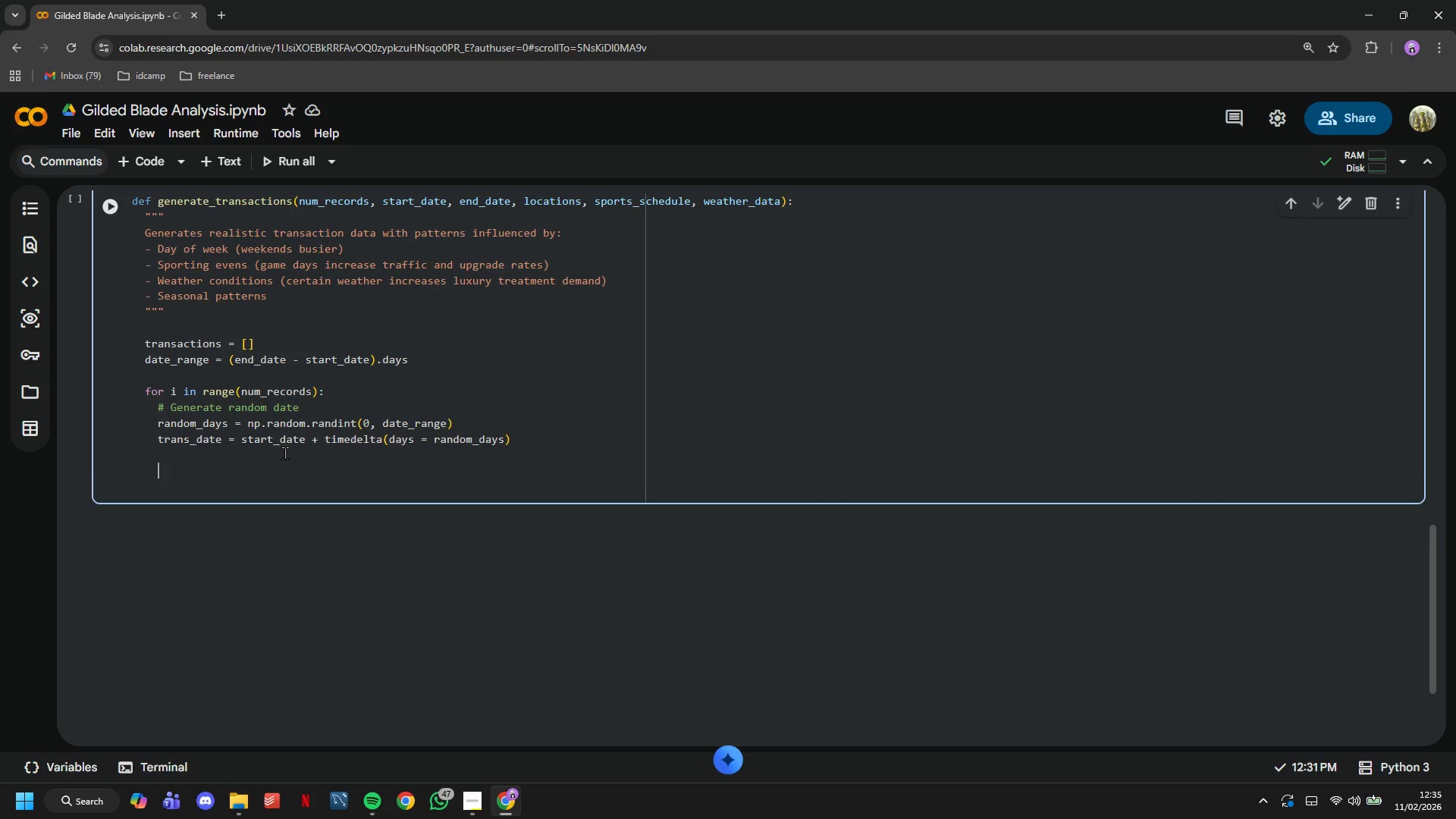 
key(Enter)
 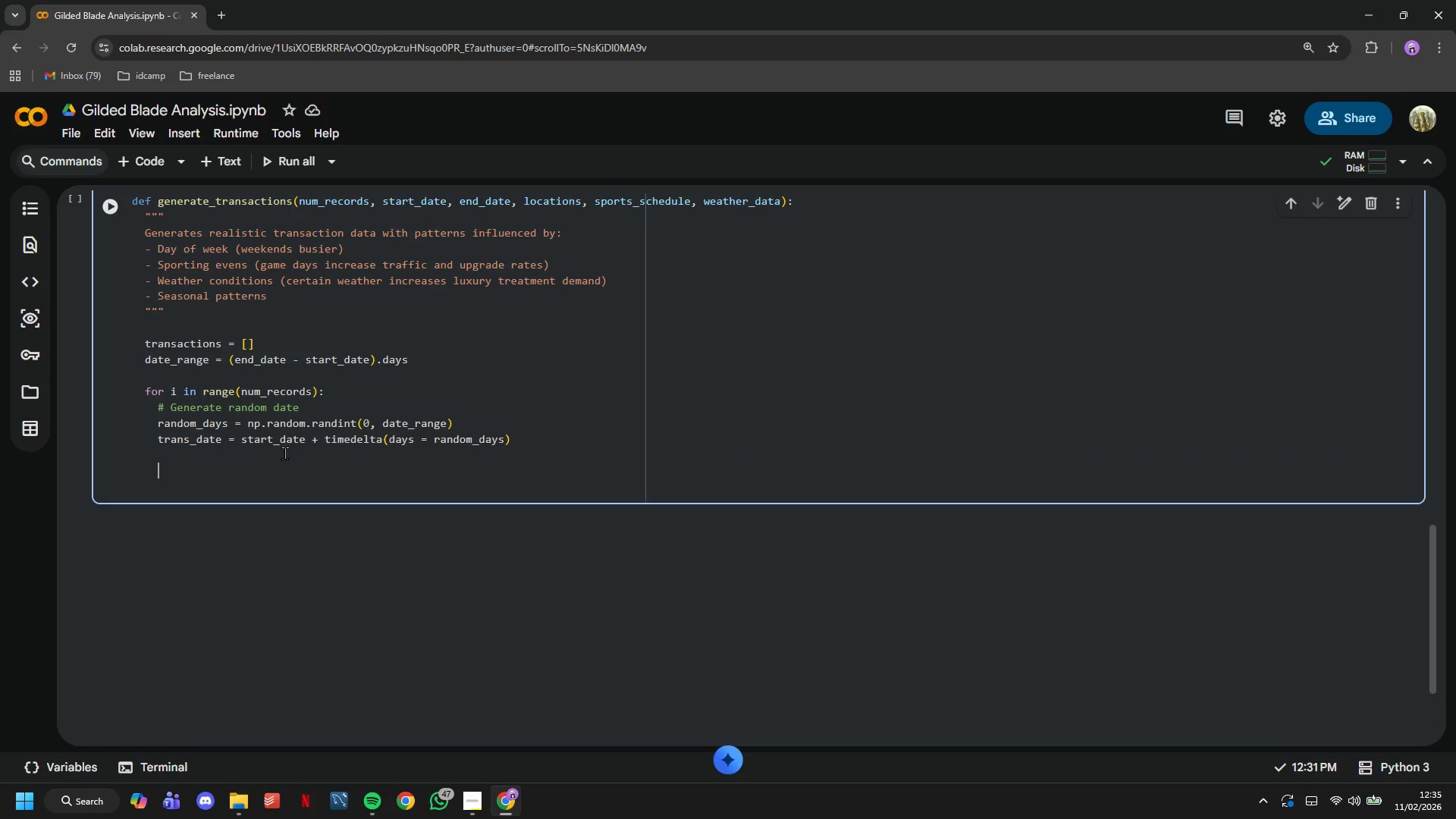 
type(# Select location)
 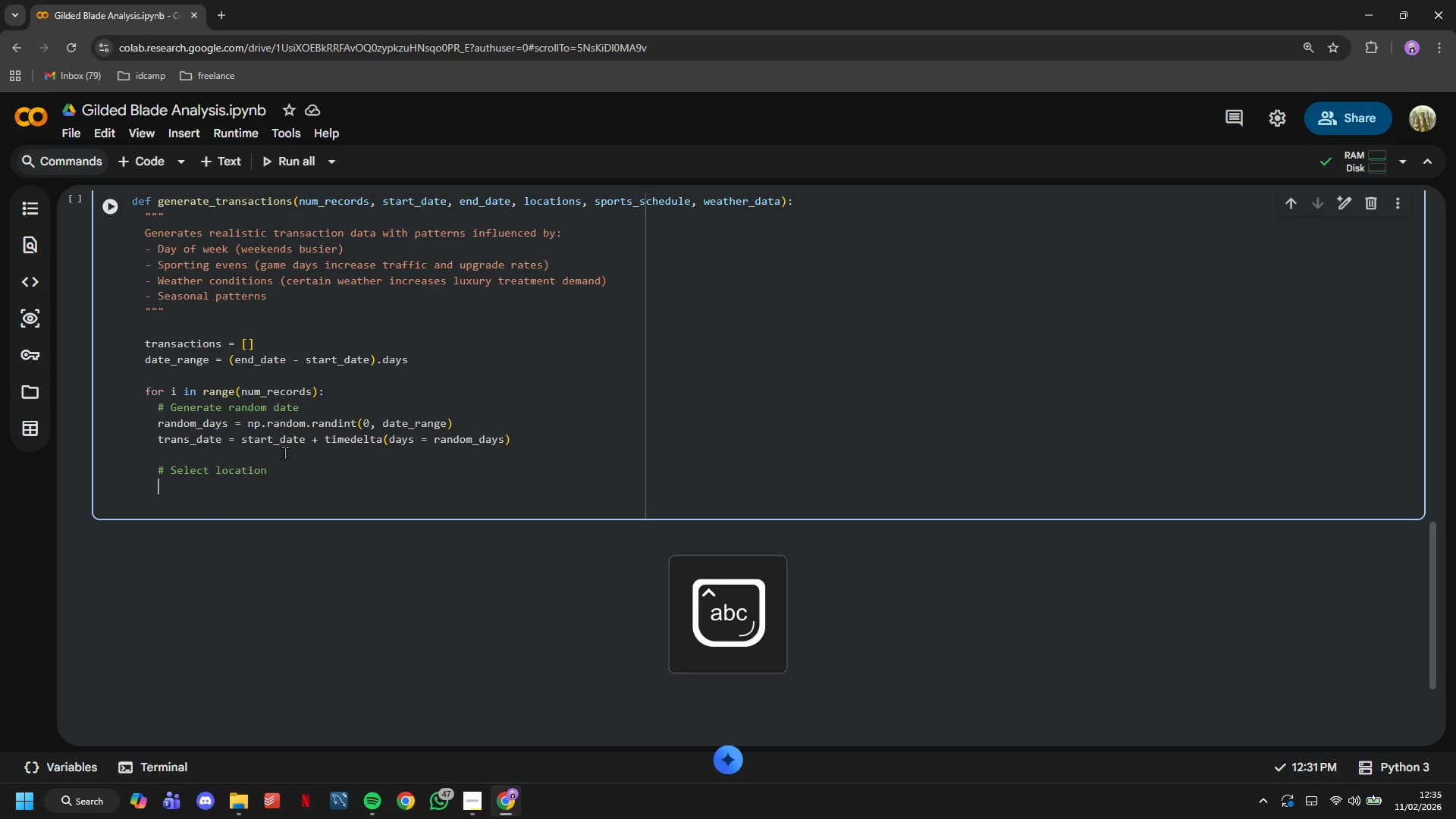 
key(Enter)
 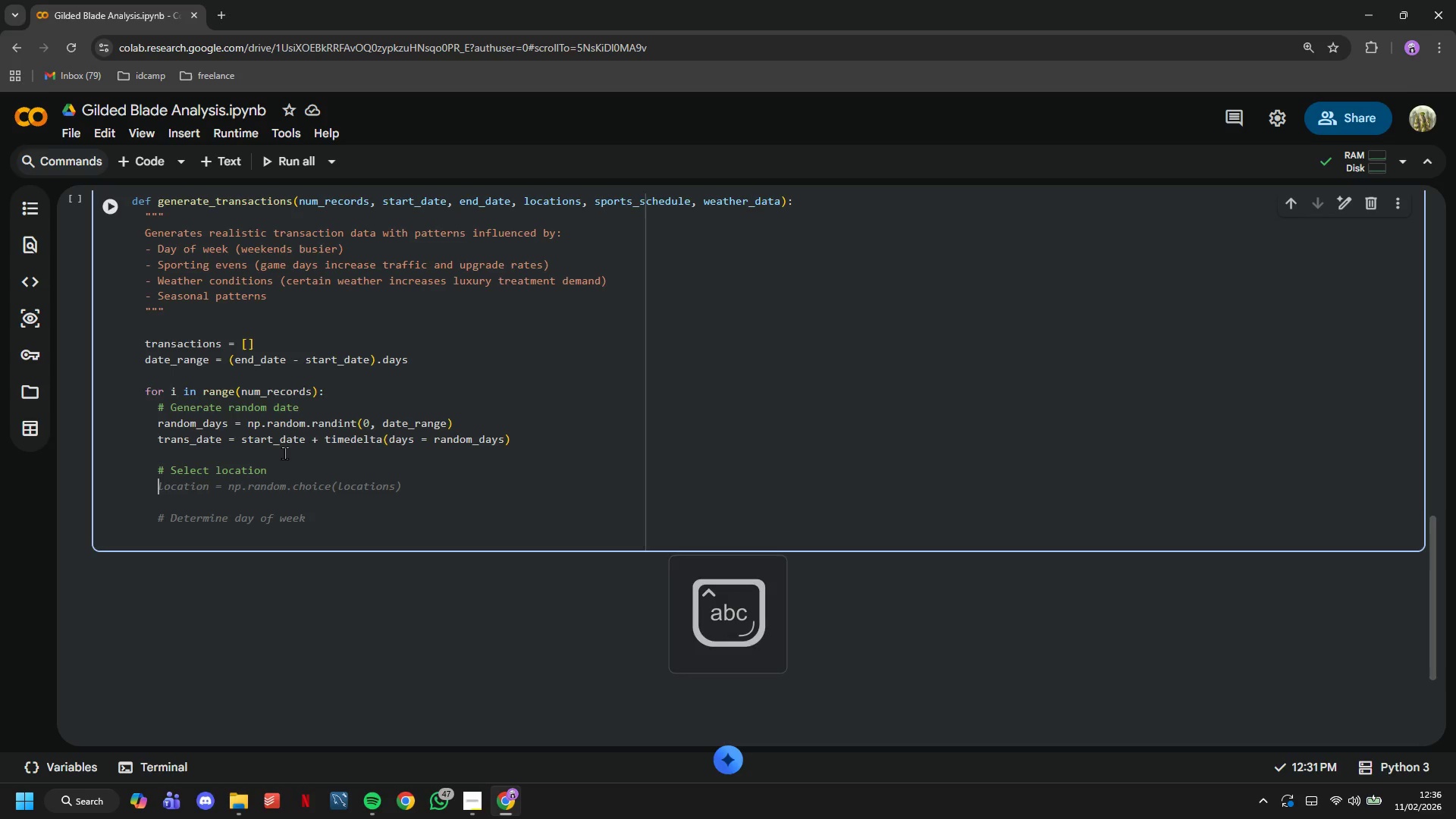 
type(location = np.random.choice(locations)
 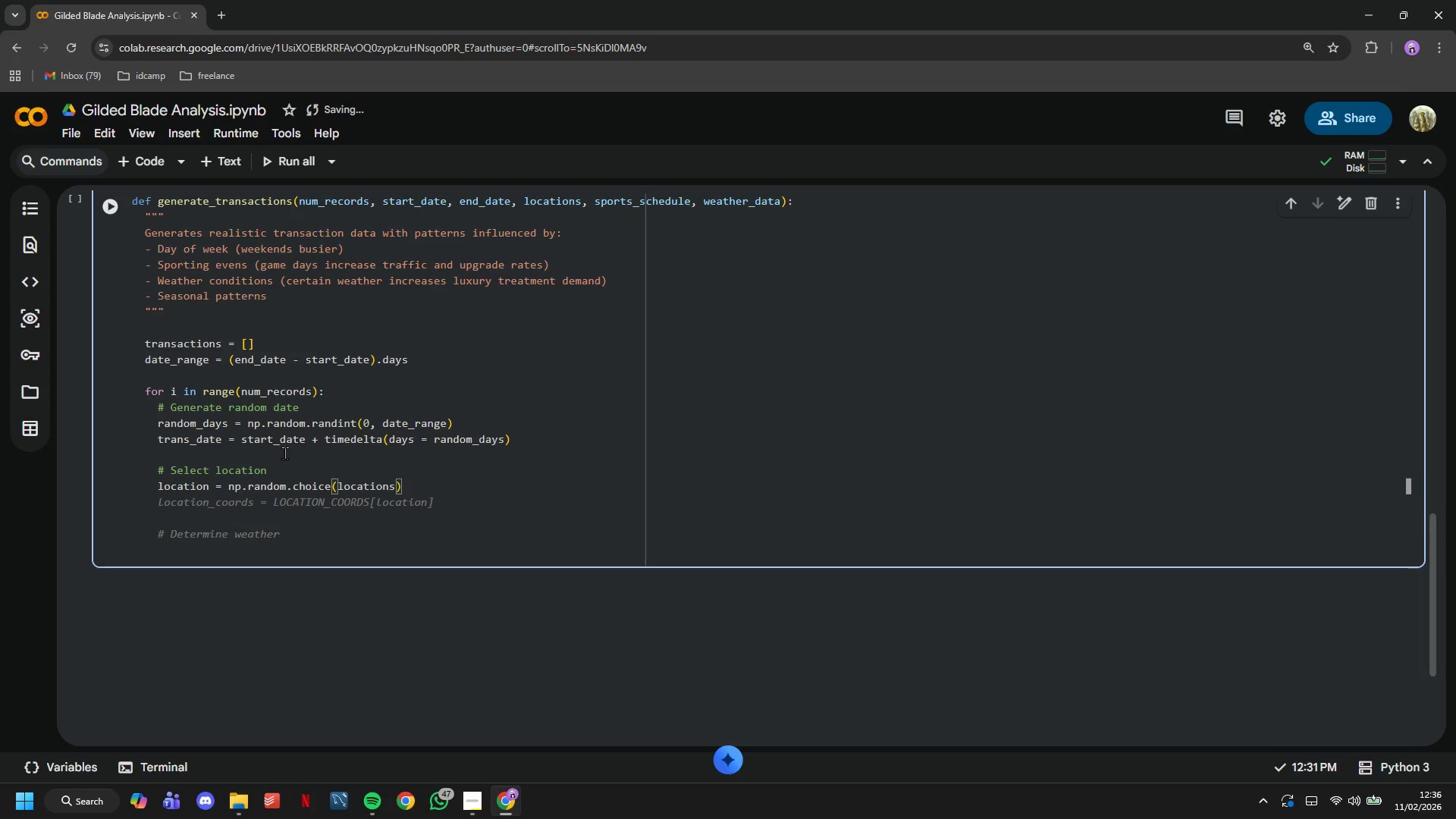 
key(ArrowRight)
 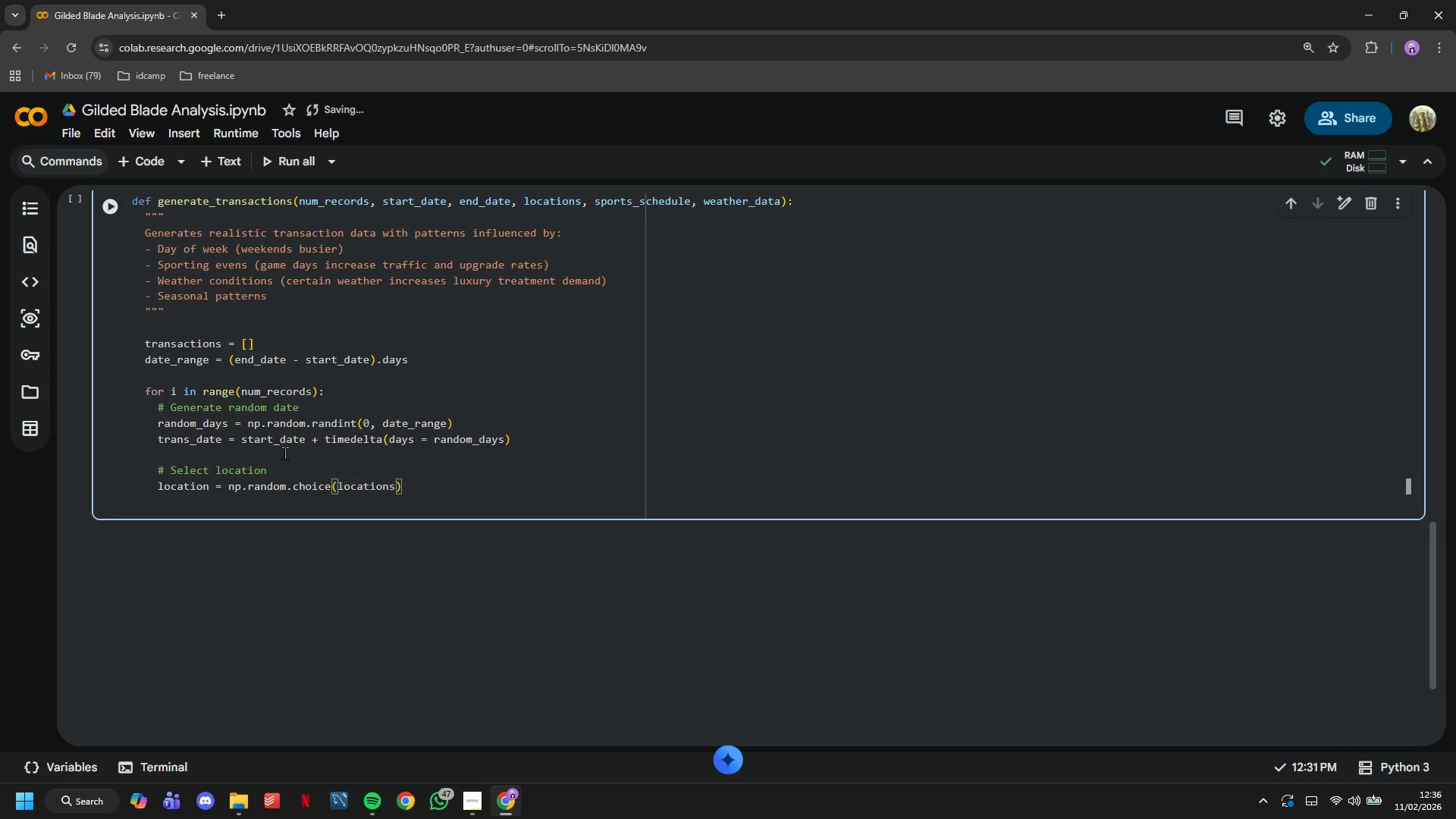 
key(Enter)
 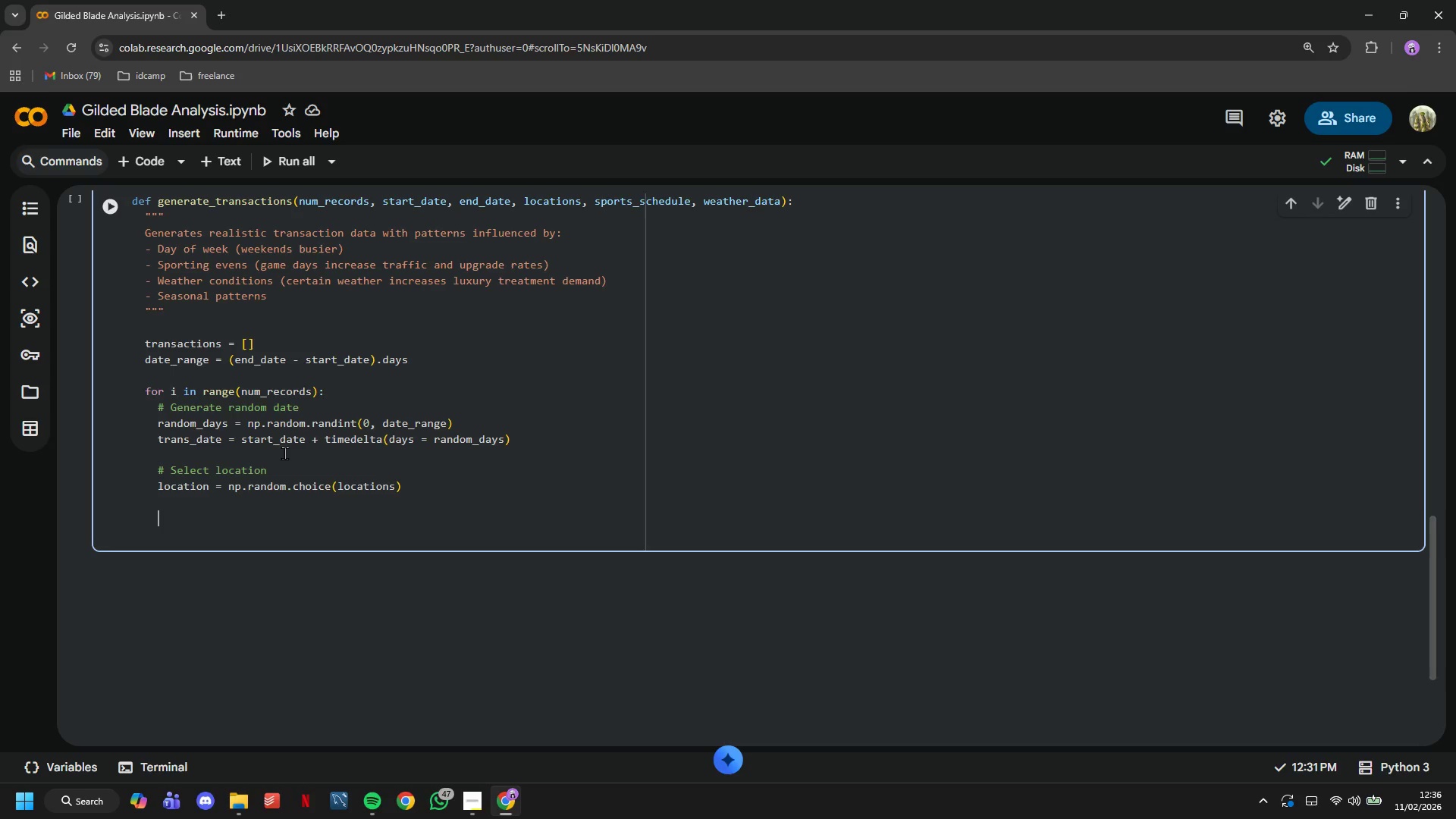 
key(Enter)
 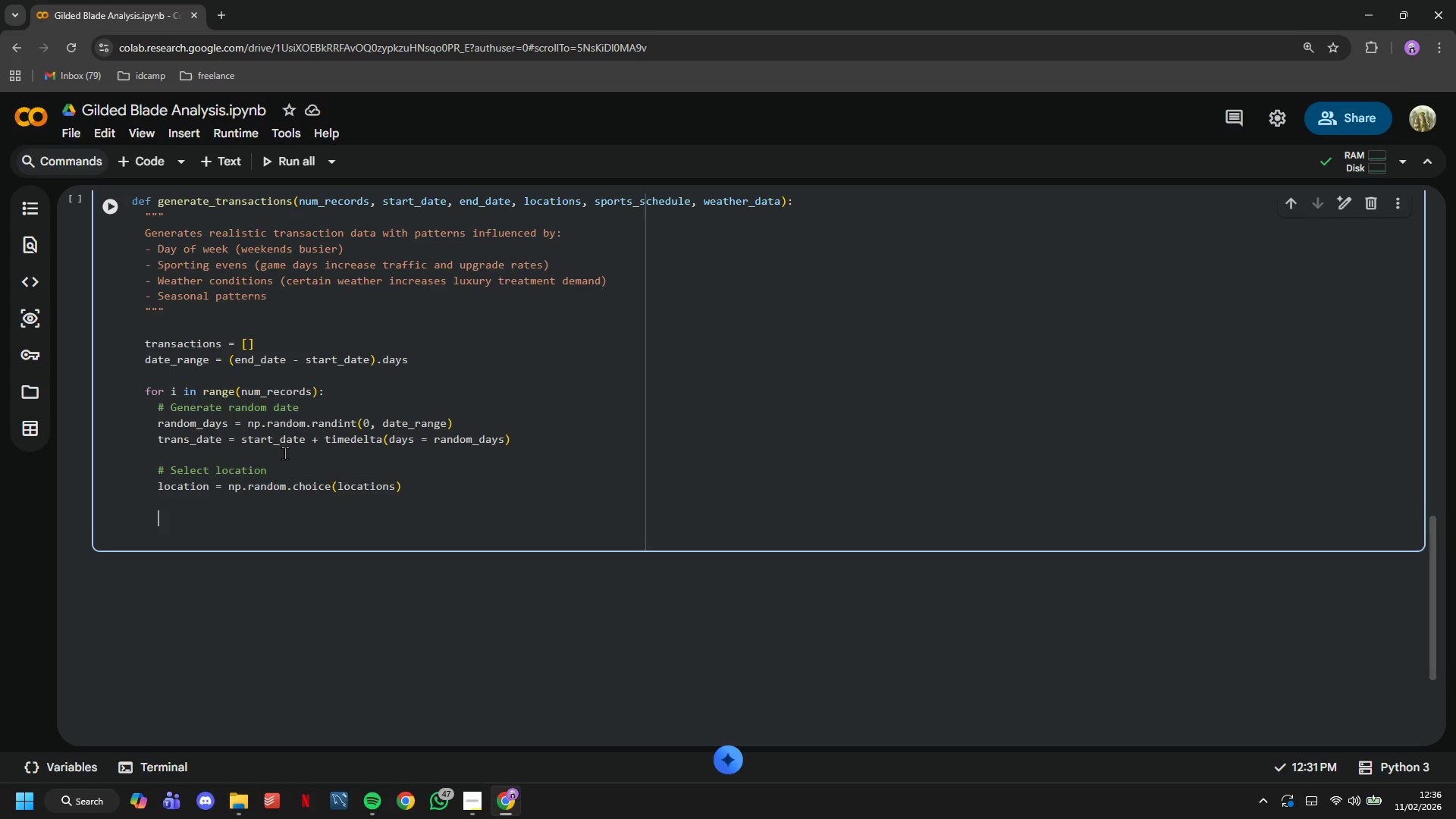 
type(# Getd ay)
key(Backspace)
key(Backspace)
key(Backspace)
key(Backspace)
type( day characteristics)
 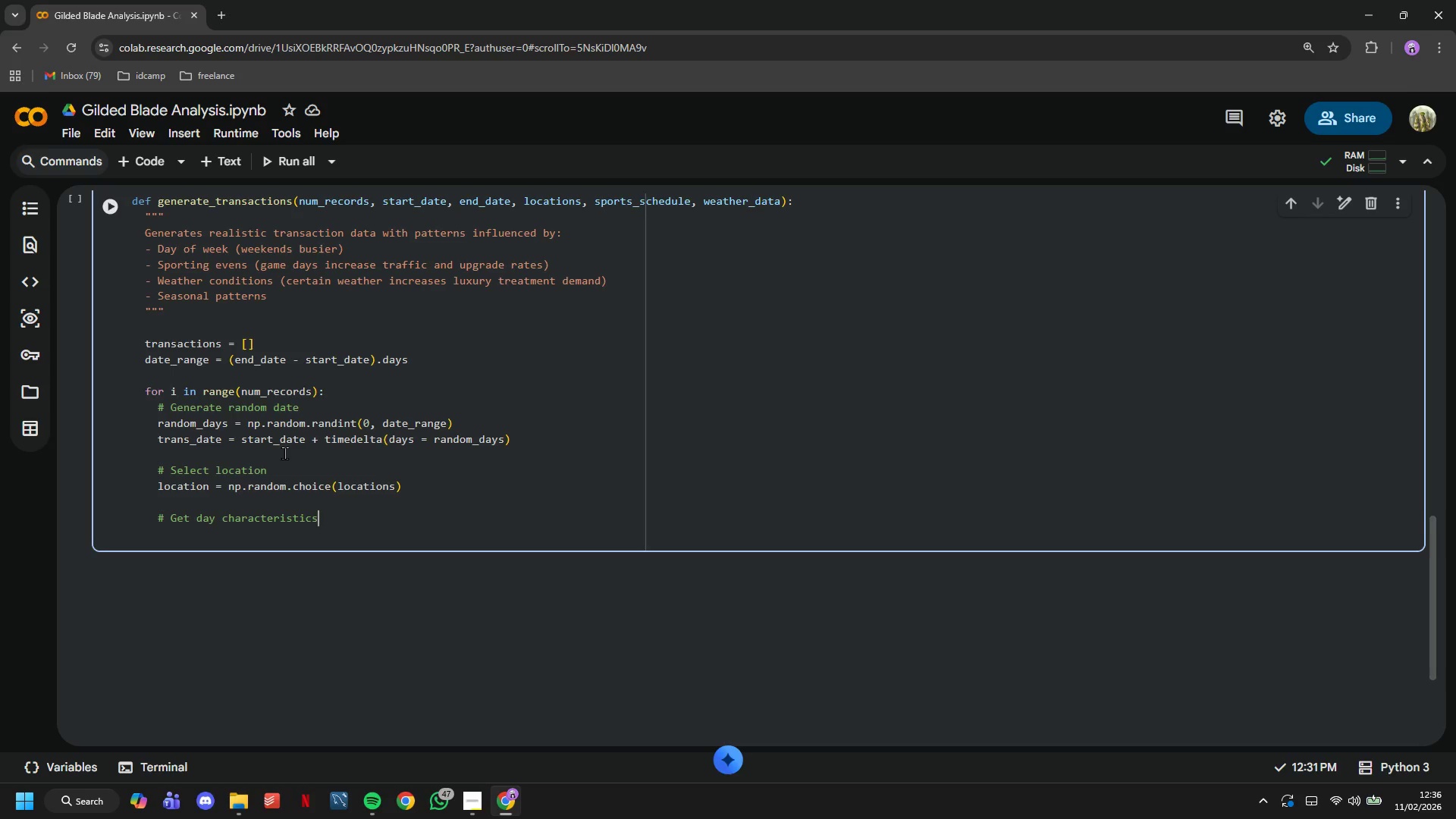 
key(Enter)
 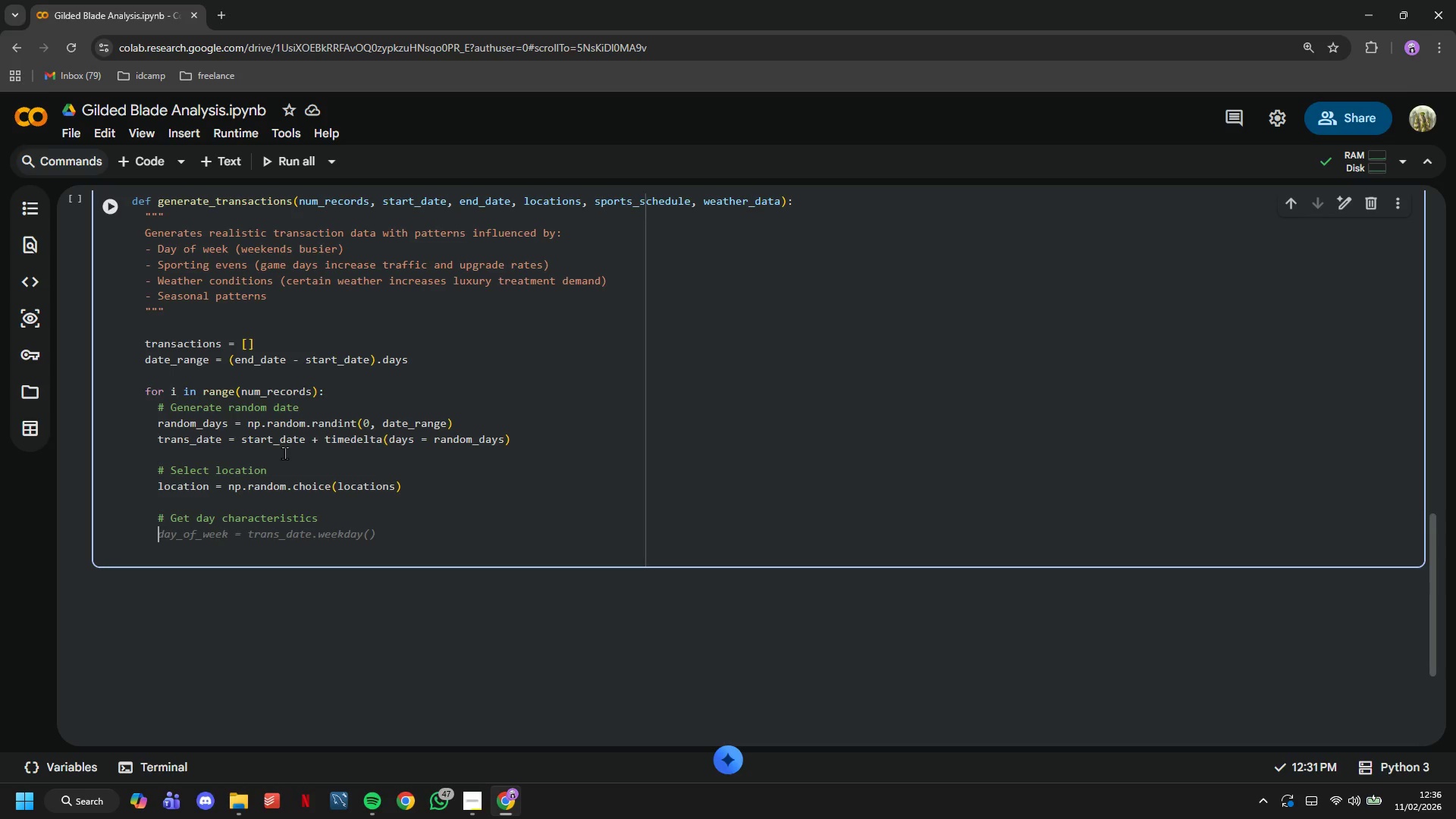 
type(day_of_week = trans_date.weekday()
 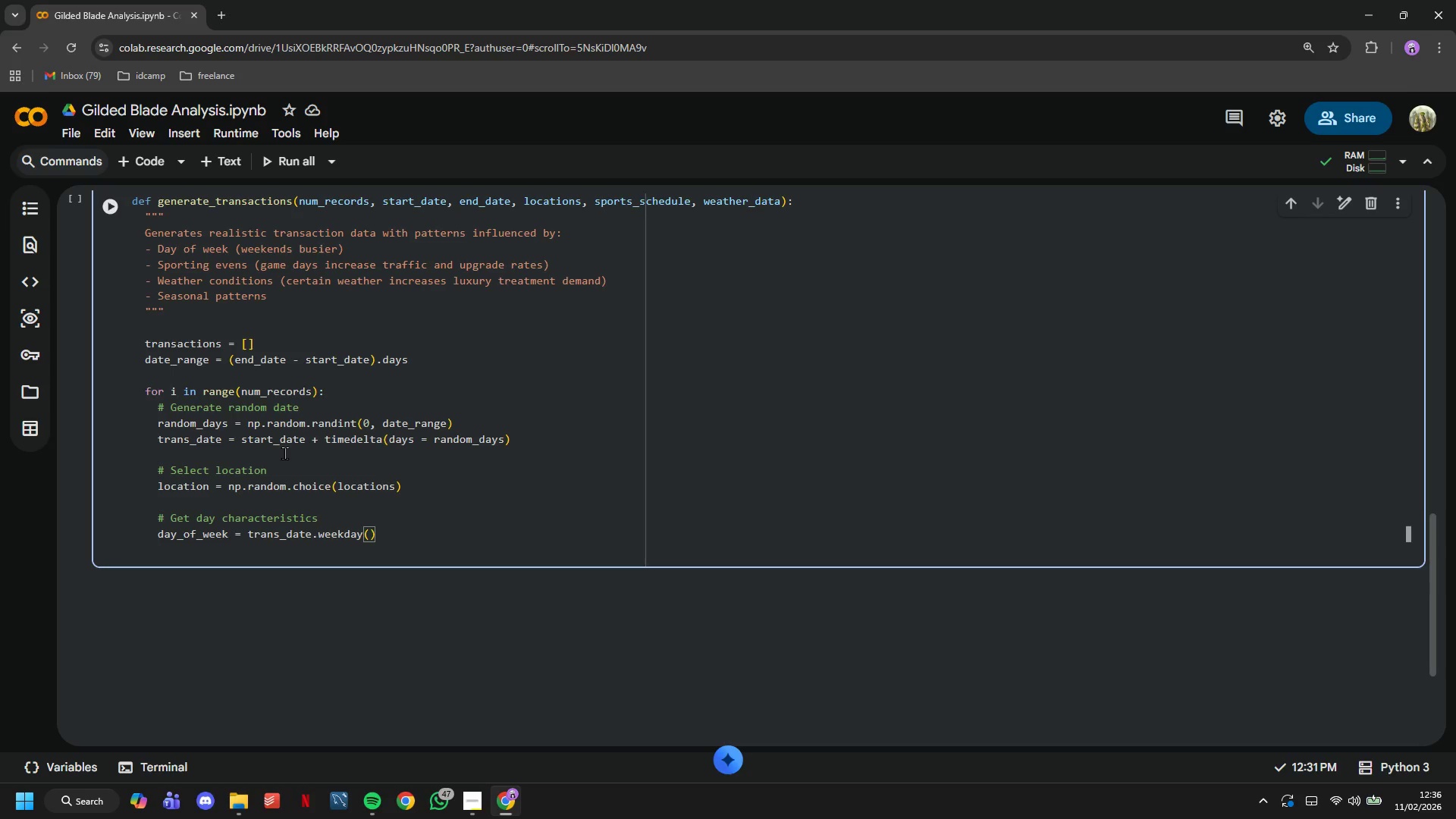 
key(ArrowRight)
 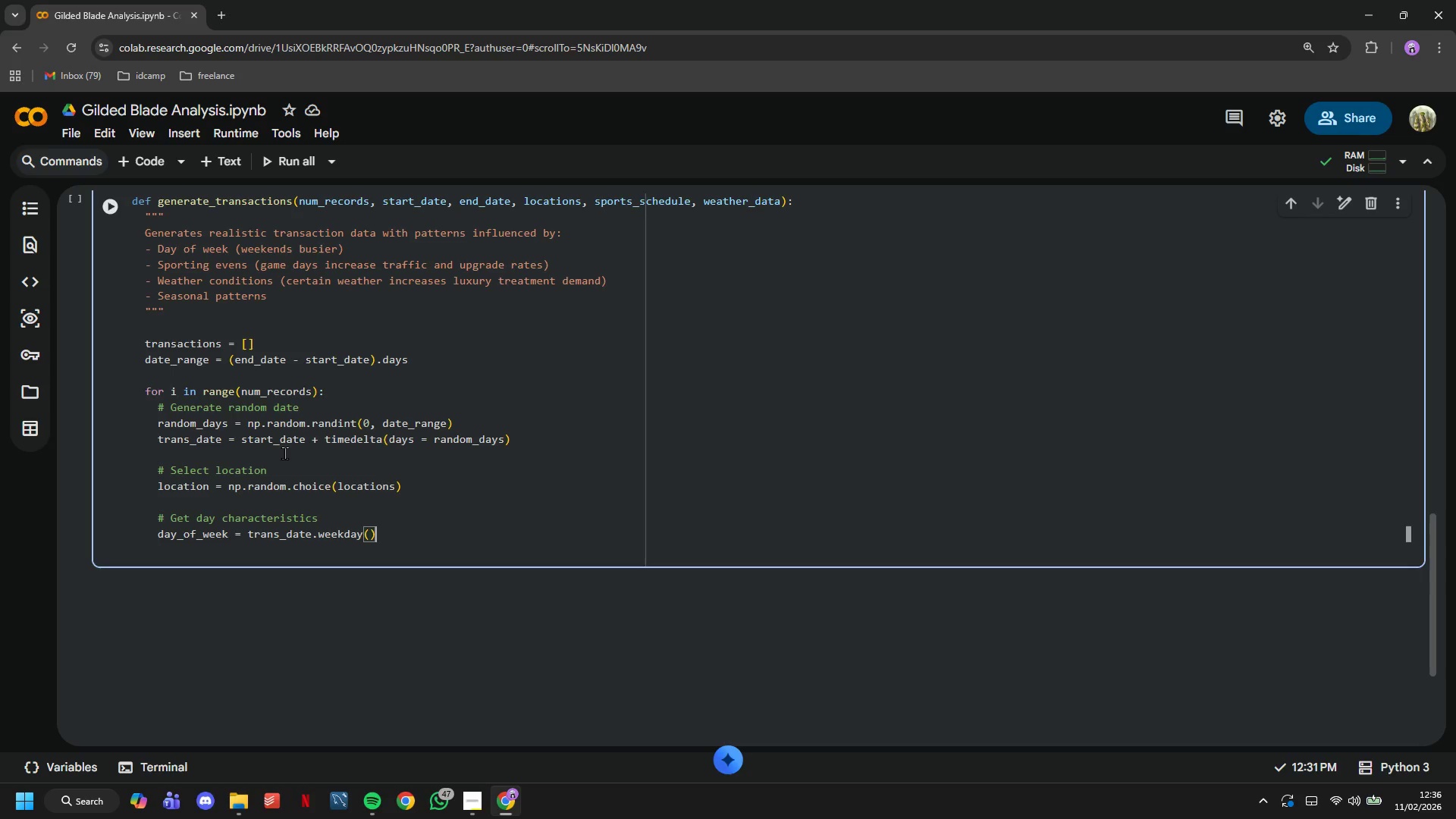 
key(Enter)
 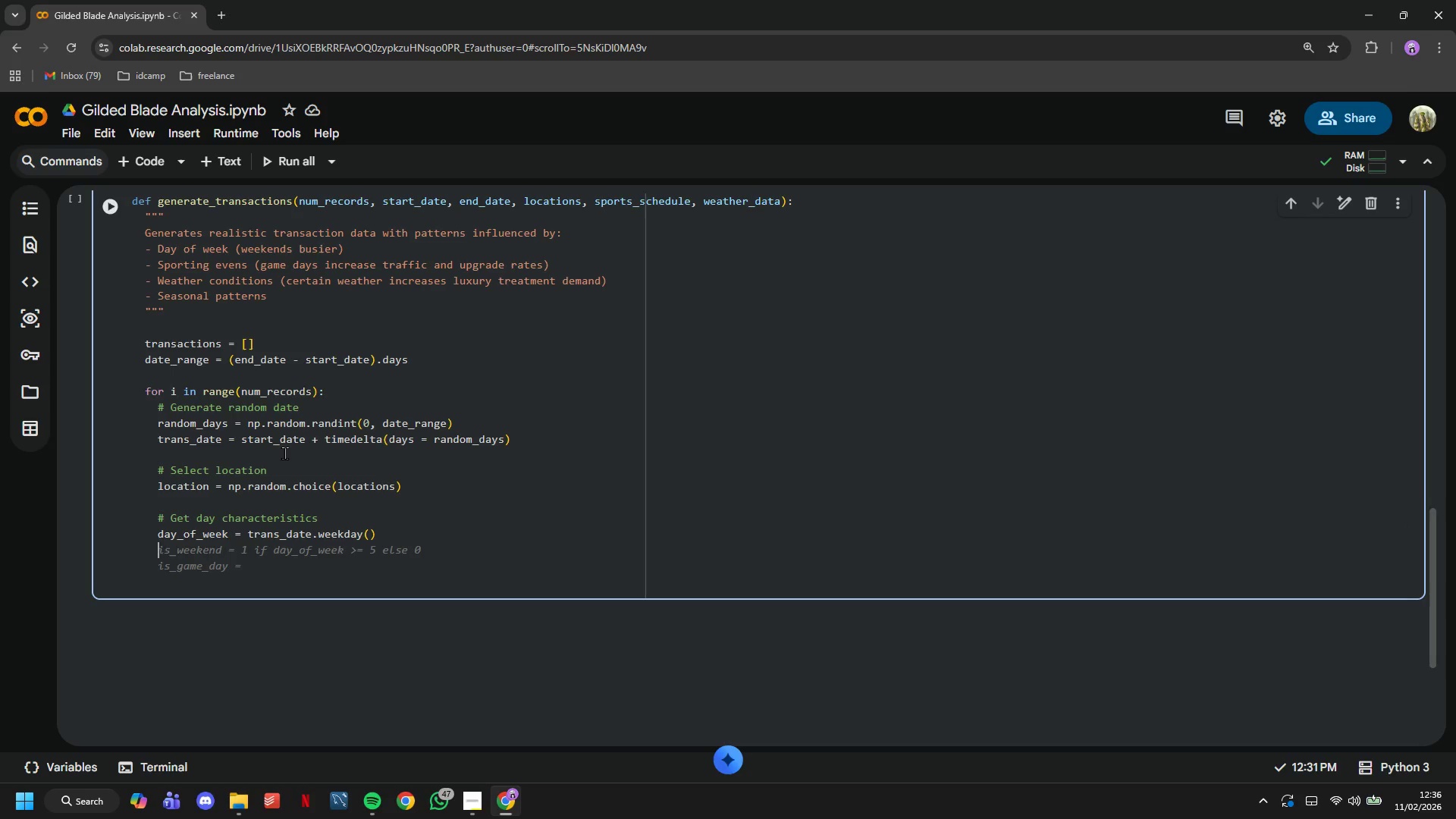 
type(is_weekend = day_of_week in [5,6)
 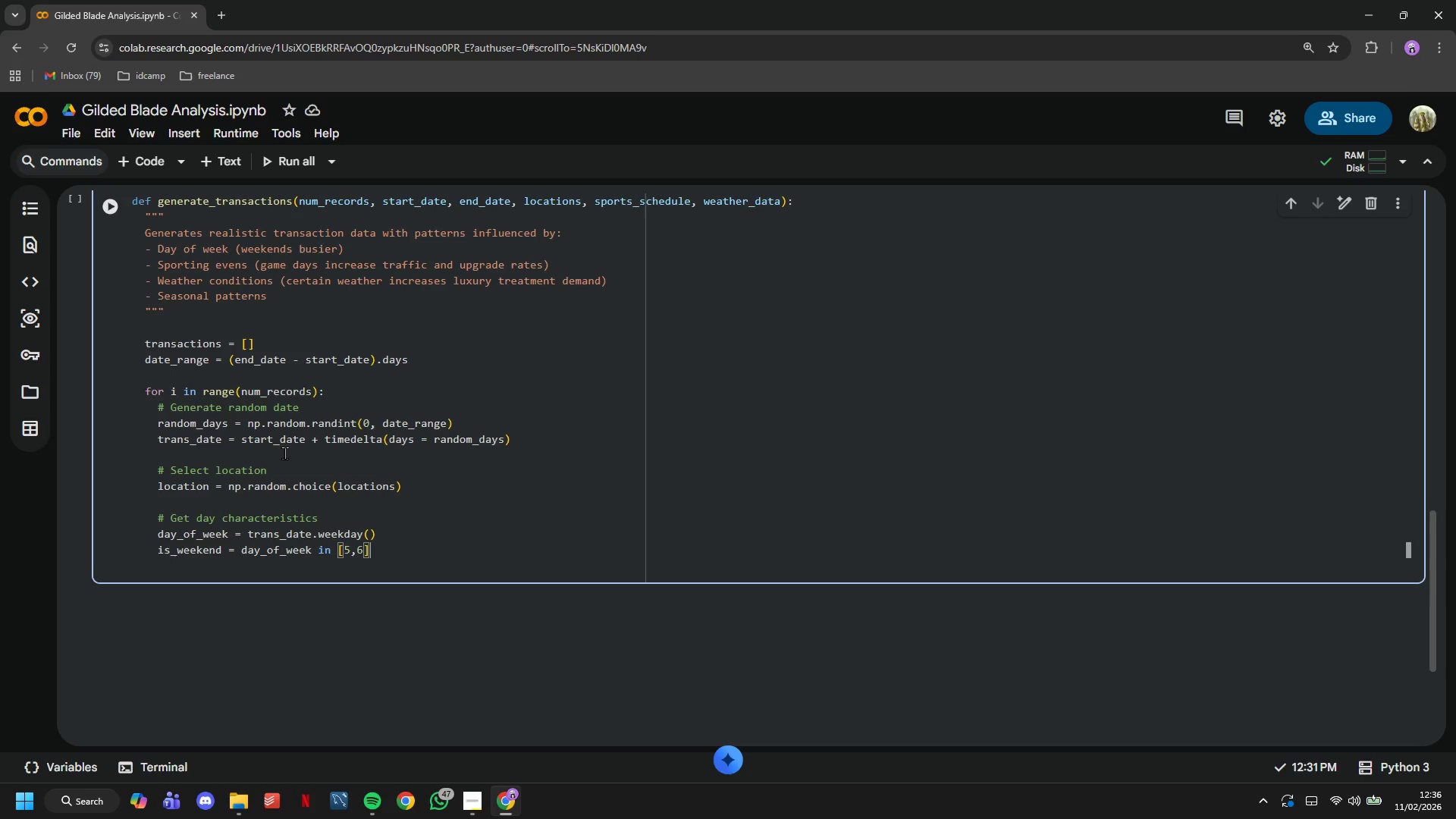 
 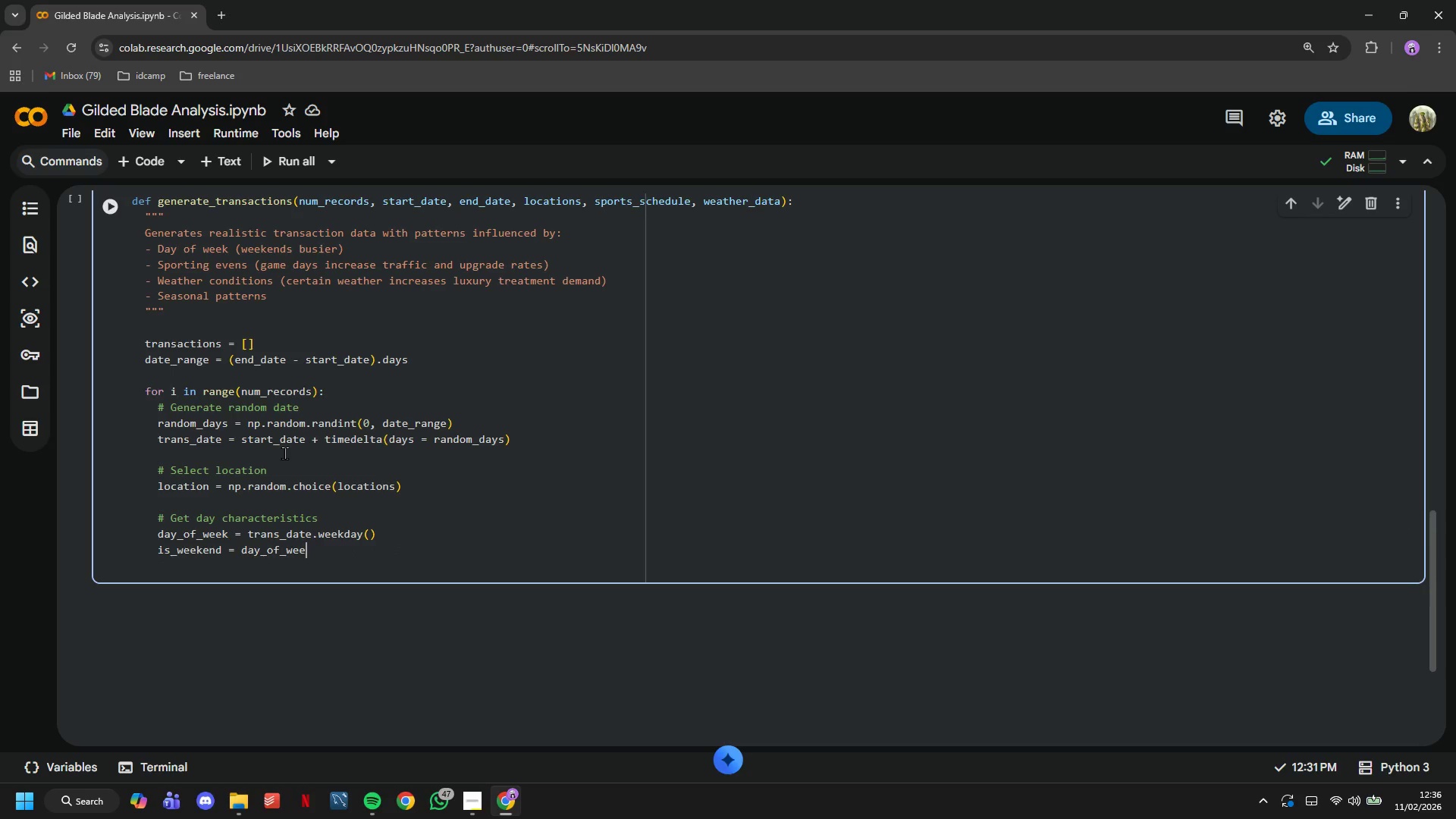 
key(ArrowRight)
 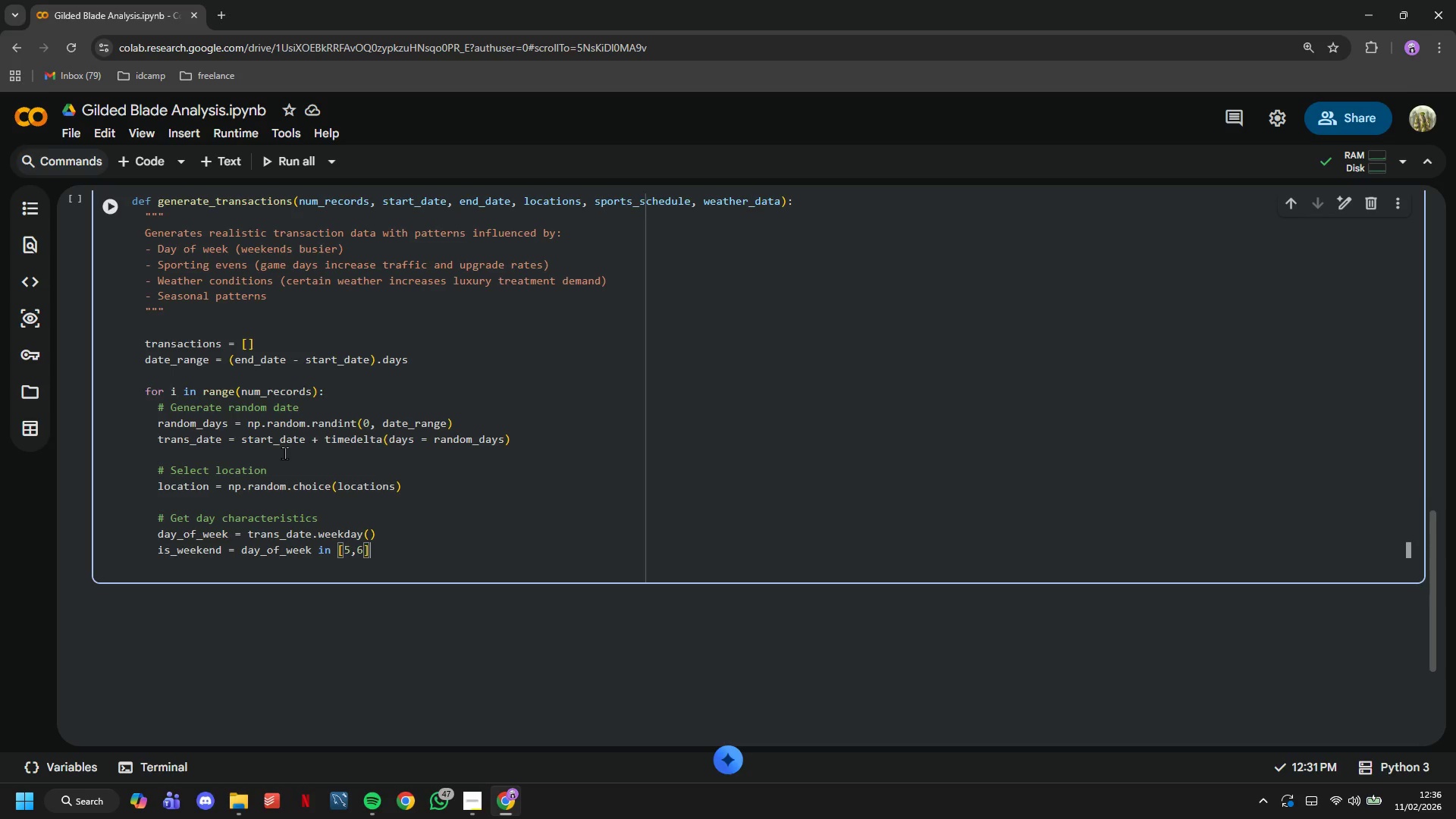 
key(Enter)
 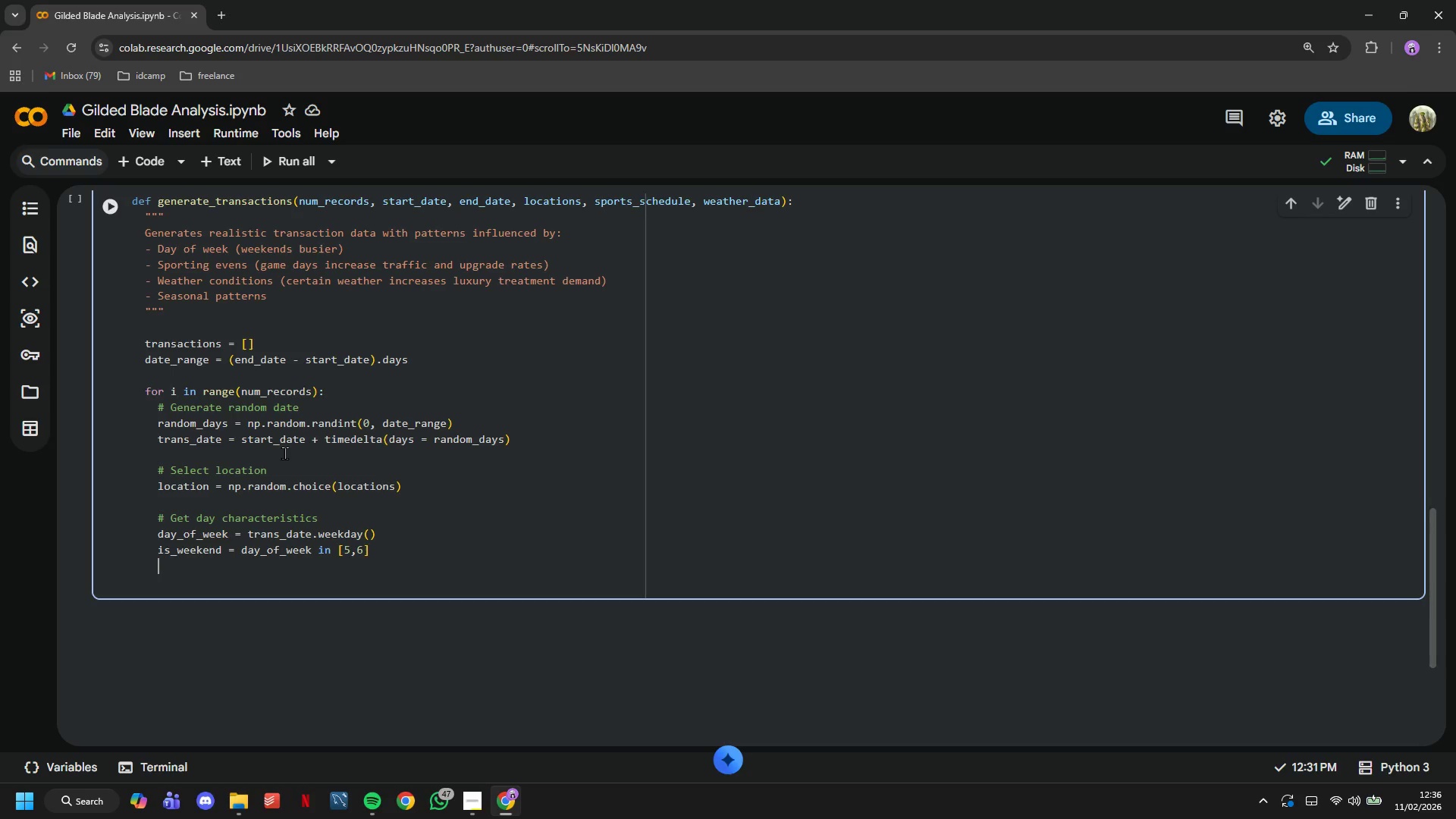 
key(Enter)
 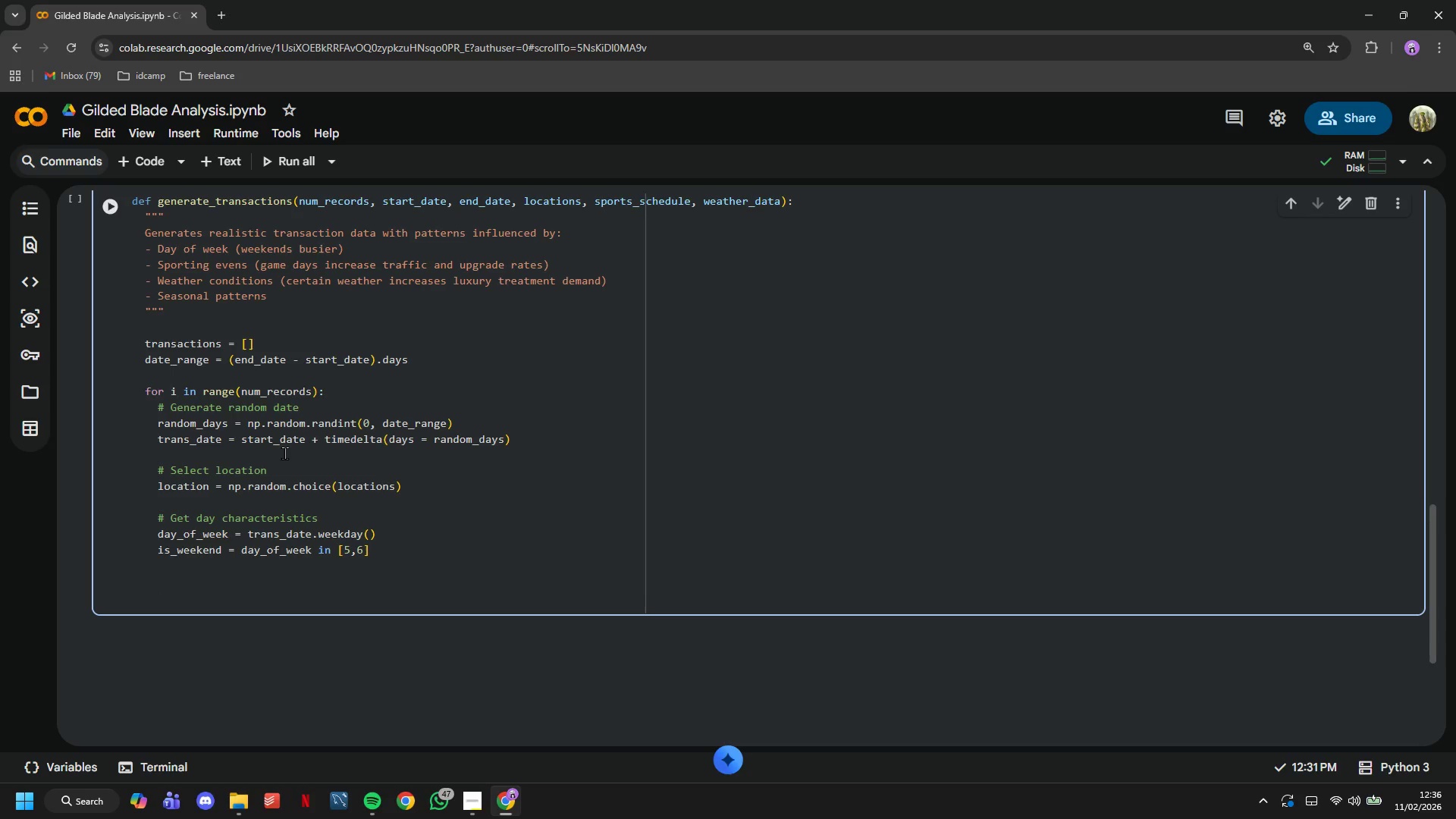 
type(# Check if f)
key(Backspace)
type(game day)
 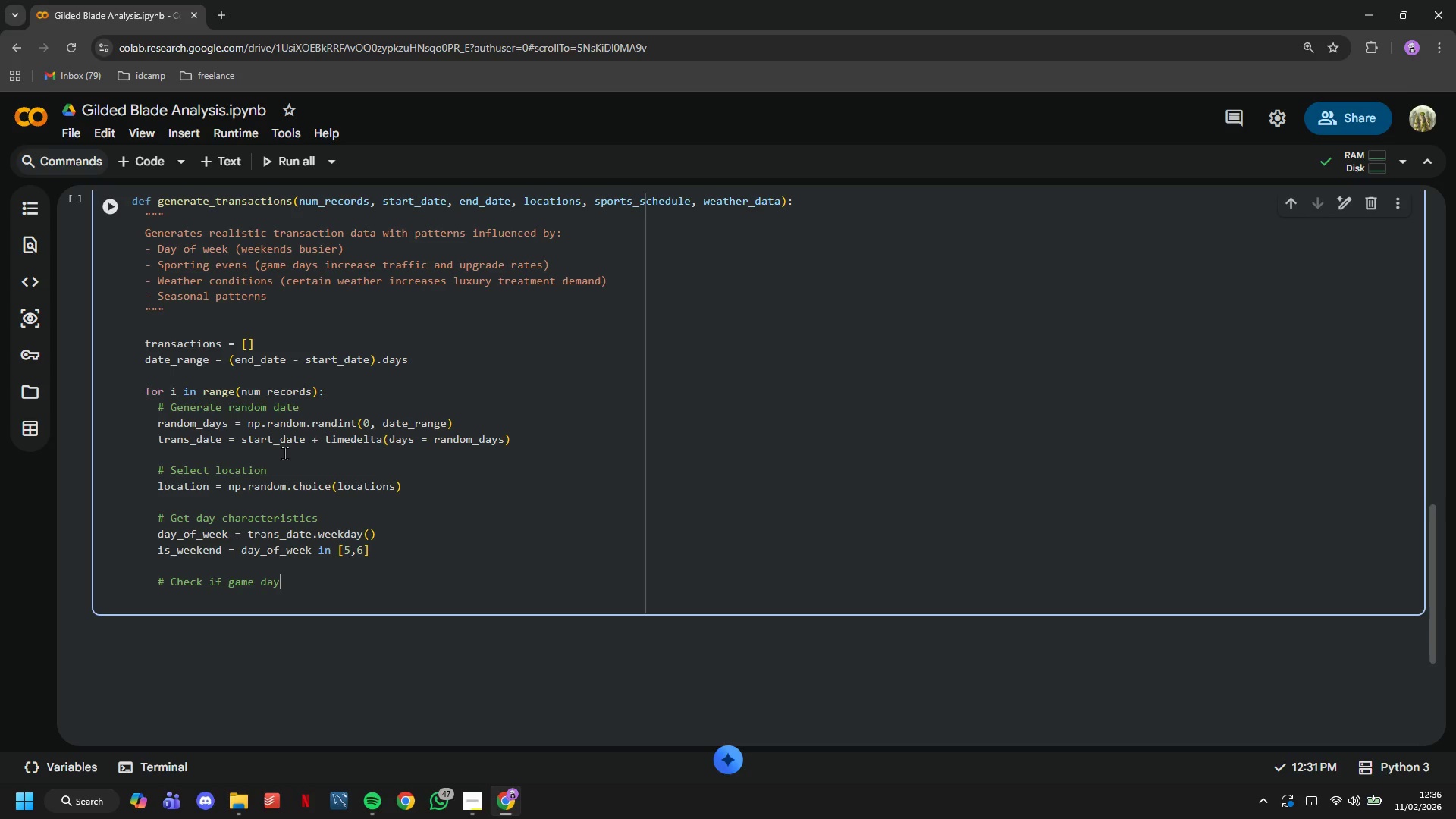 
key(Enter)
 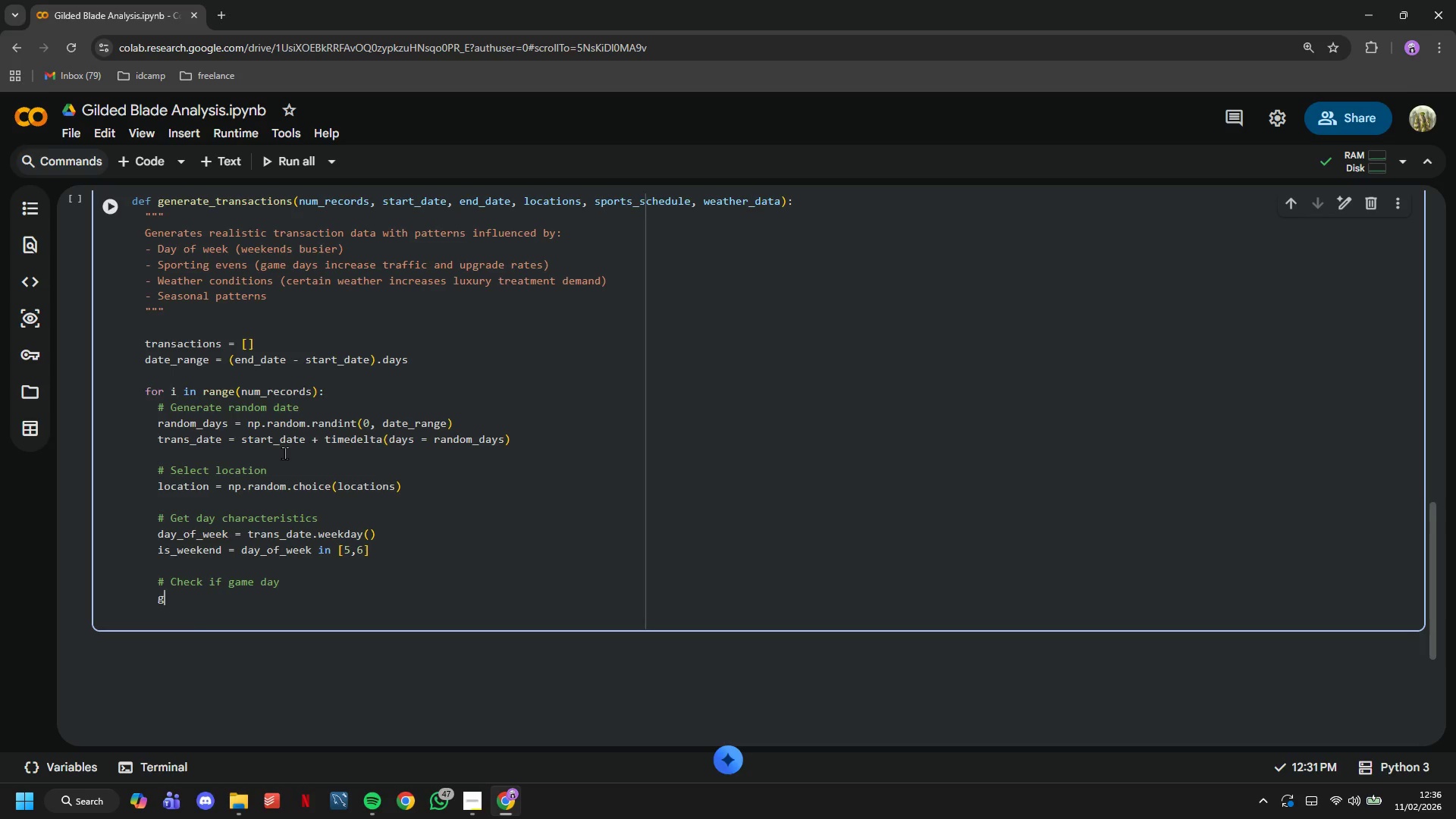 
type(game_day_info = sports_schedule)
 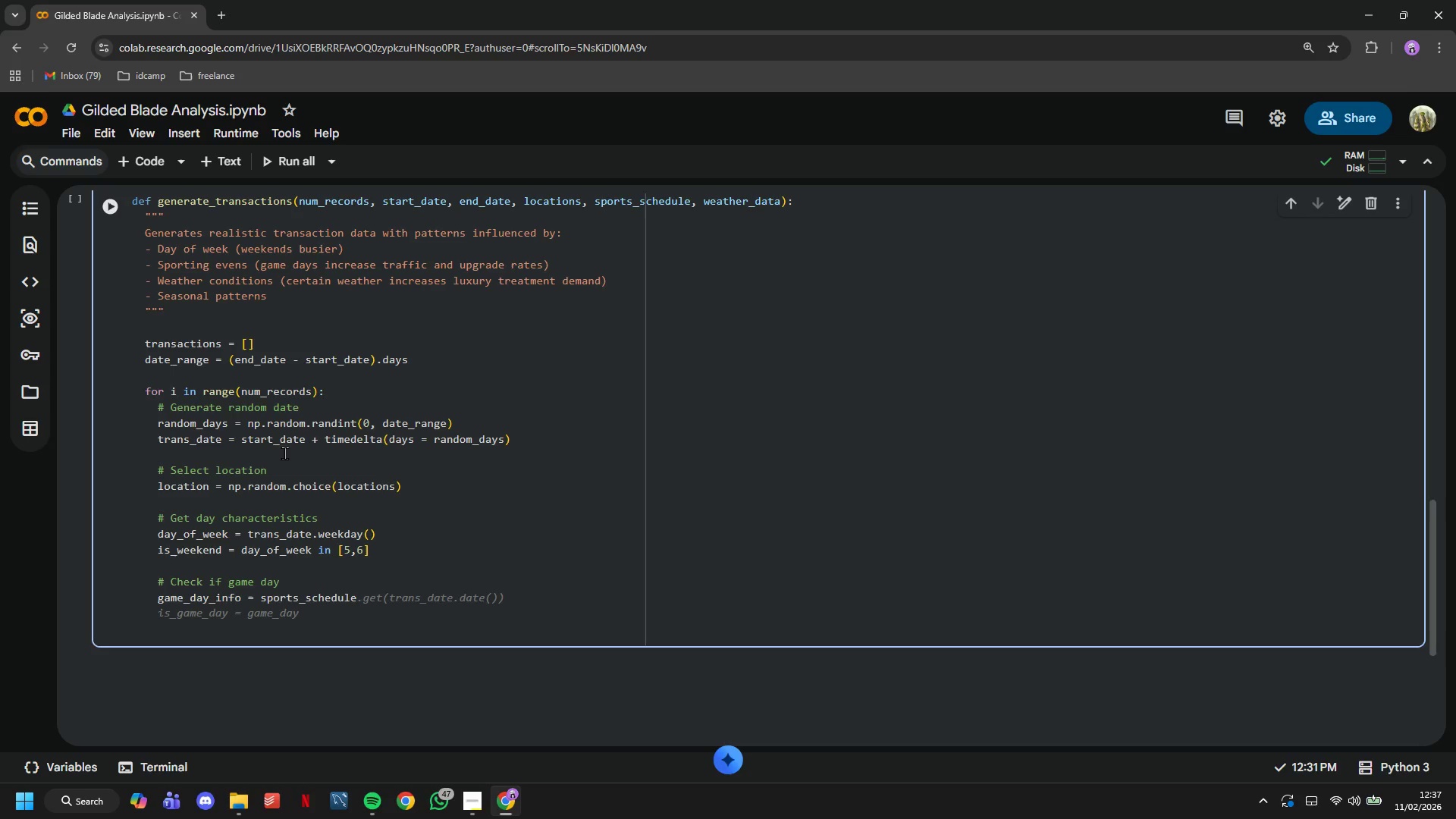 
type([sports_schedule['date)
 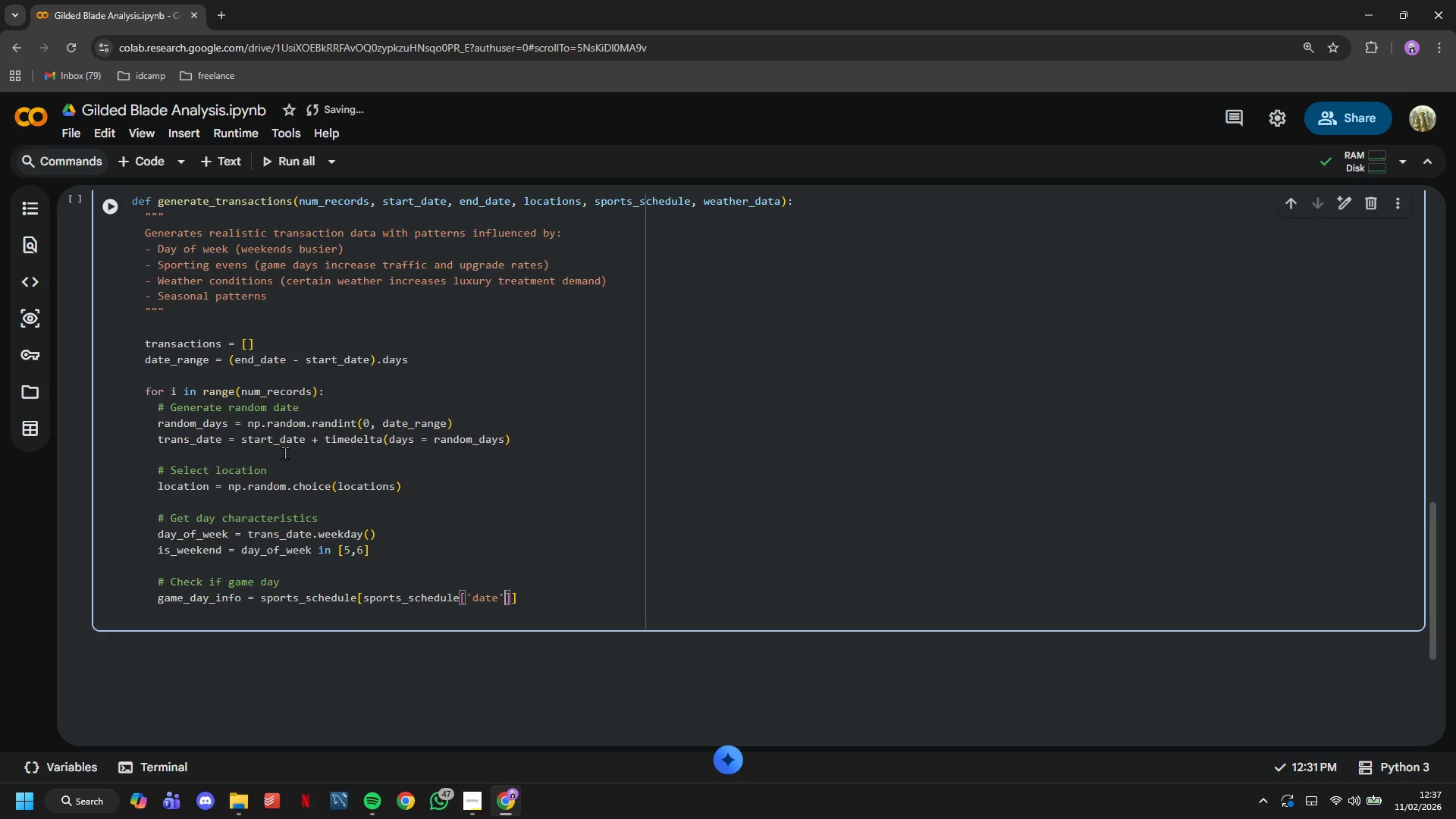 
key(ArrowRight)
 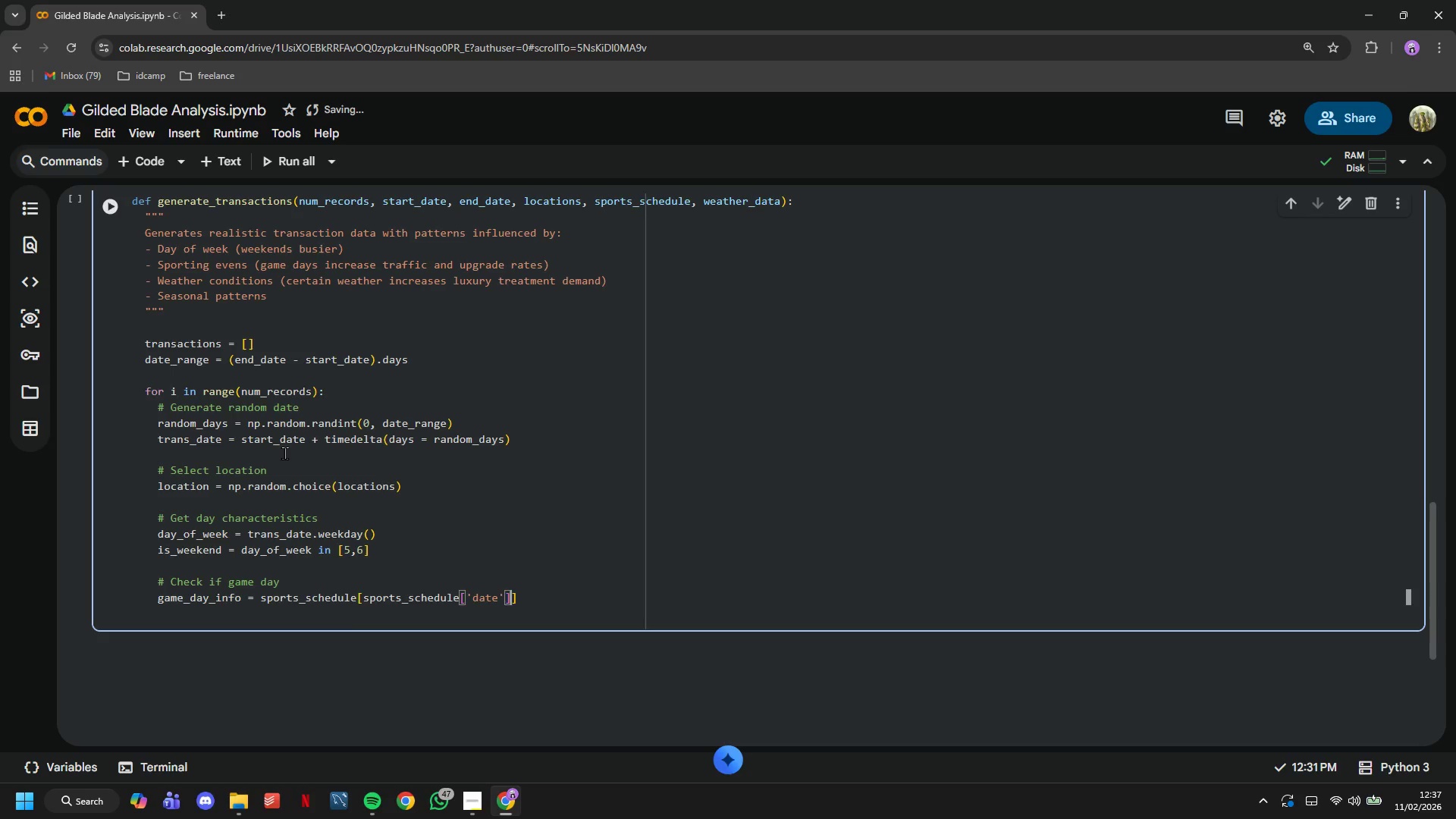 
key(ArrowRight)
 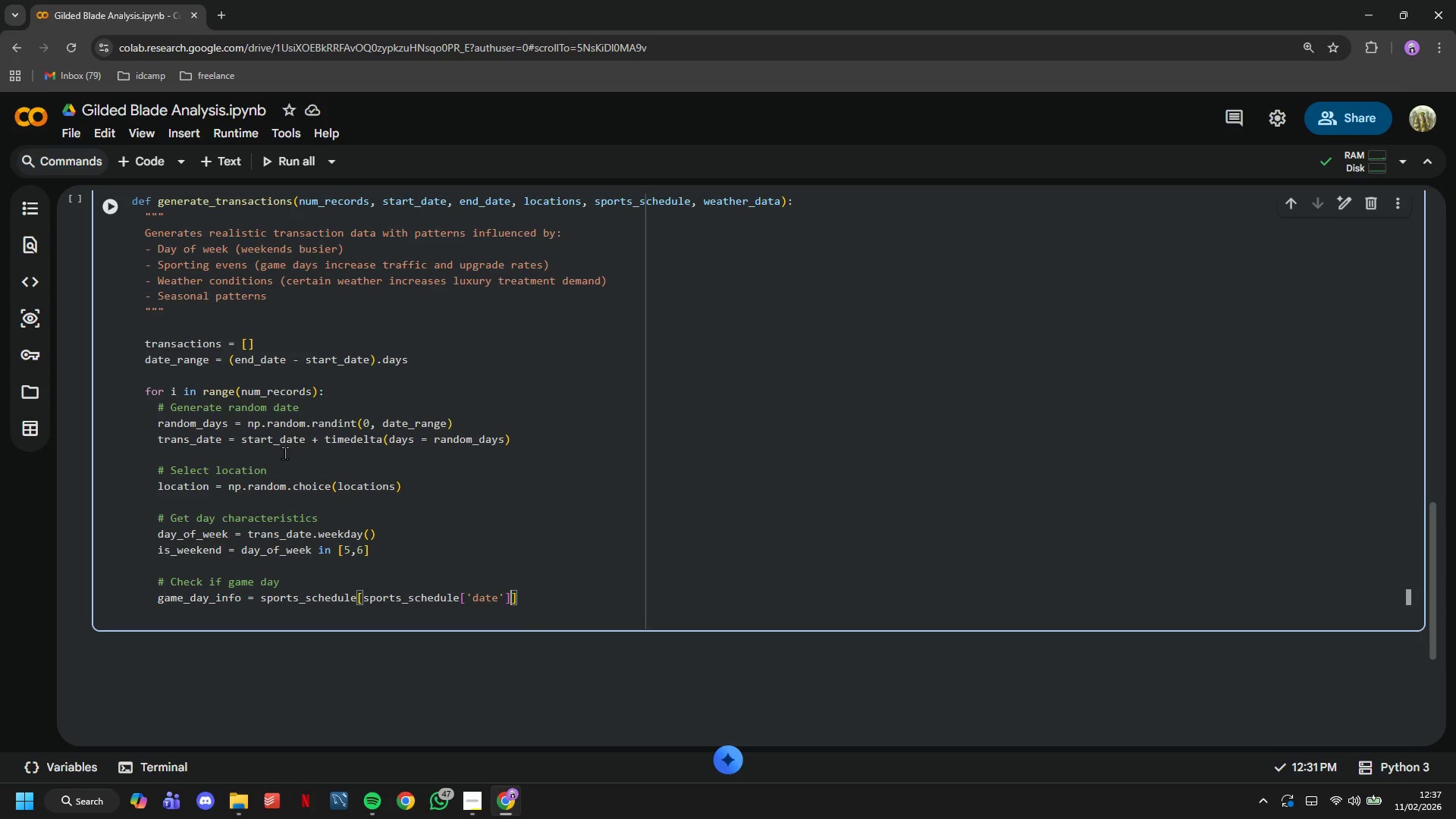 
type( == trans_date)
 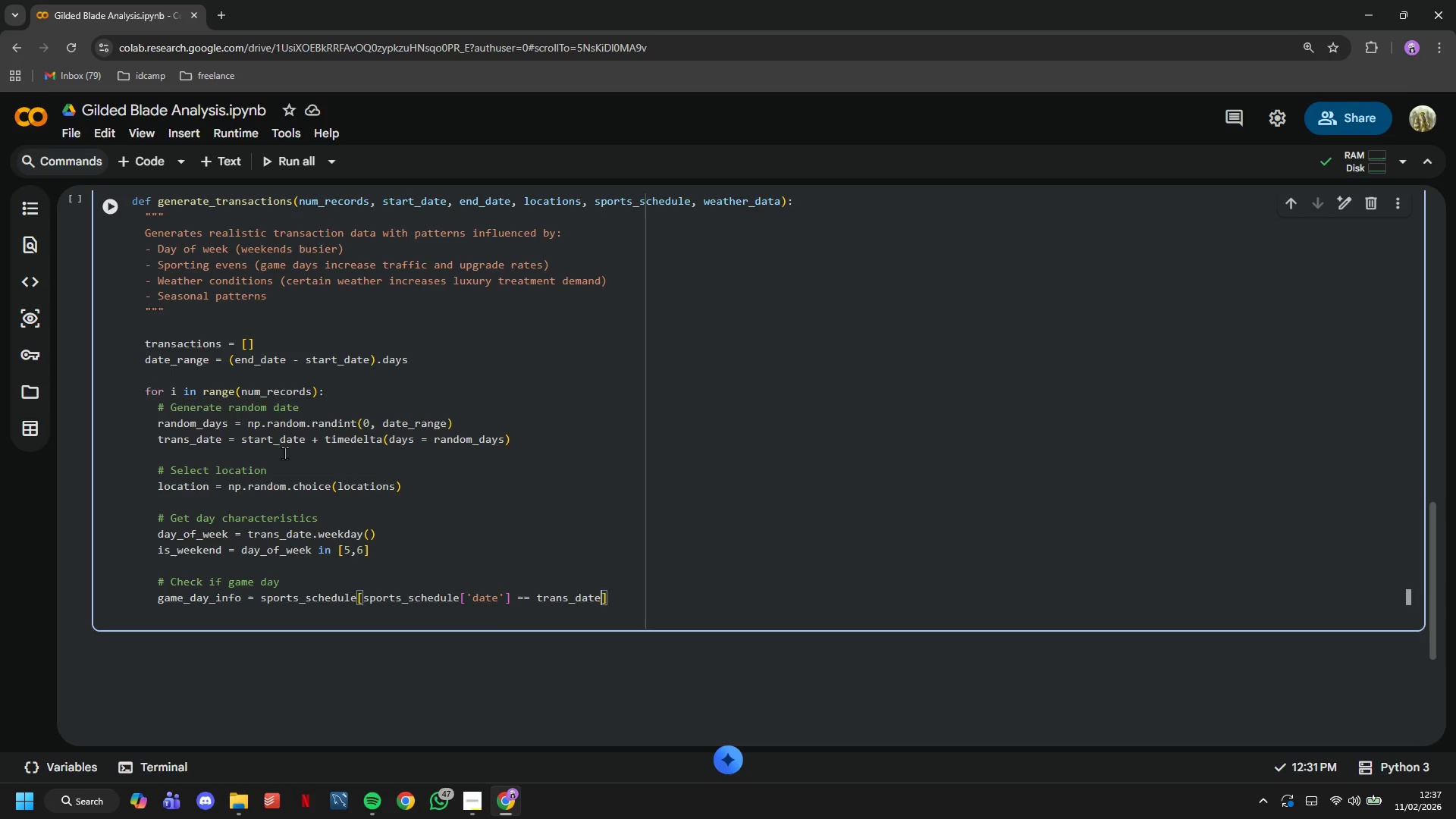 
key(ArrowRight)
 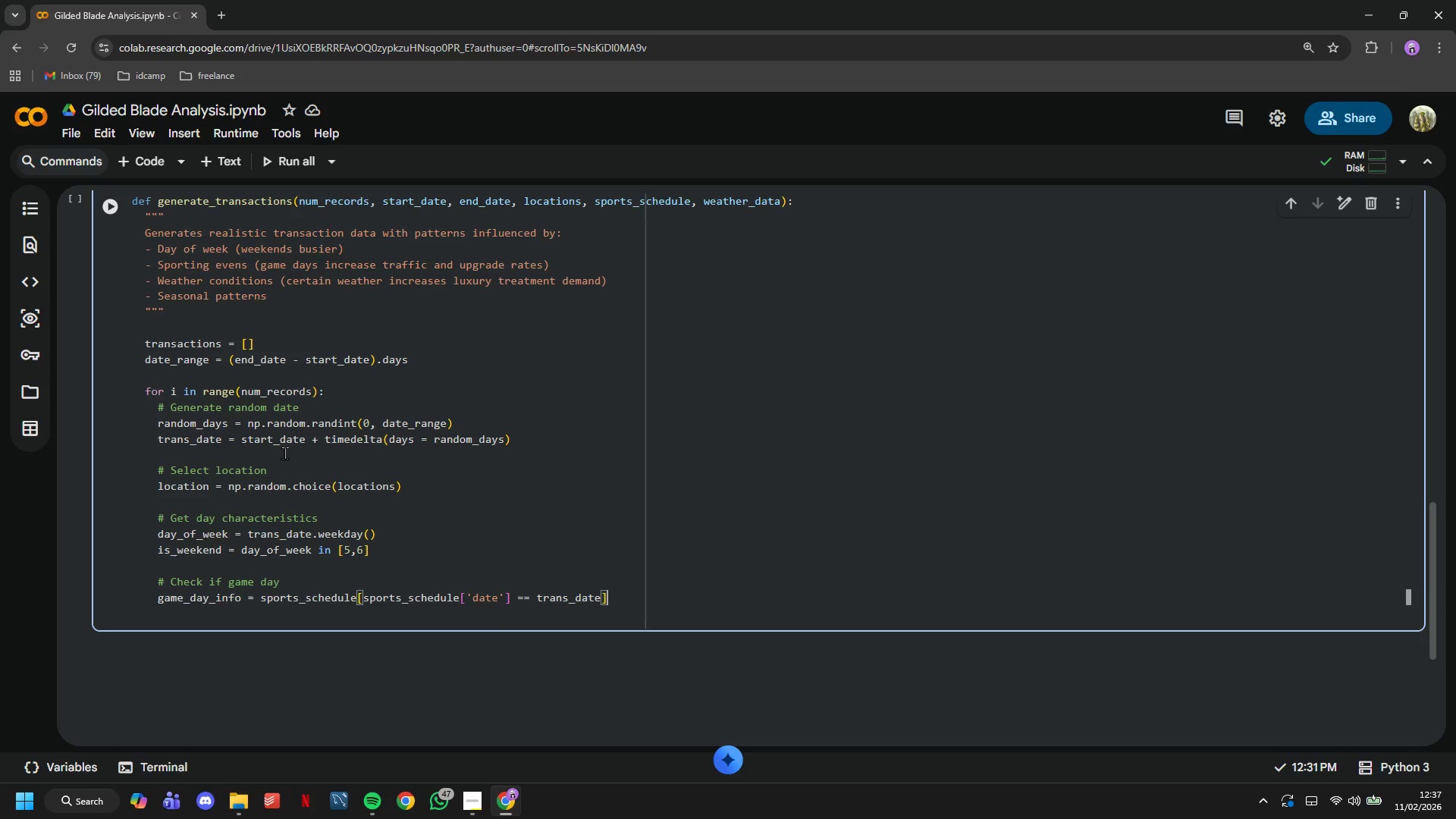 
key(Enter)
 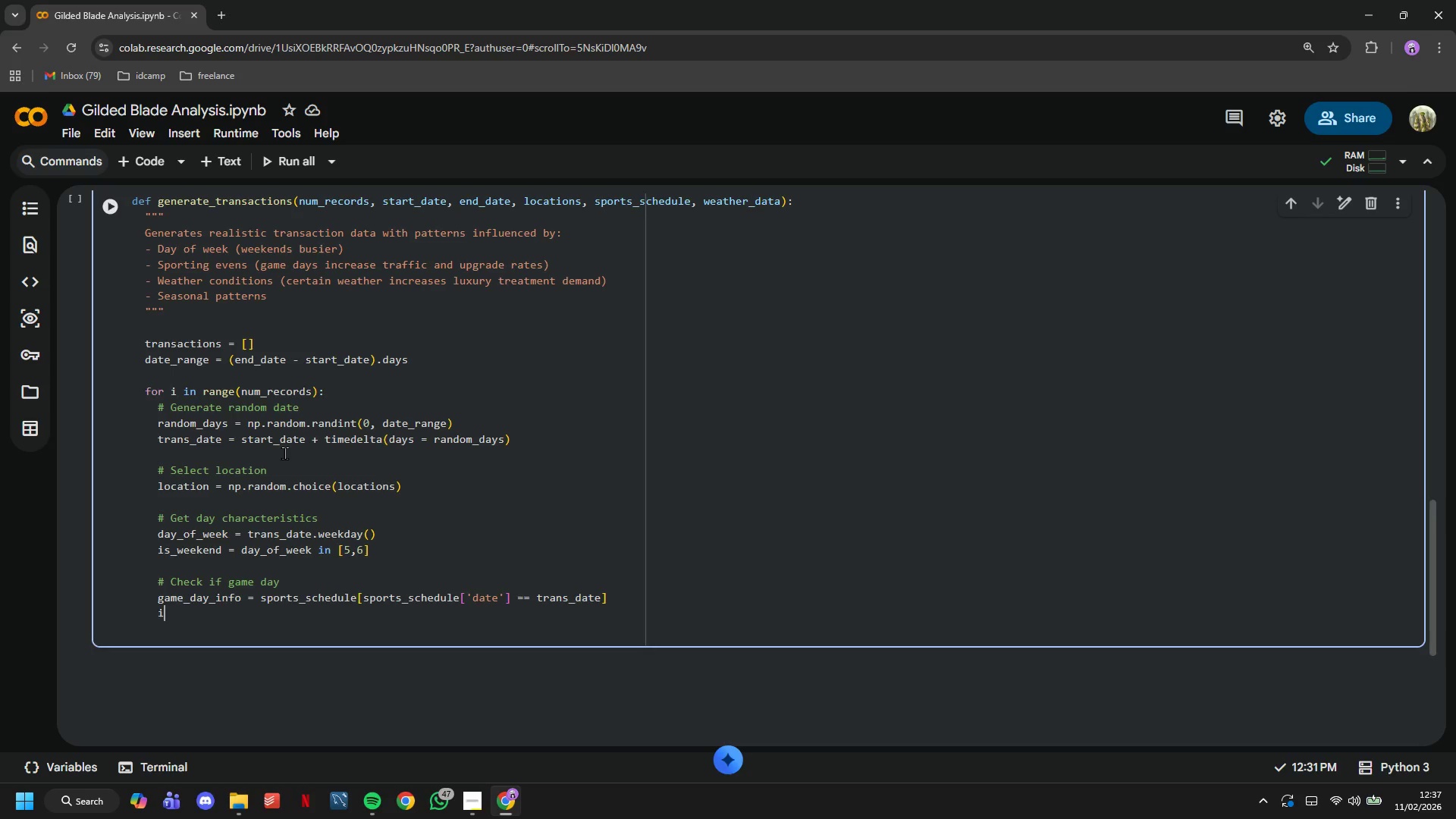 
type(is_game_Day = len(game_day_info)
 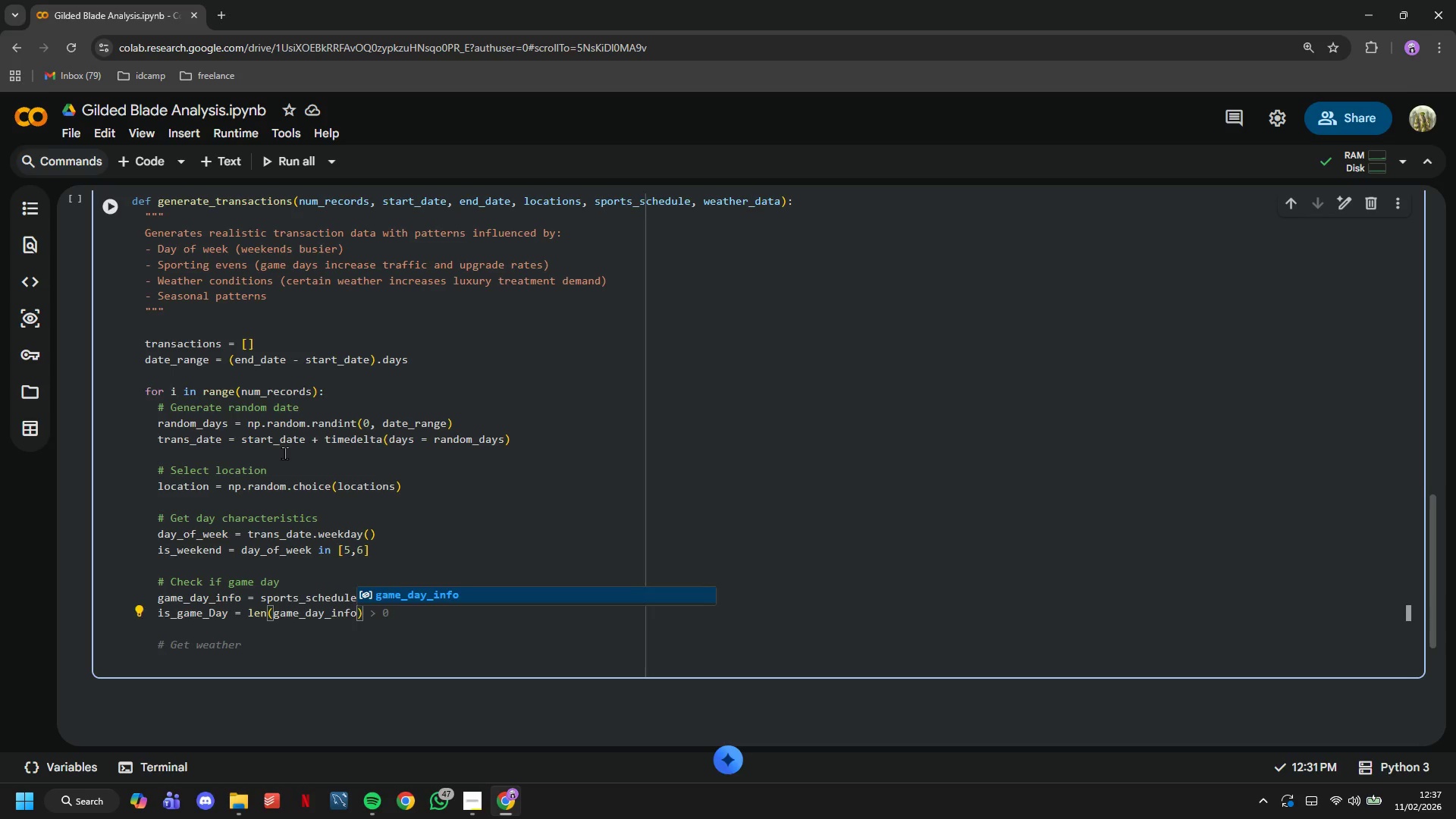 
key(ArrowRight)
 